 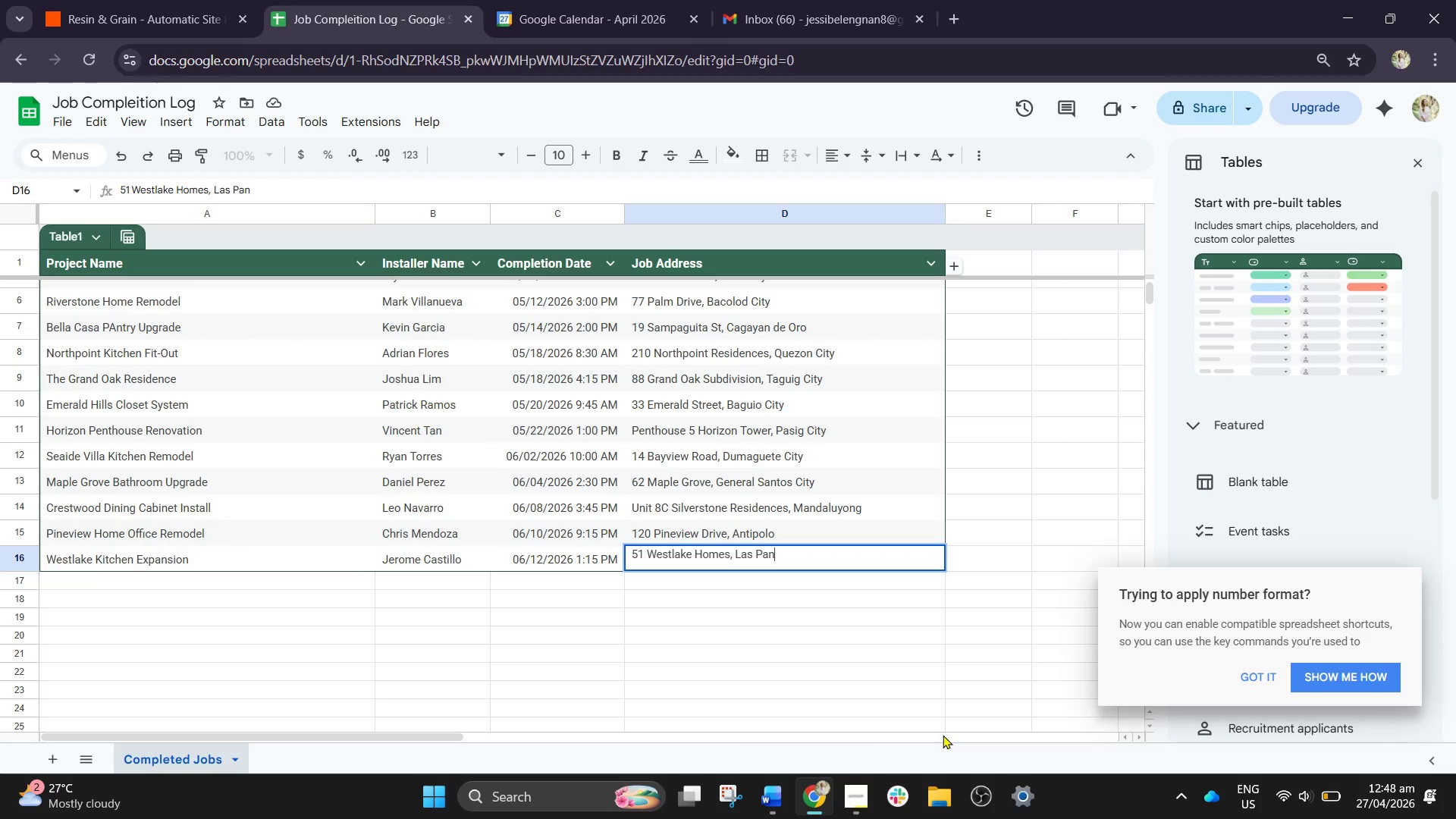 
type(as)
key(Backspace)
key(Backspace)
key(Backspace)
 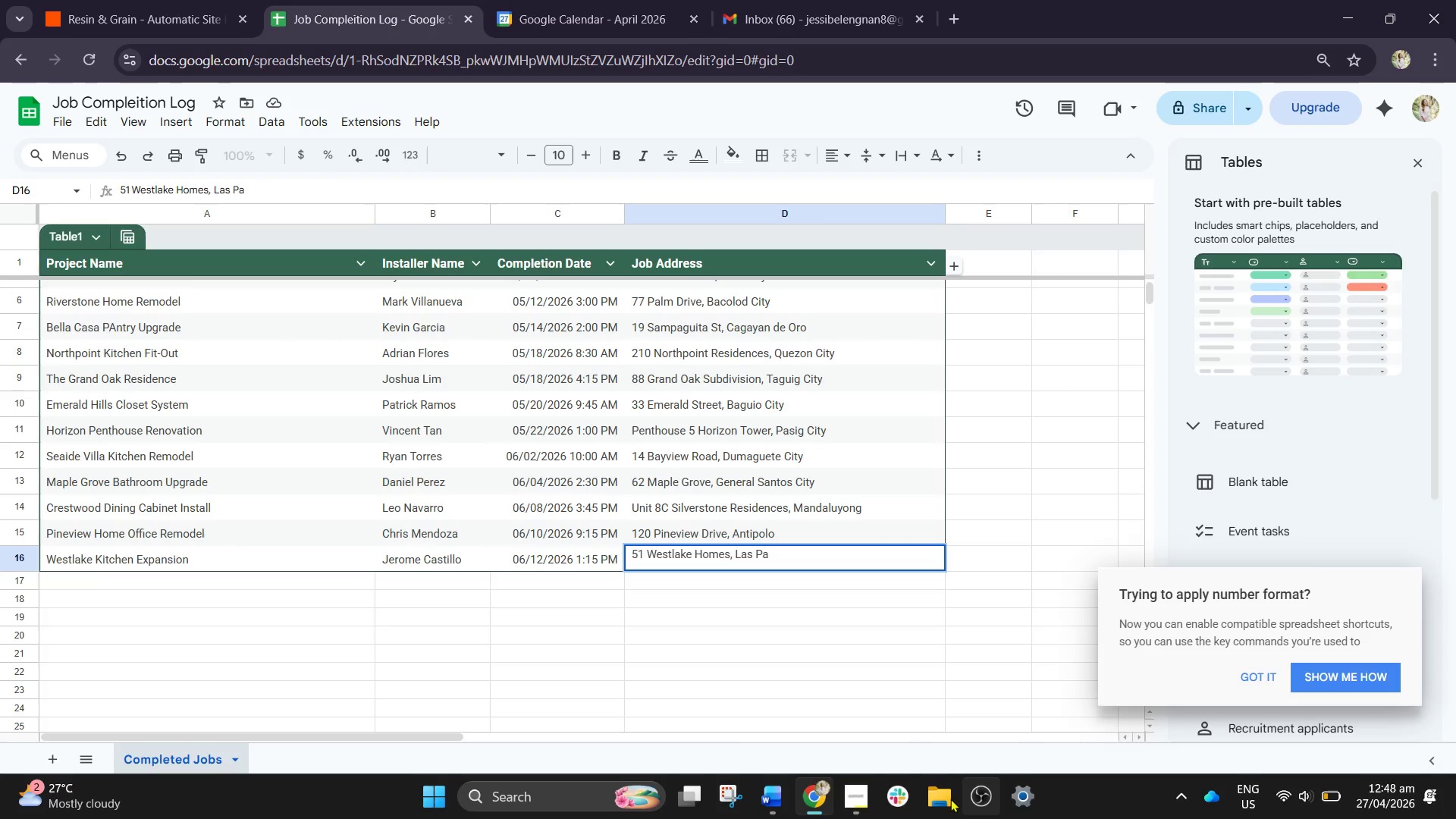 
left_click([516, 793])
 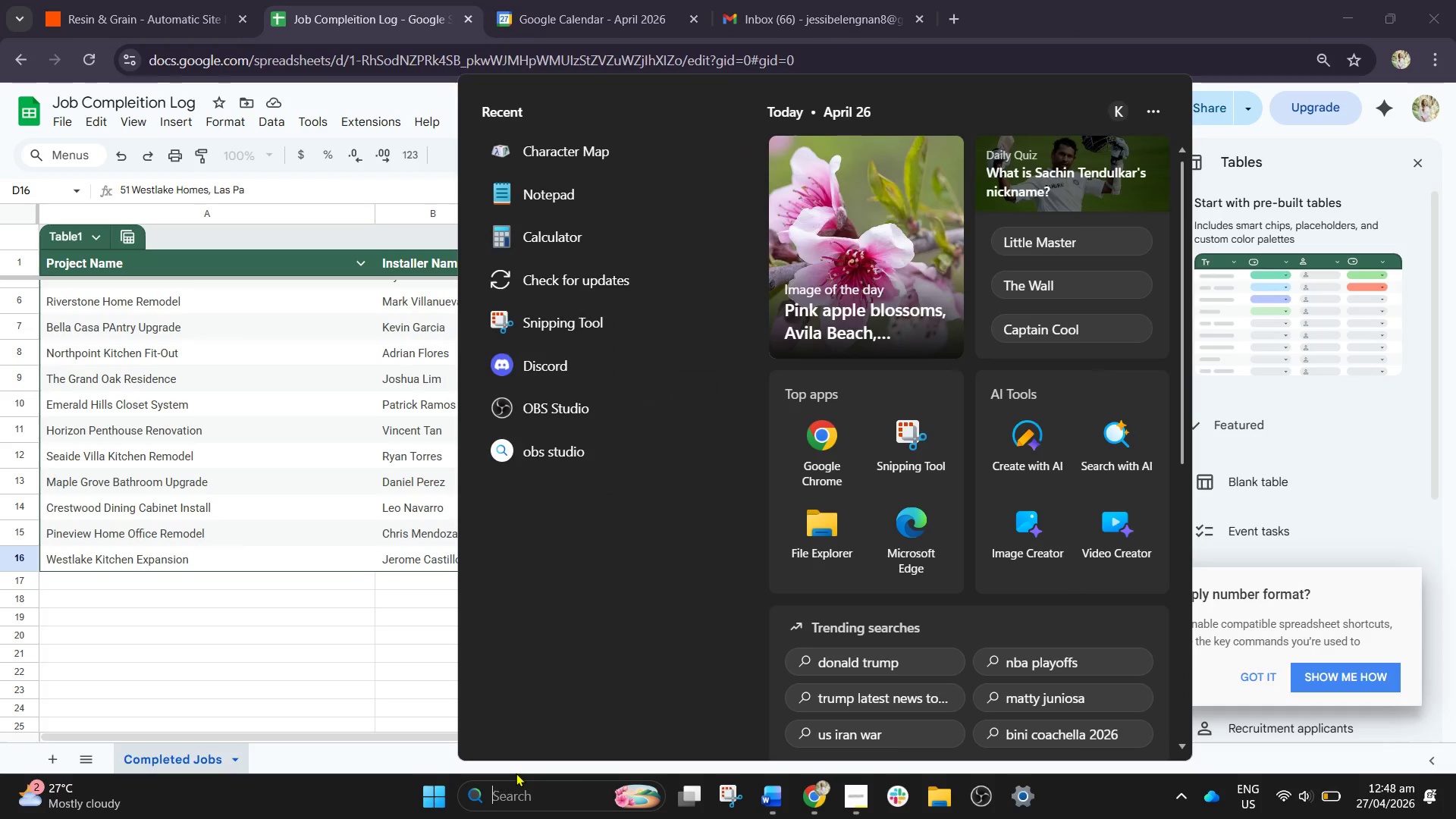 
type(chfr)
key(Backspace)
key(Backspace)
type(armap)
 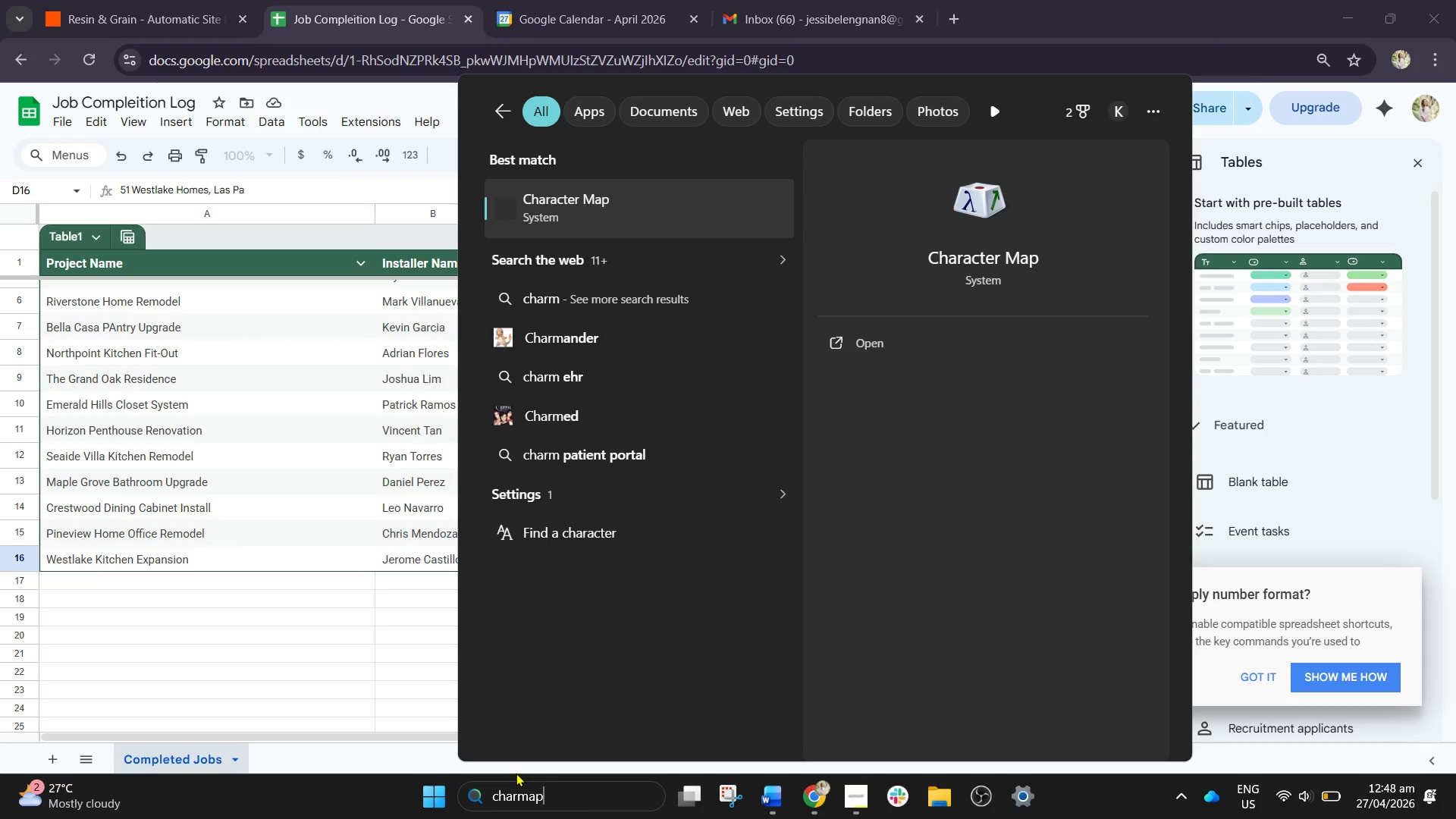 
key(Enter)
 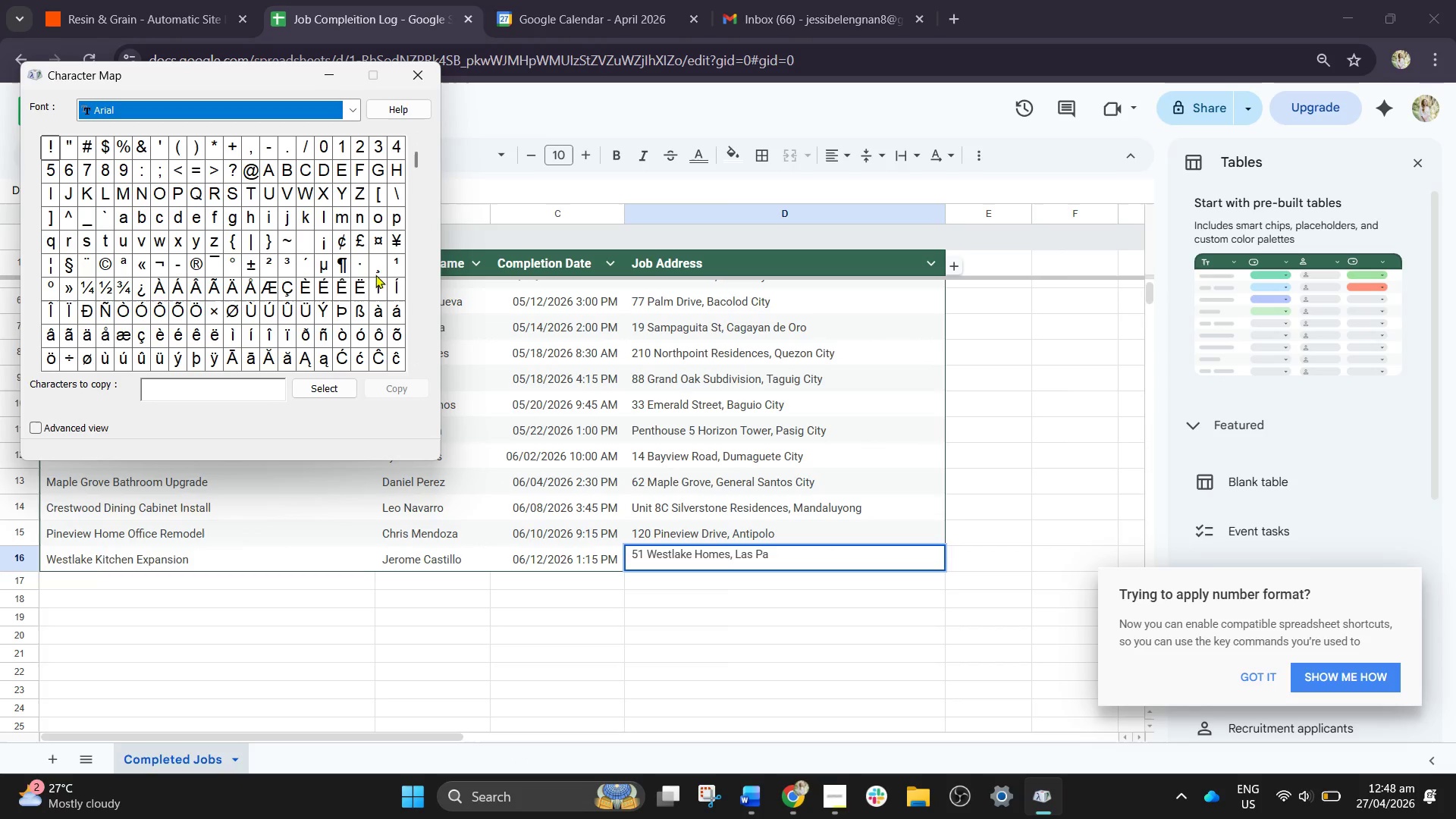 
scroll: coordinate [303, 306], scroll_direction: down, amount: 1.0
 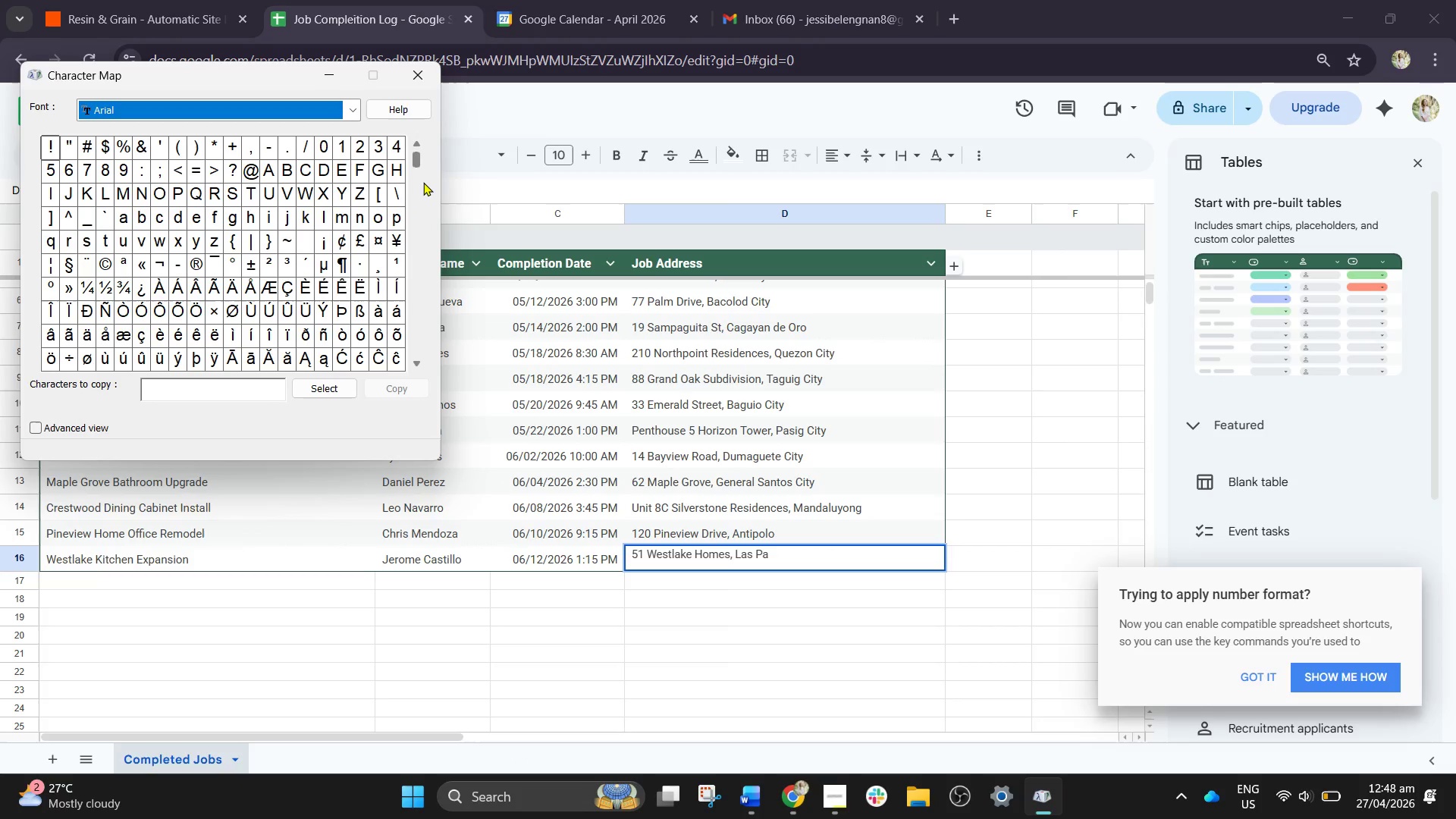 
left_click_drag(start_coordinate=[413, 158], to_coordinate=[416, 165])
 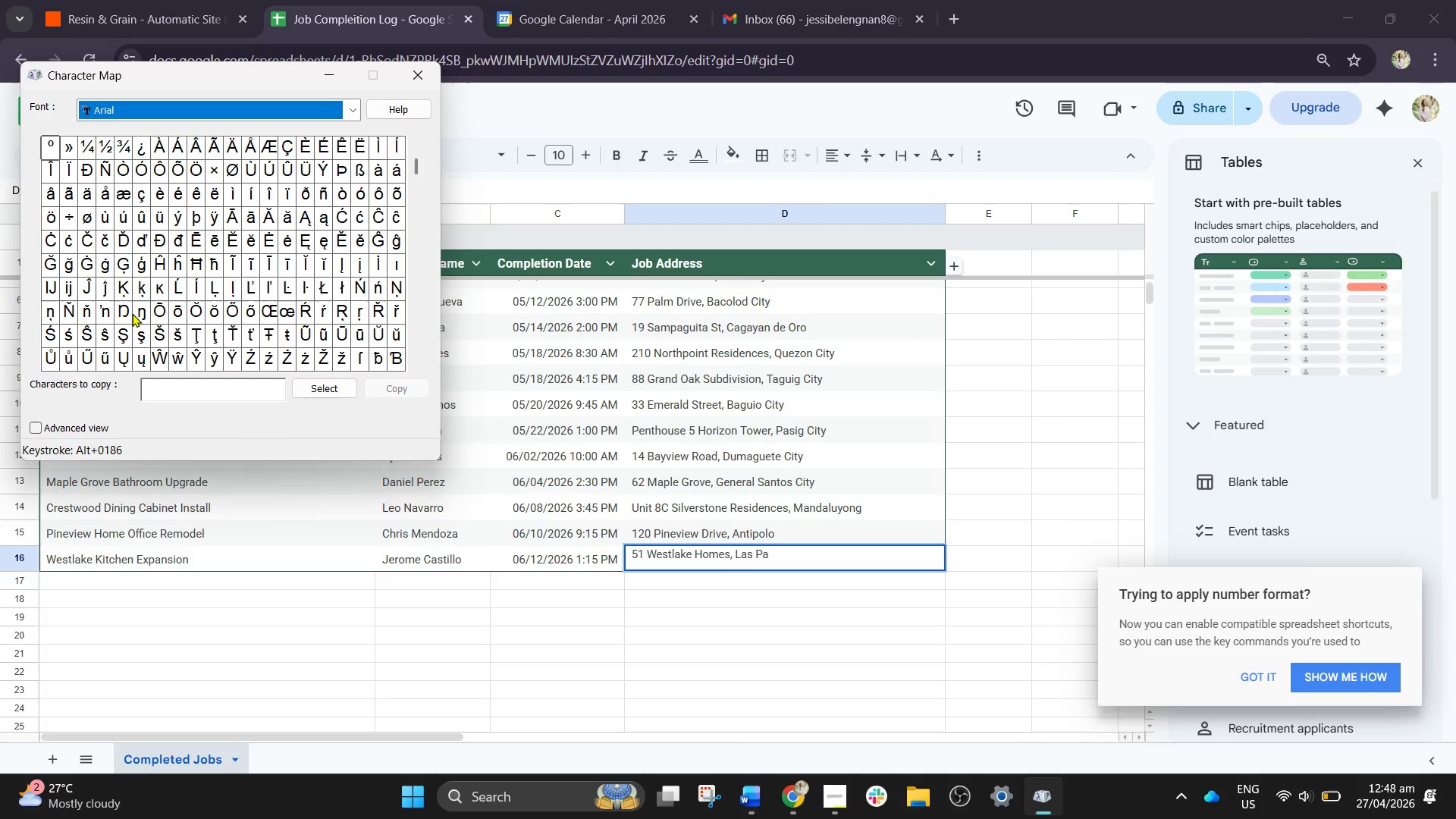 
left_click([89, 312])
 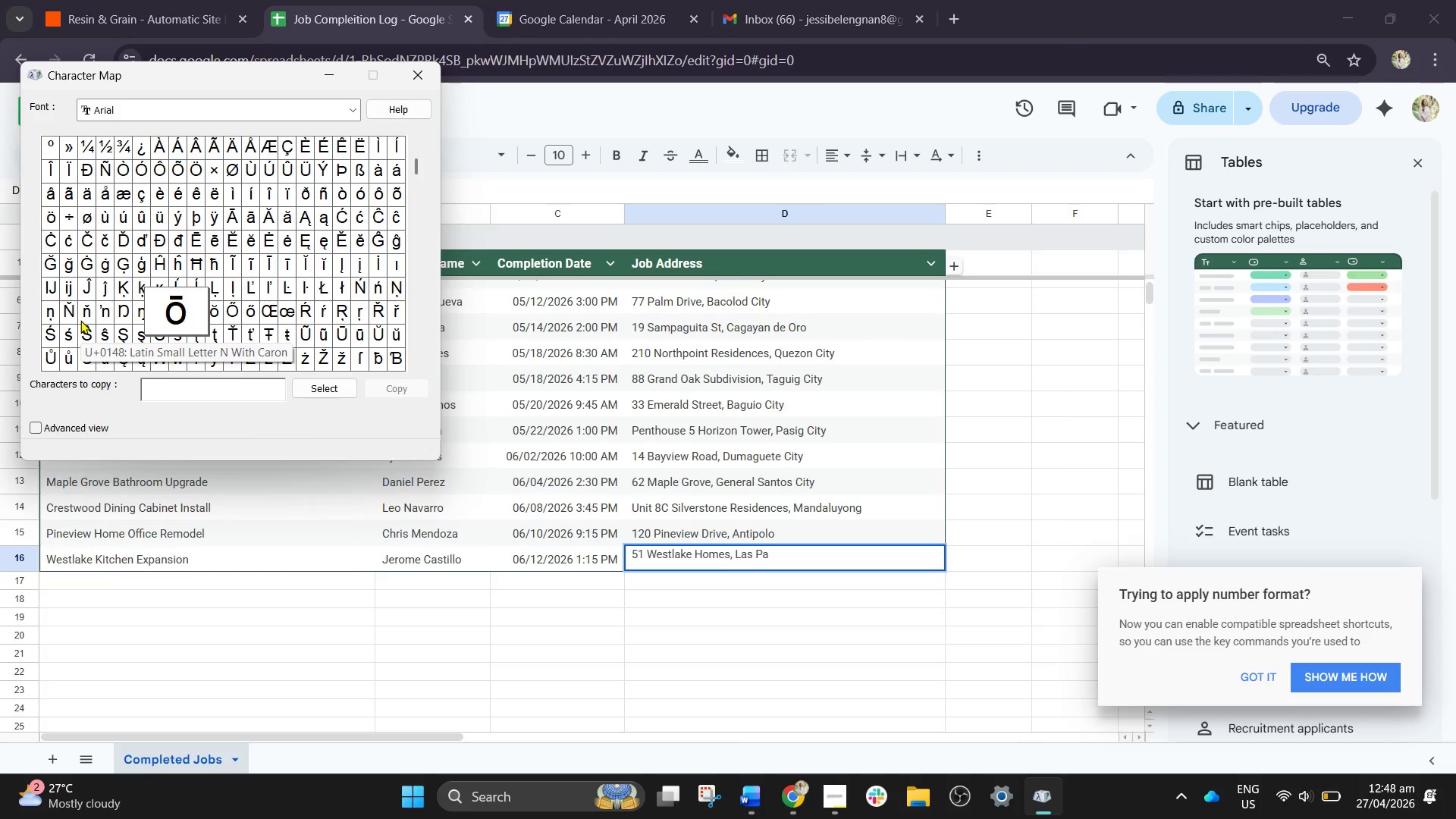 
left_click([83, 311])
 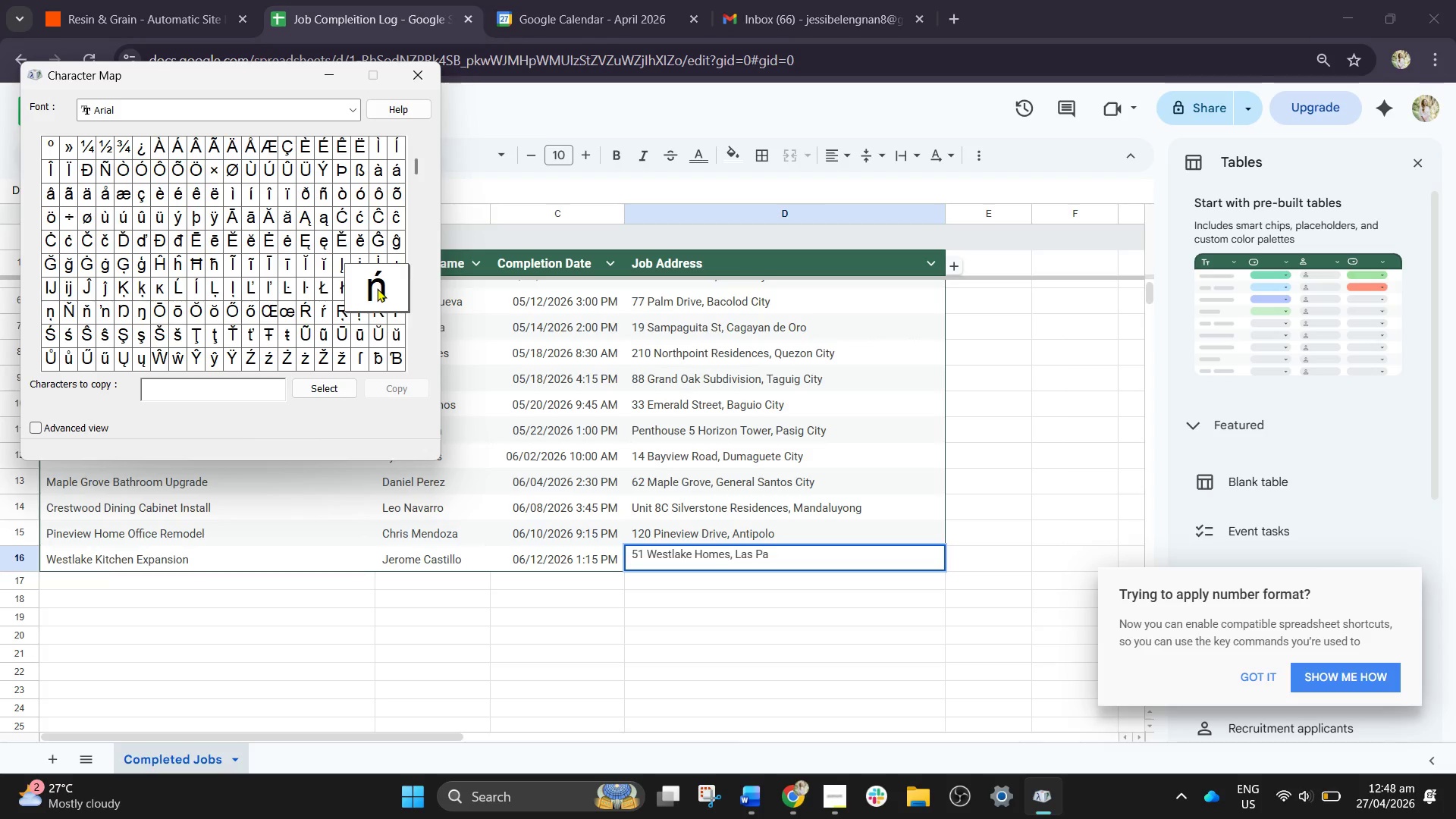 
left_click([271, 318])
 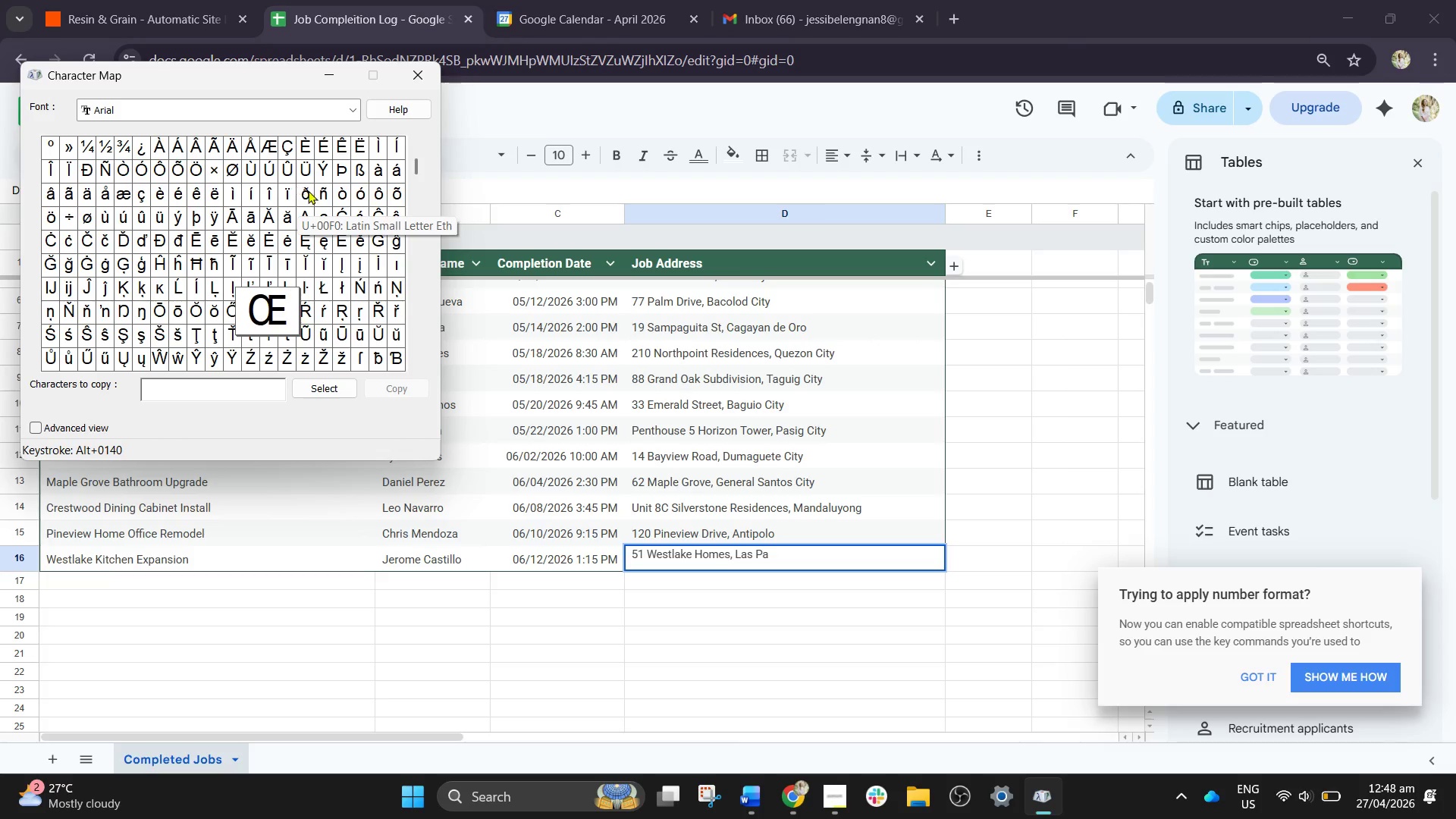 
left_click([337, 209])
 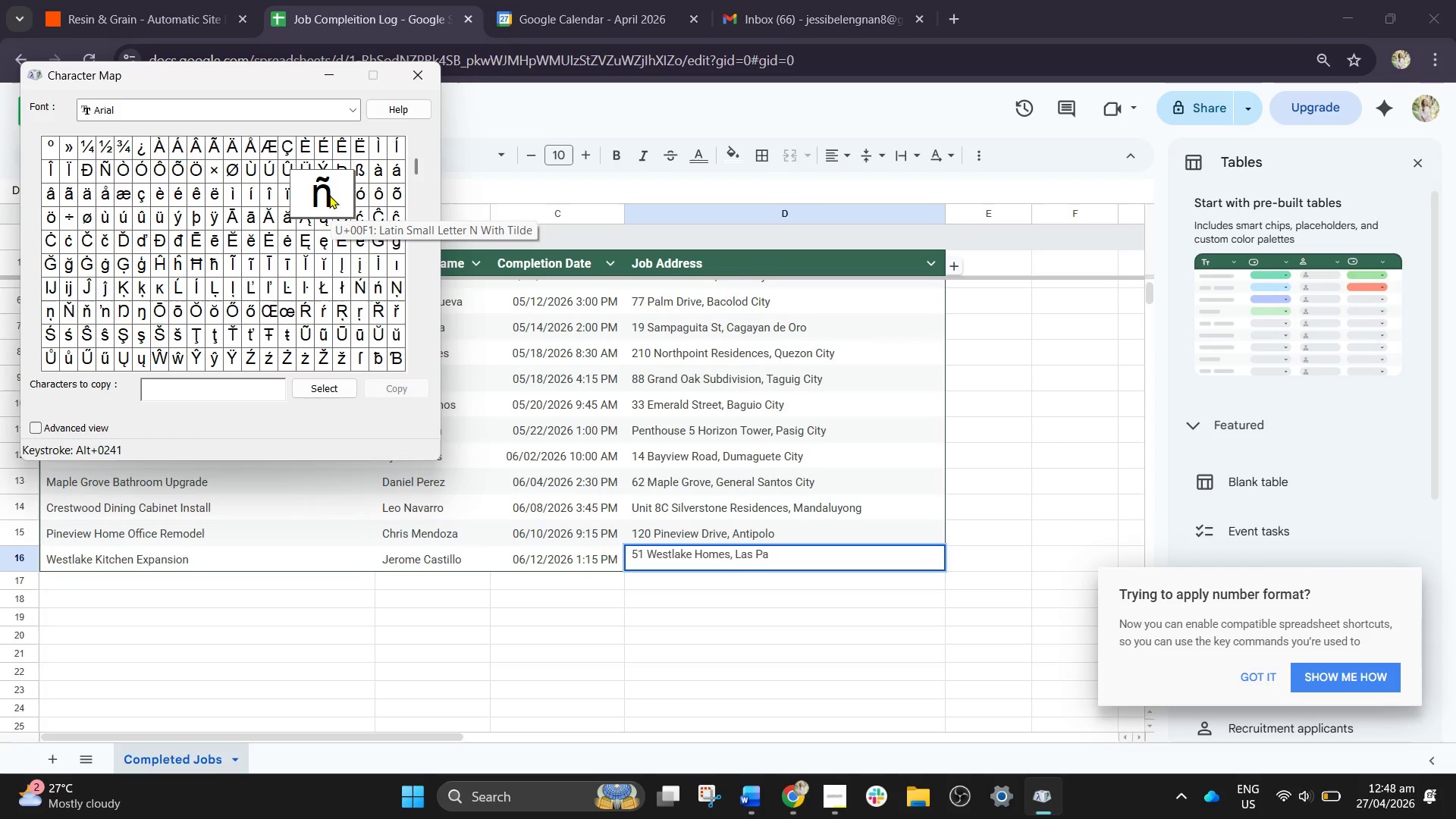 
double_click([326, 193])
 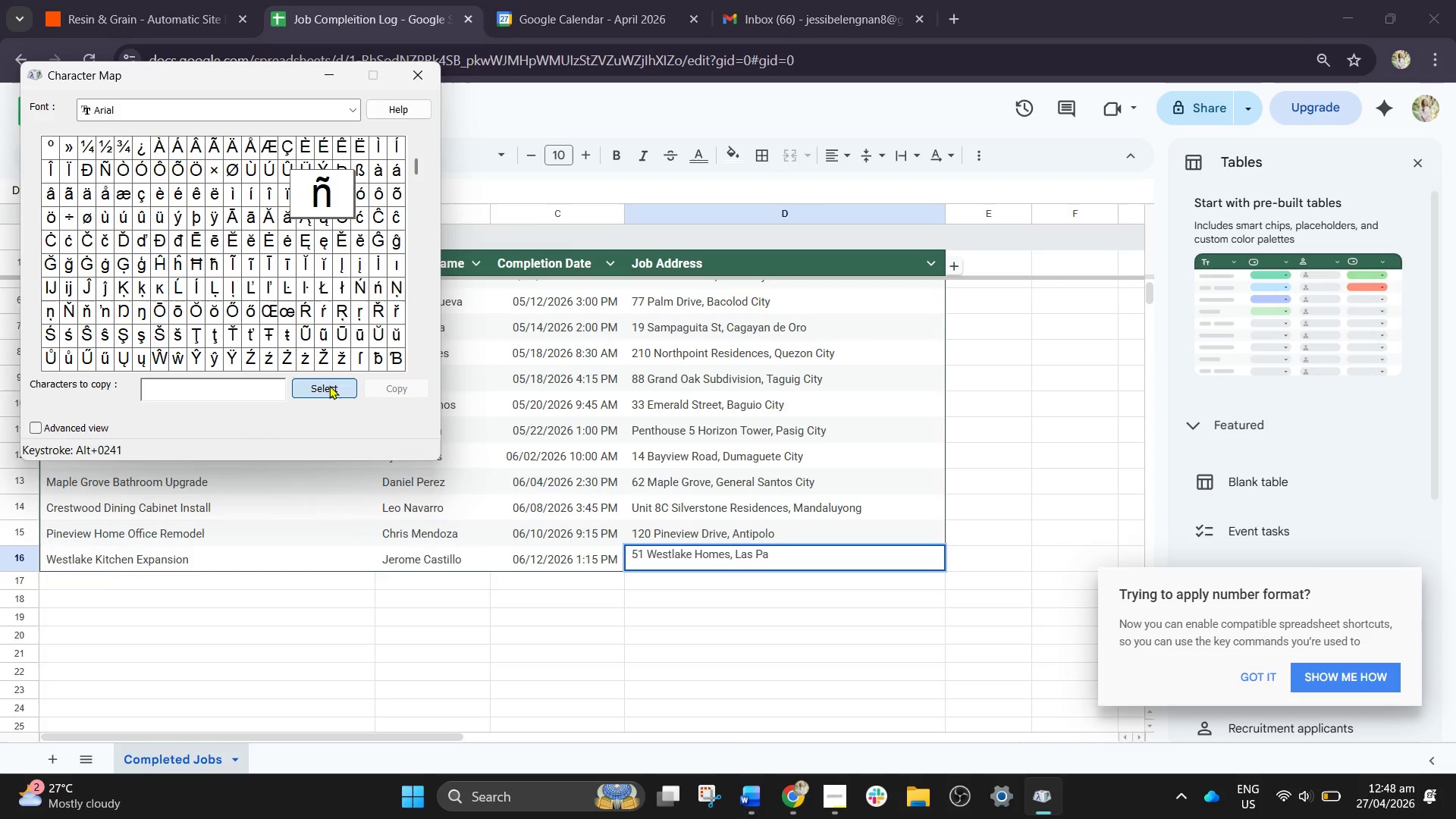 
double_click([397, 395])
 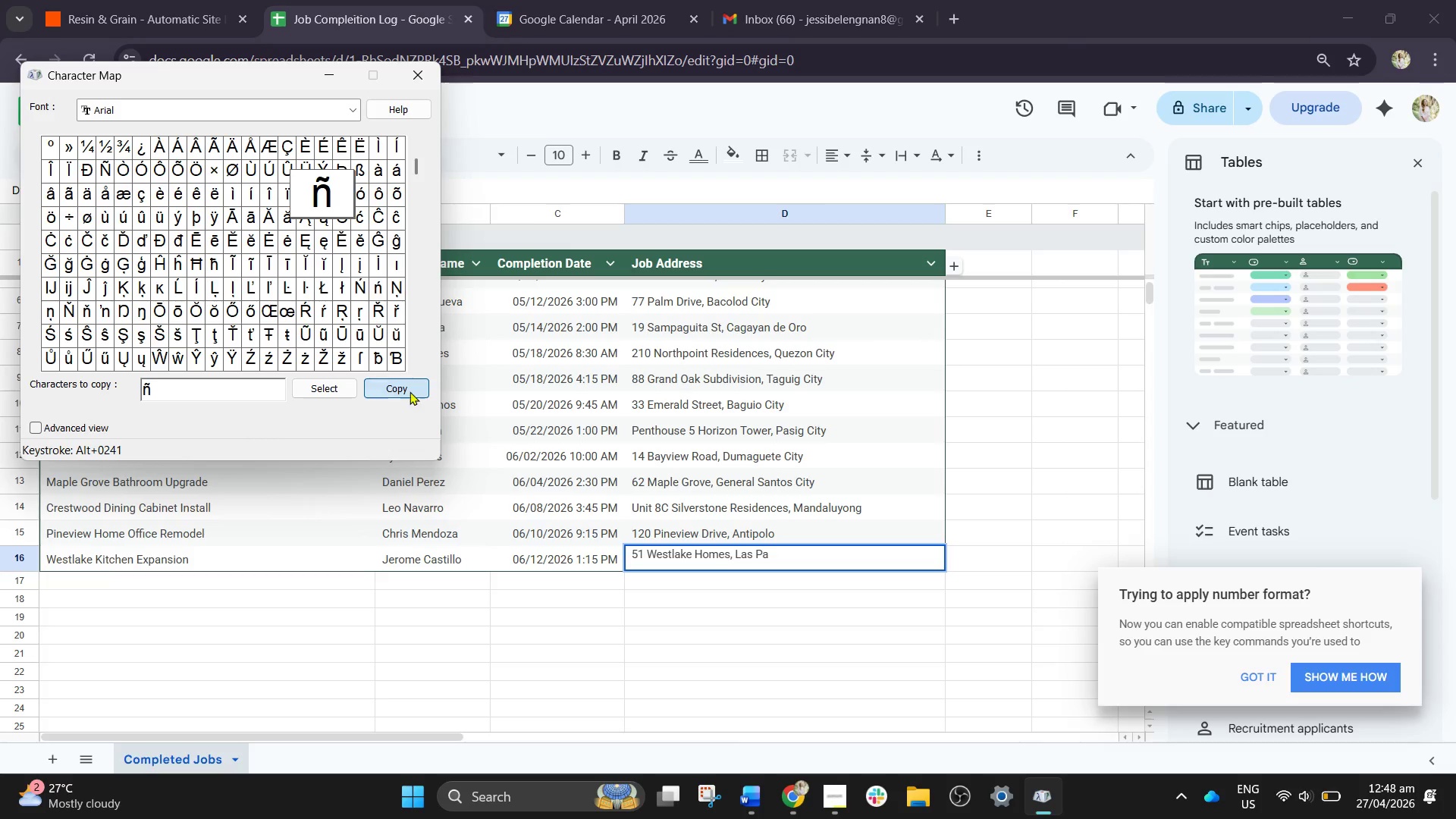 
triple_click([411, 390])
 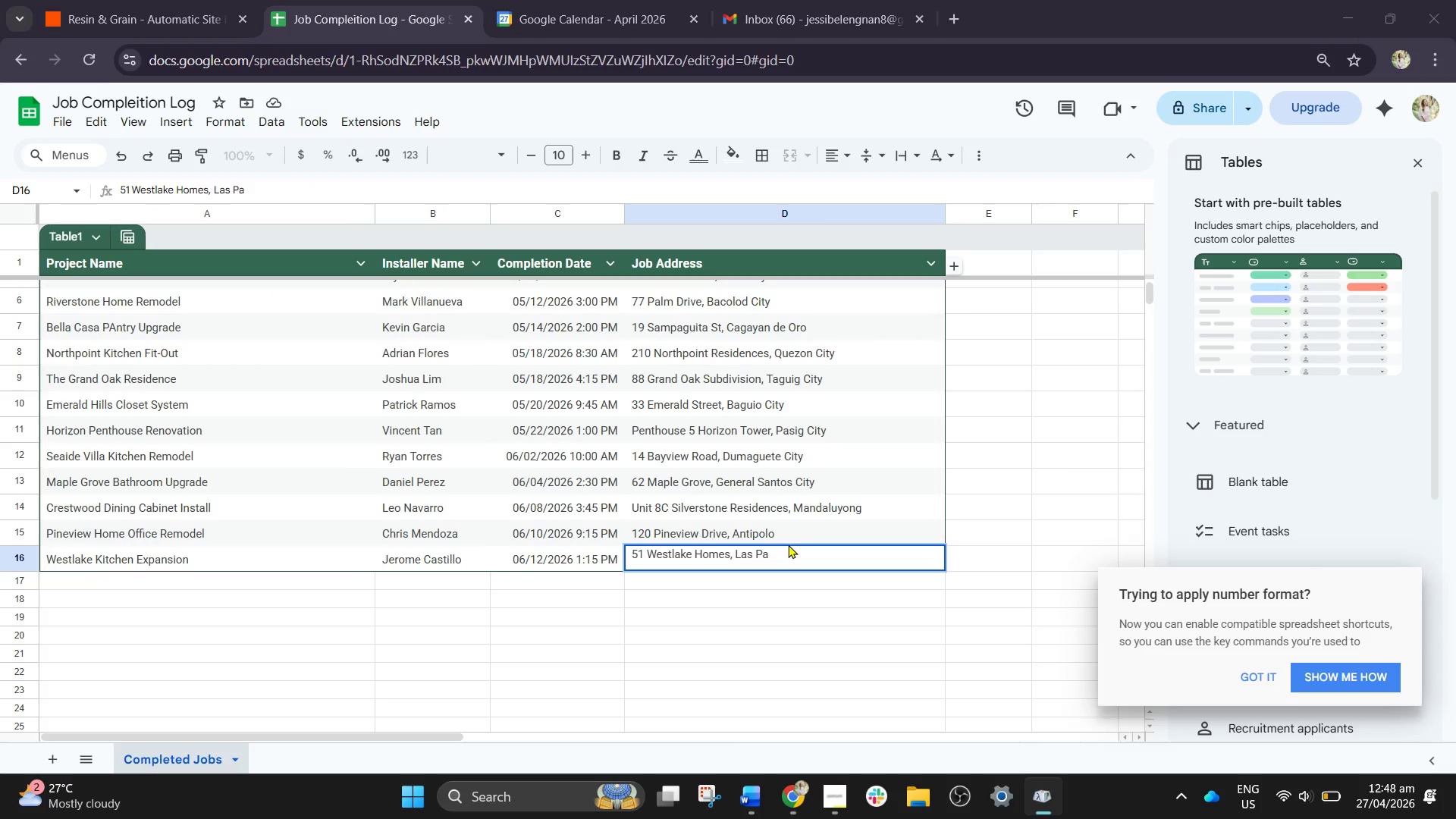 
double_click([795, 553])
 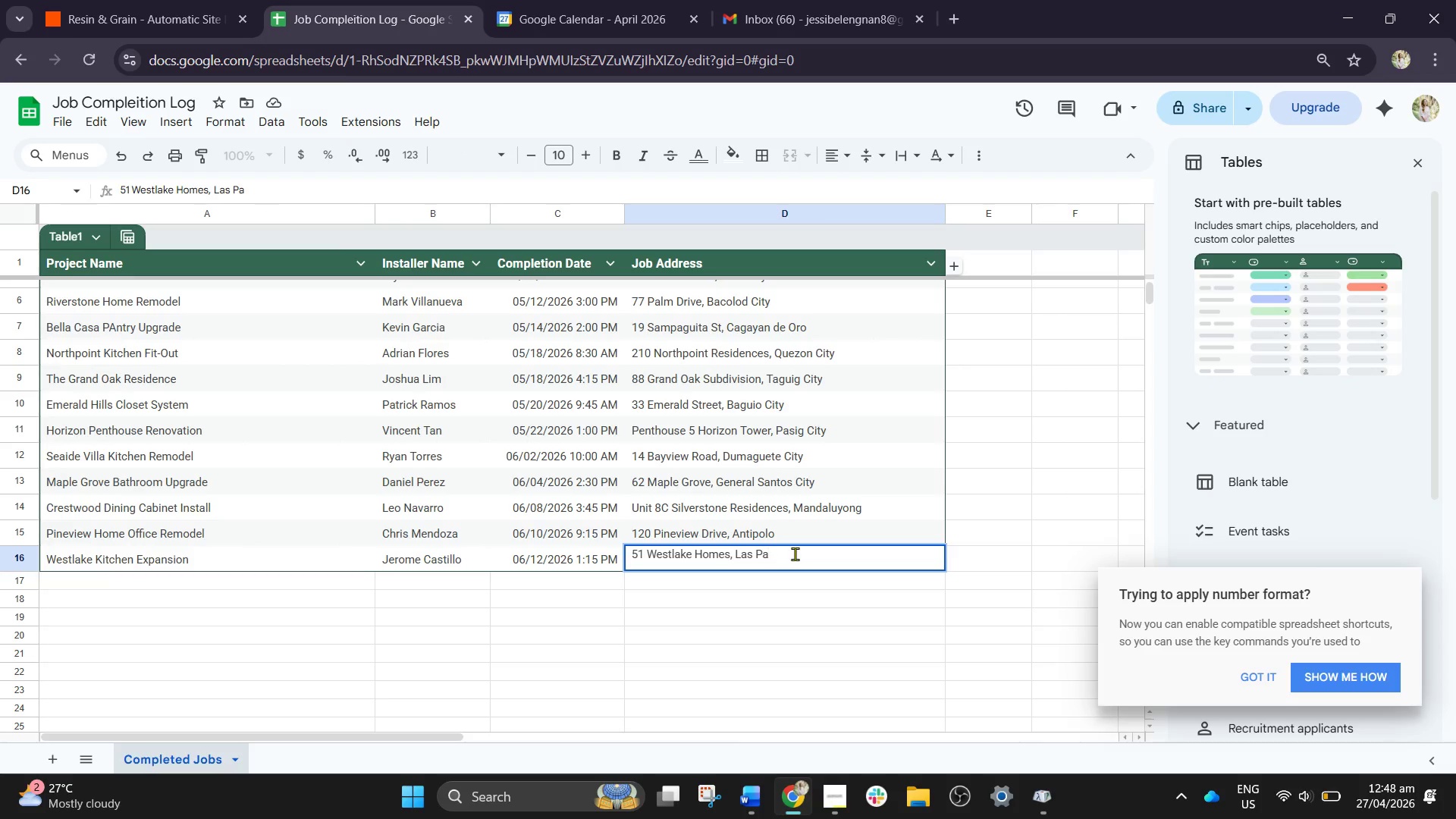 
key(Control+V)
 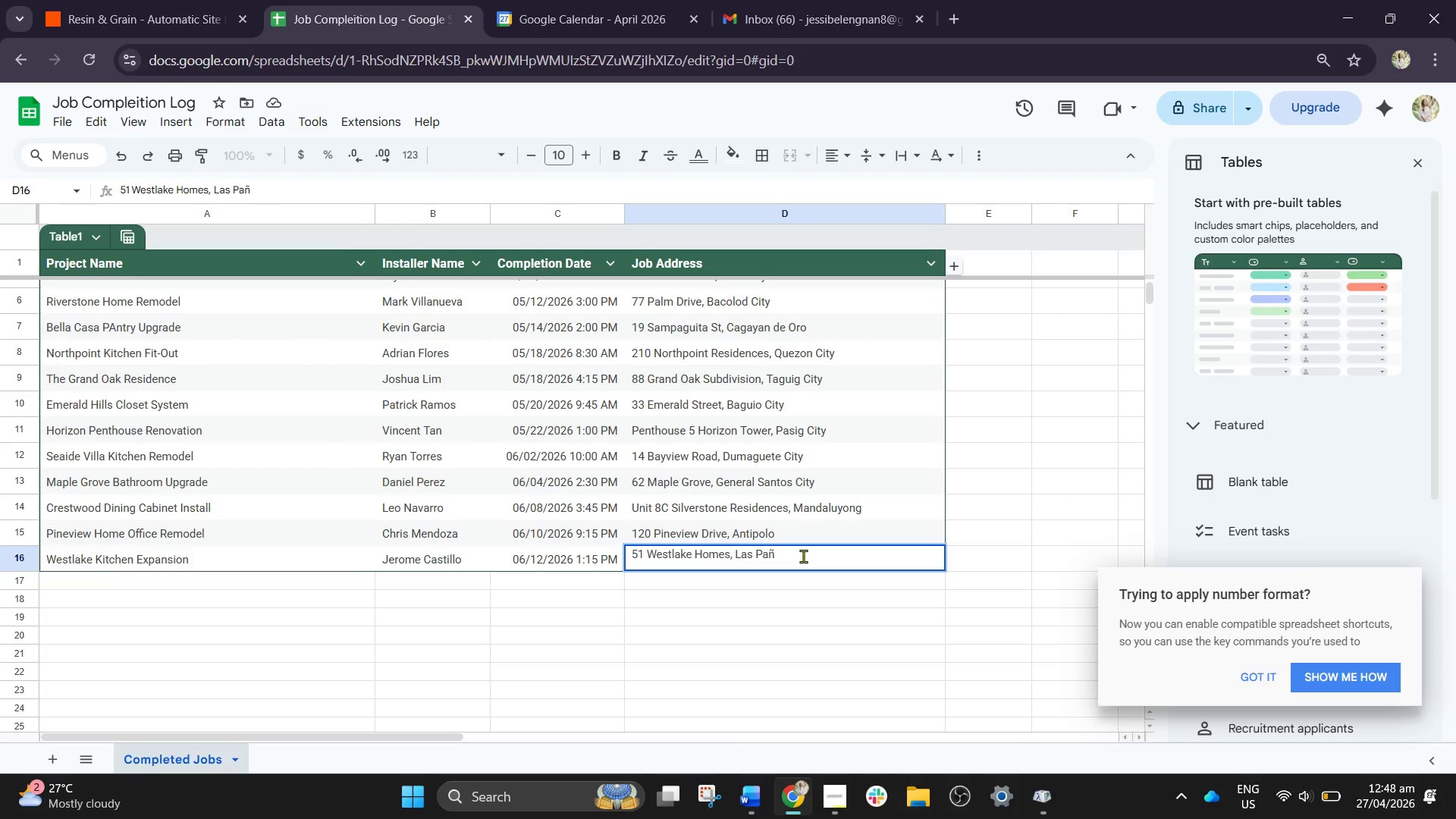 
type(ea)
key(Backspace)
key(Backspace)
type(as)
 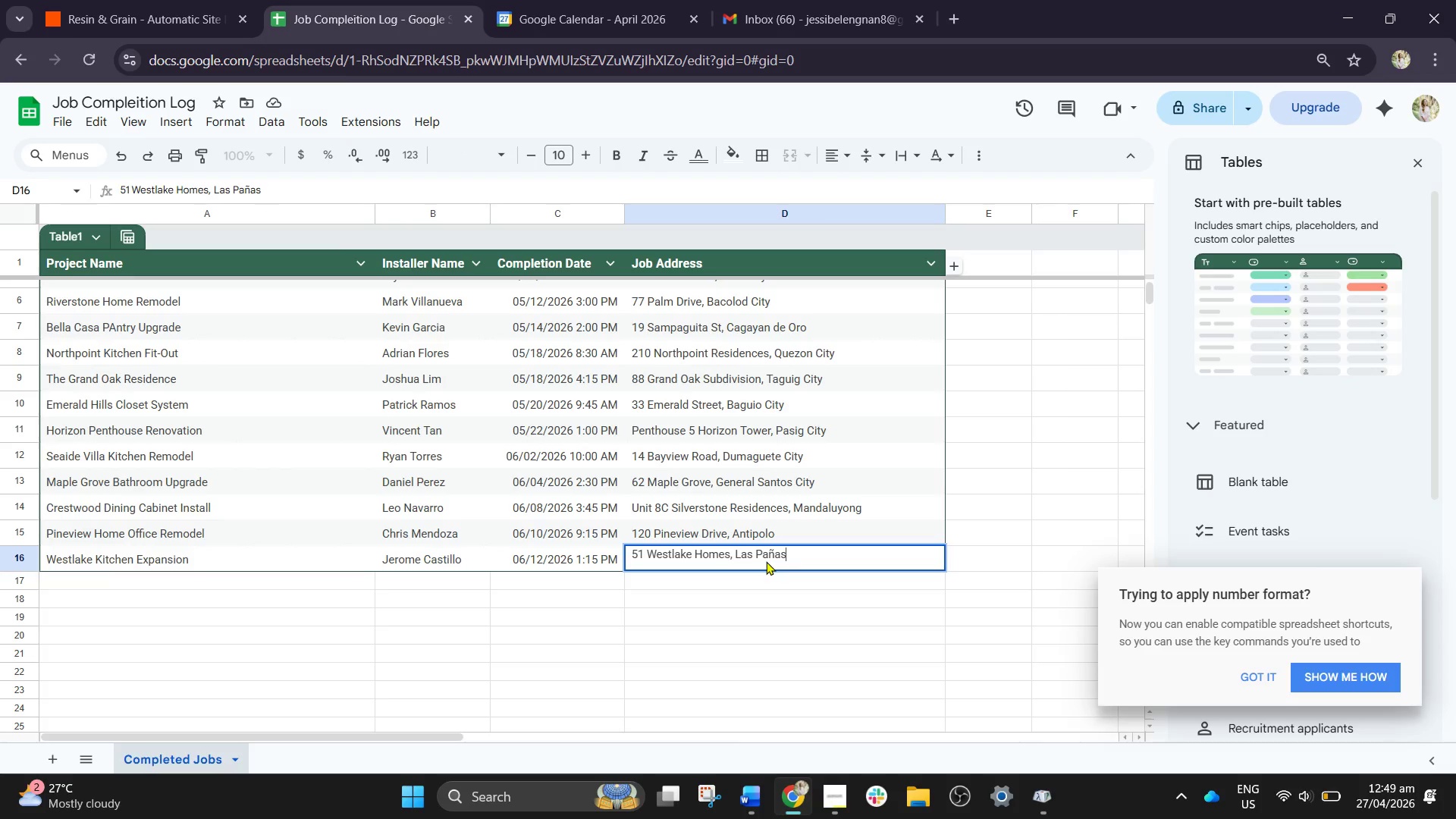 
left_click([770, 554])
 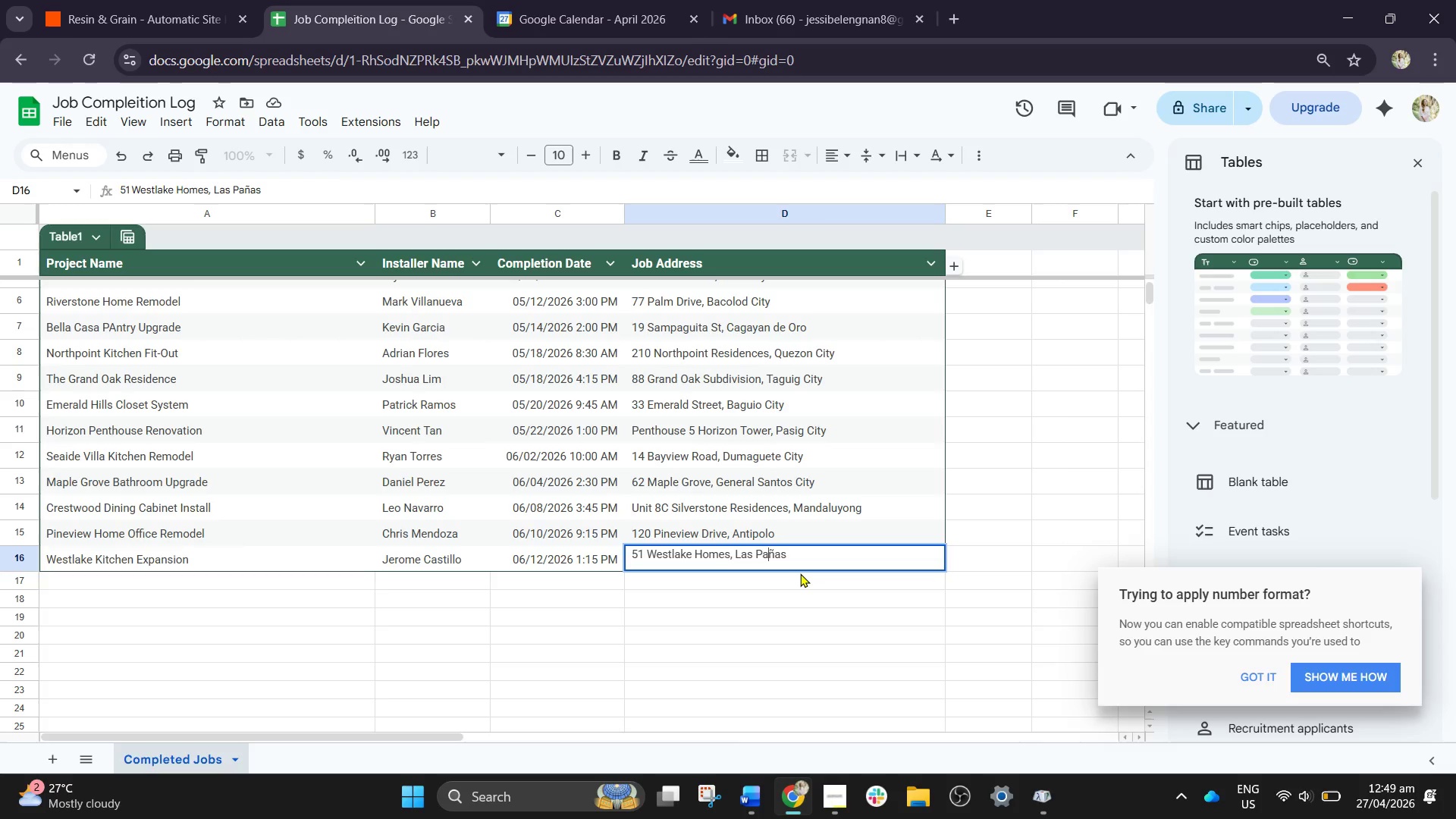 
key(Backspace)
 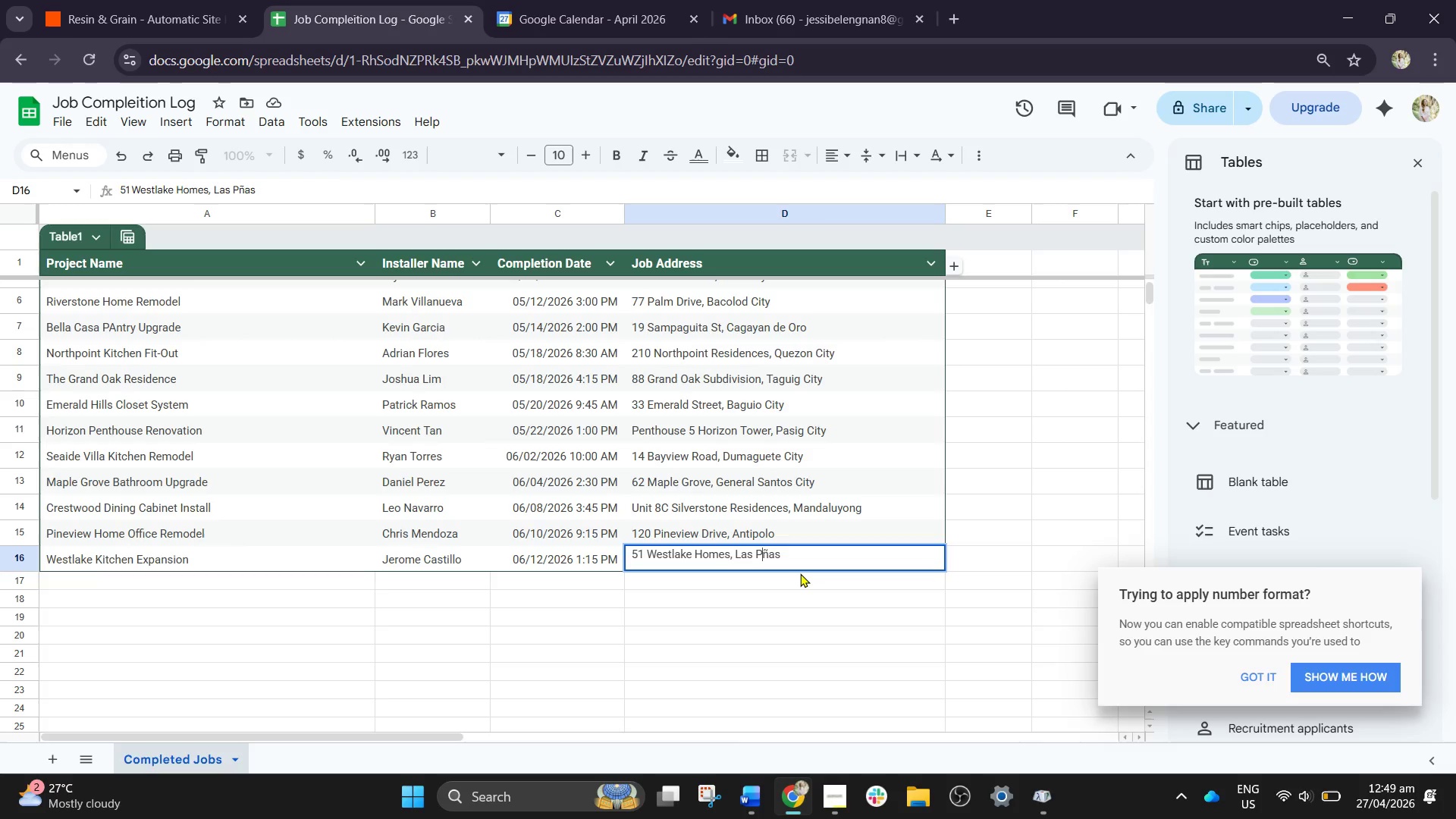 
key(I)
 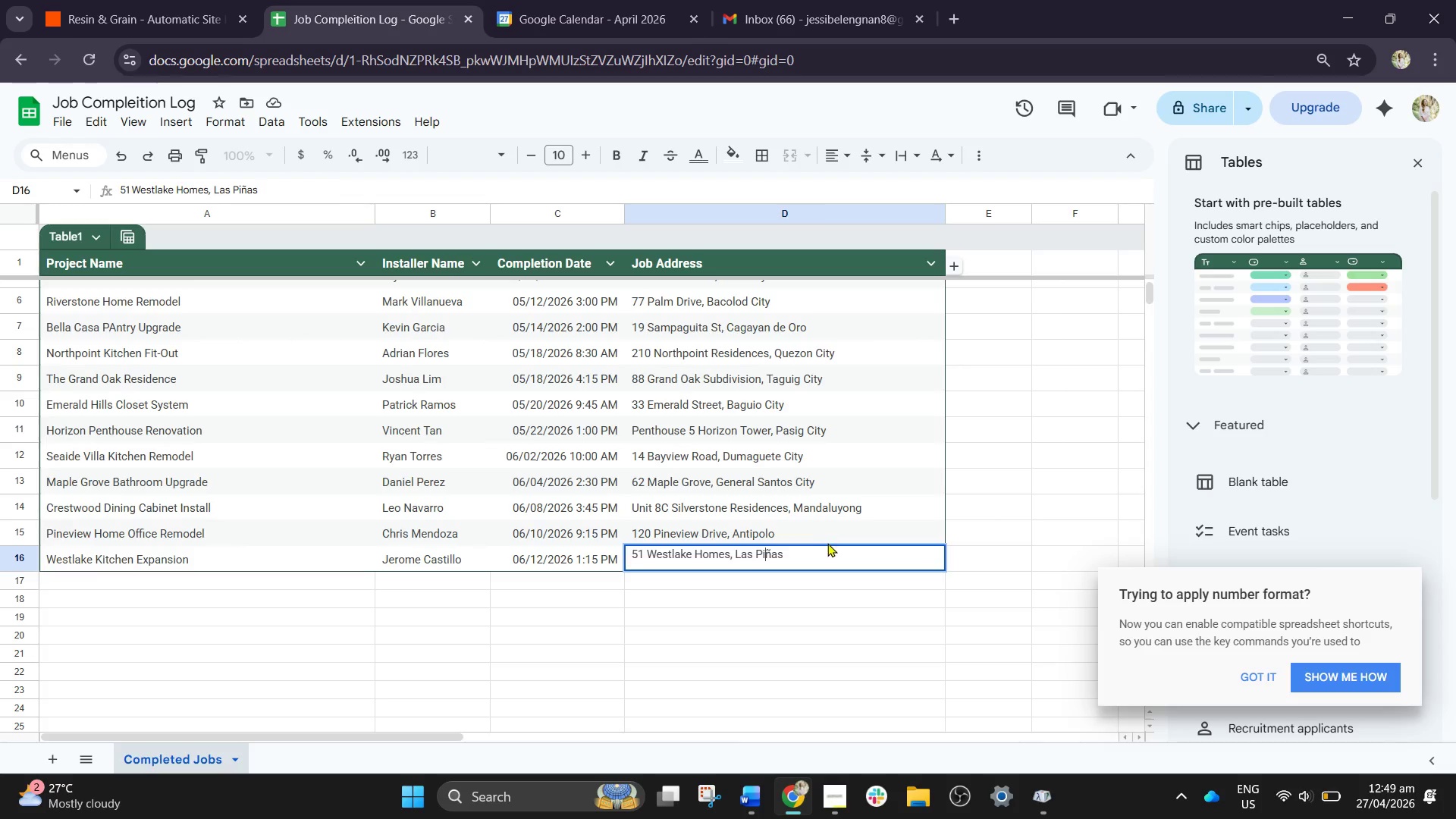 
double_click([832, 566])
 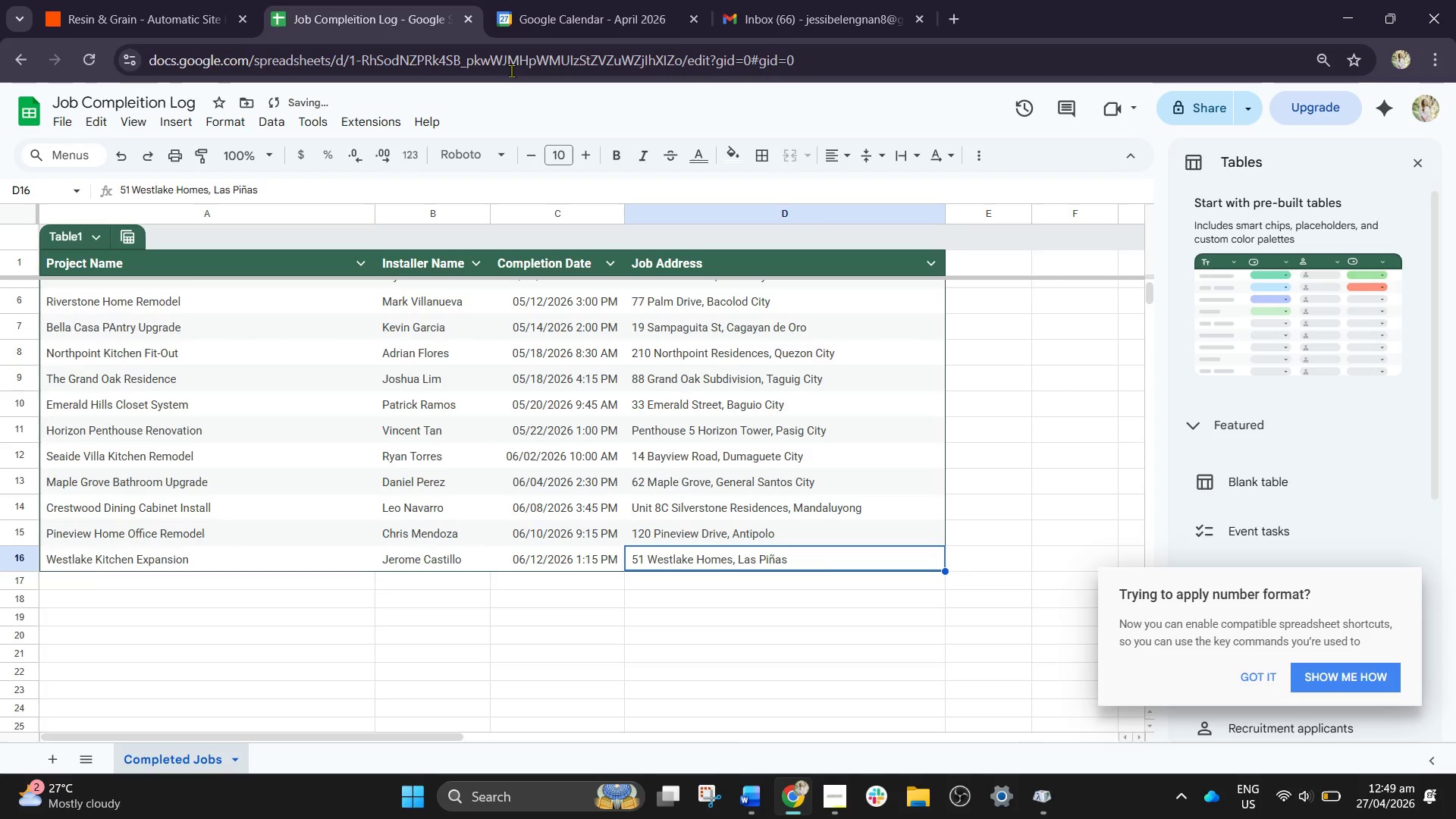 
left_click([171, 0])
 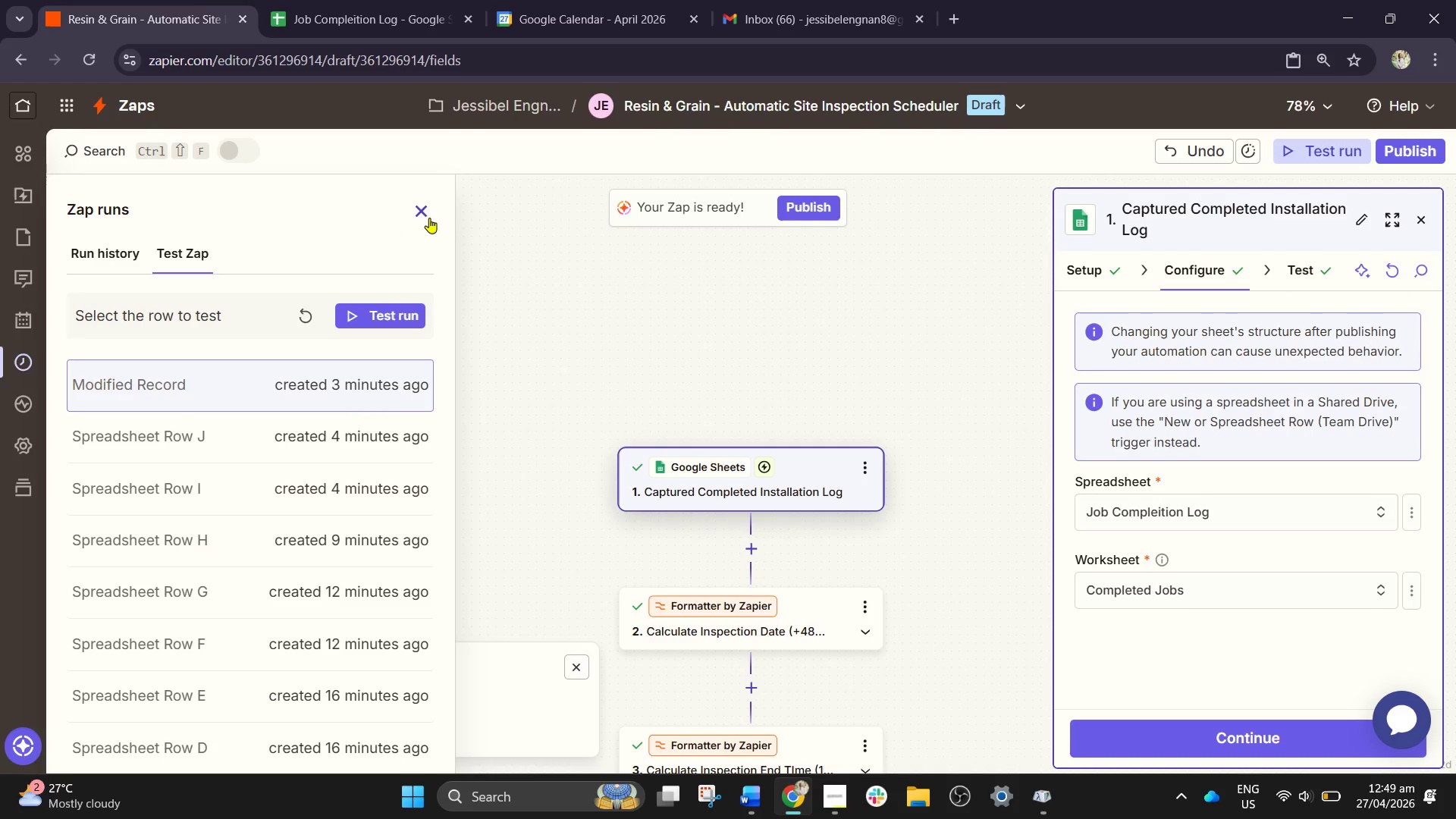 
left_click([426, 217])
 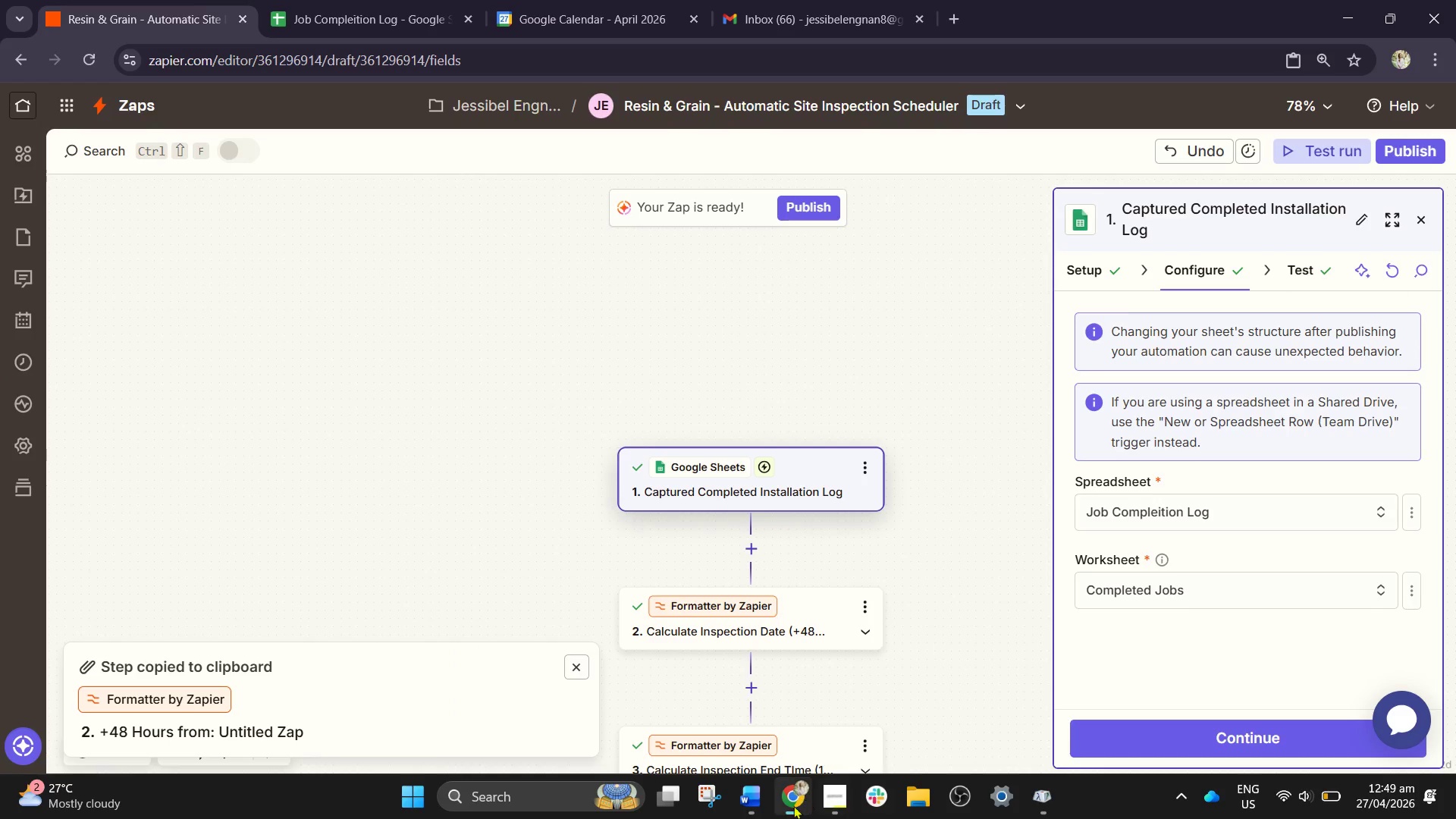 
left_click([758, 809])
 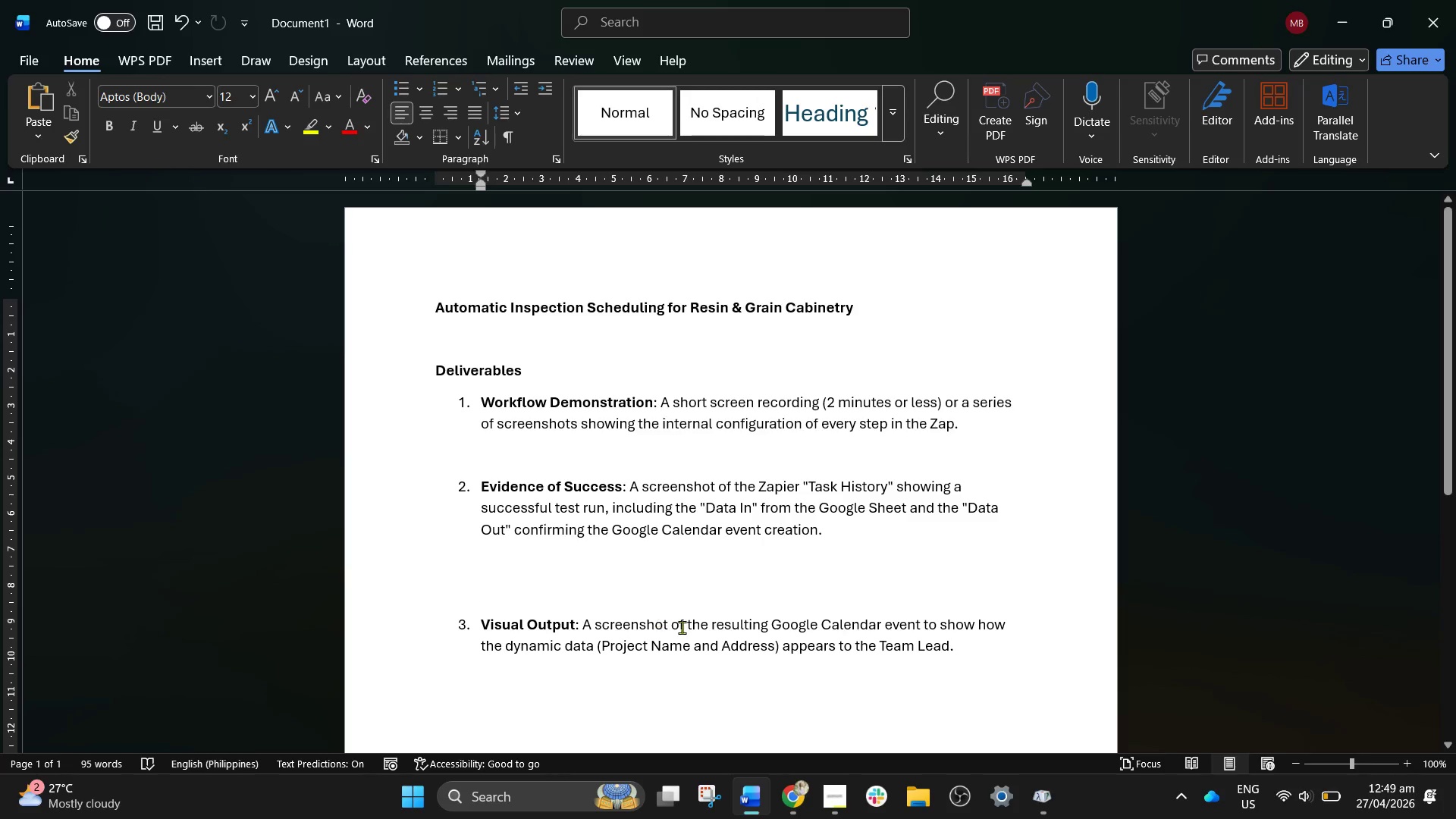 
scroll: coordinate [824, 671], scroll_direction: down, amount: 1.0
 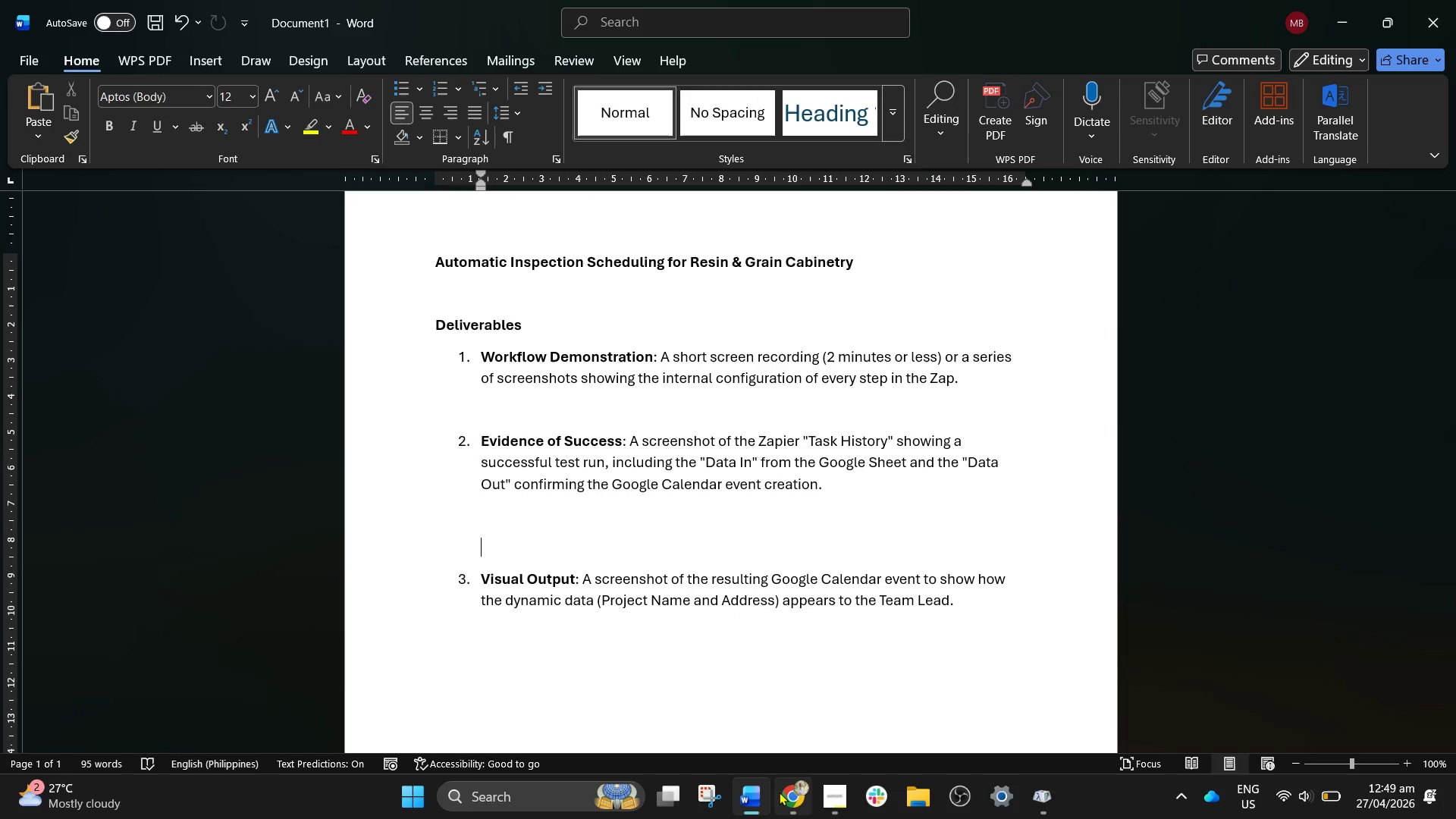 
left_click([372, 0])
 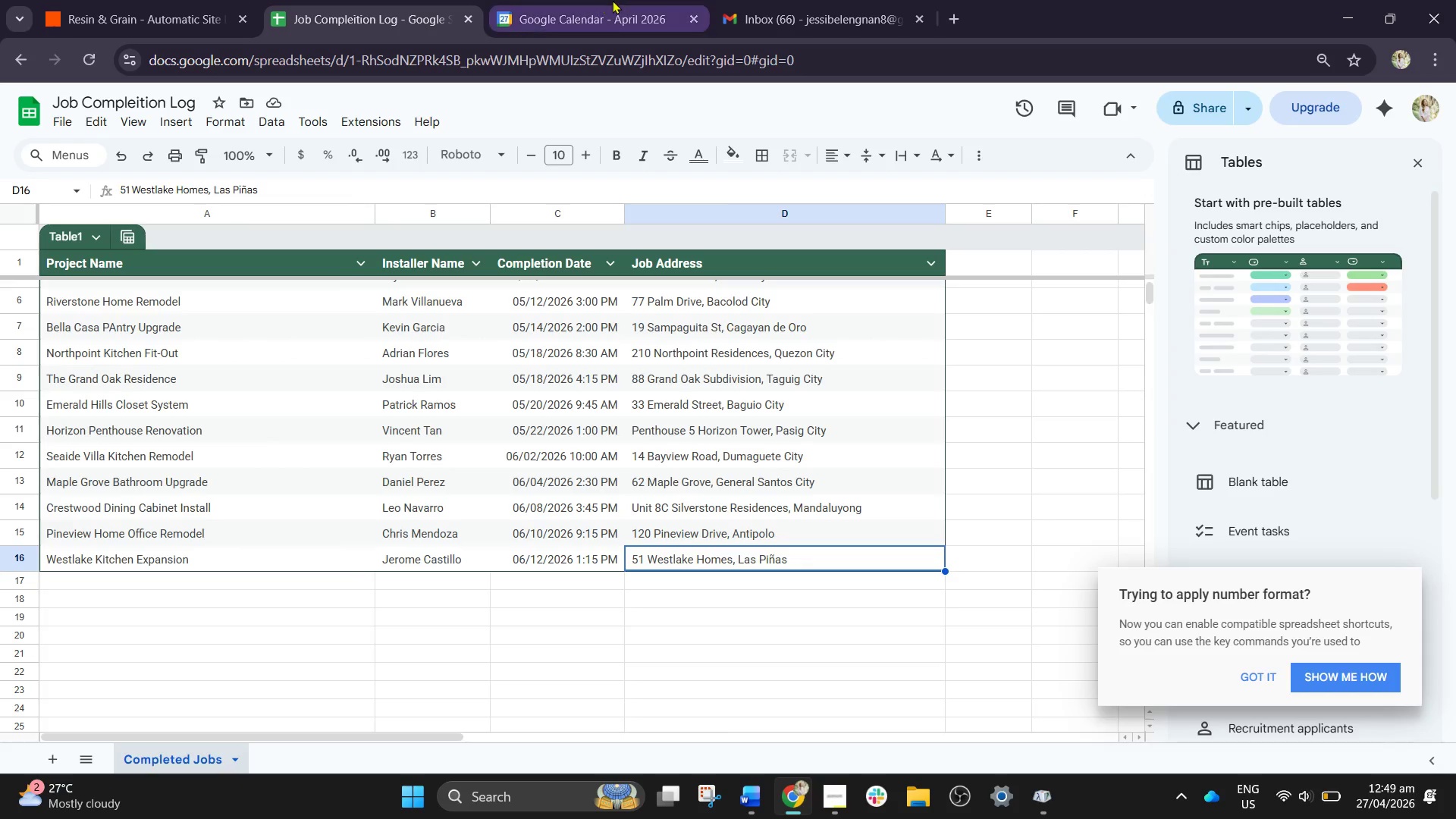 
left_click([612, 0])
 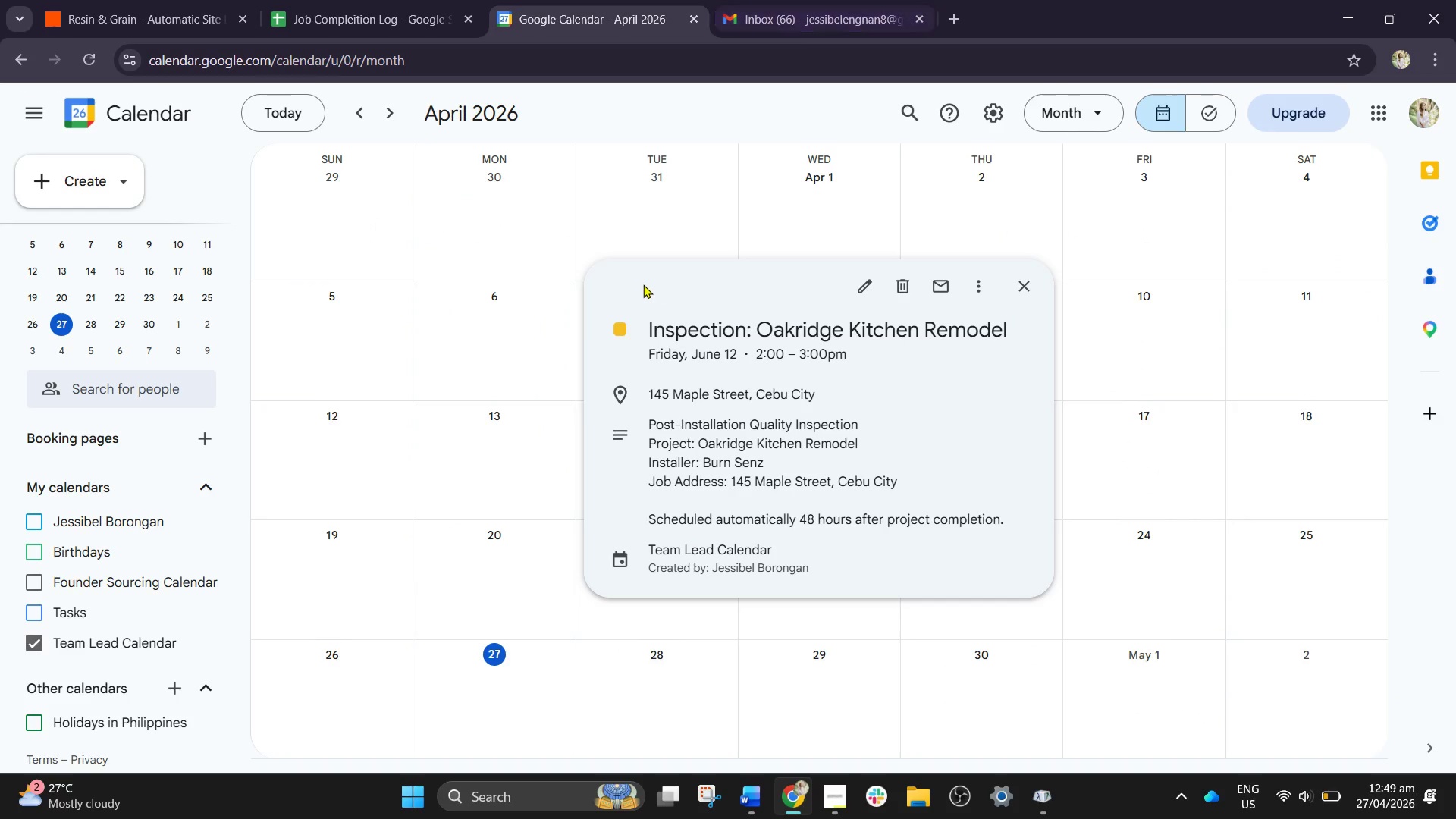 
hold_key(key=ControlLeft, duration=0.84)
hold_key(key=ControlLeft, duration=0.42)
scroll: coordinate [517, 449], scroll_direction: down, amount: 4.0
 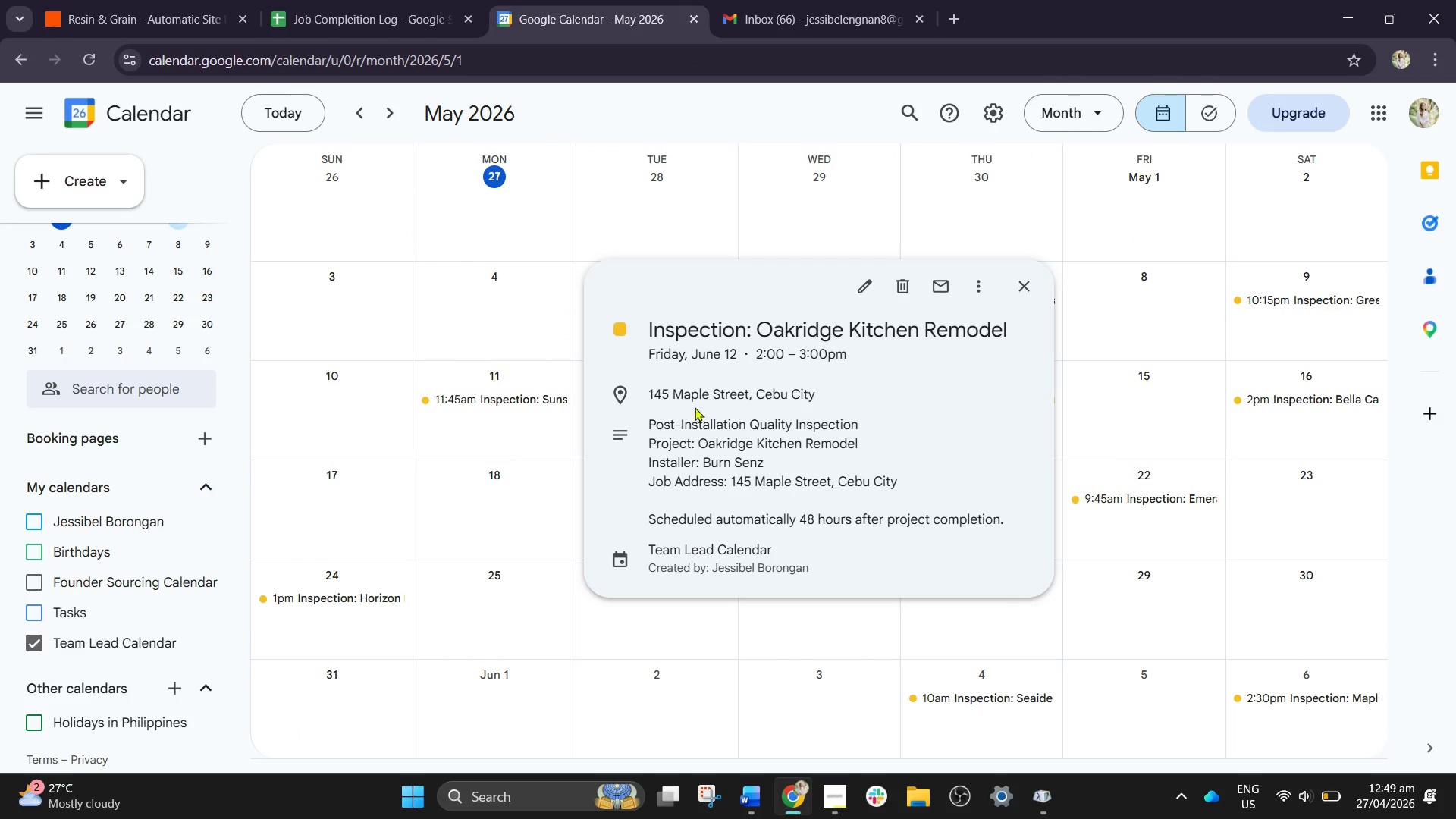 
left_click([1002, 303])
 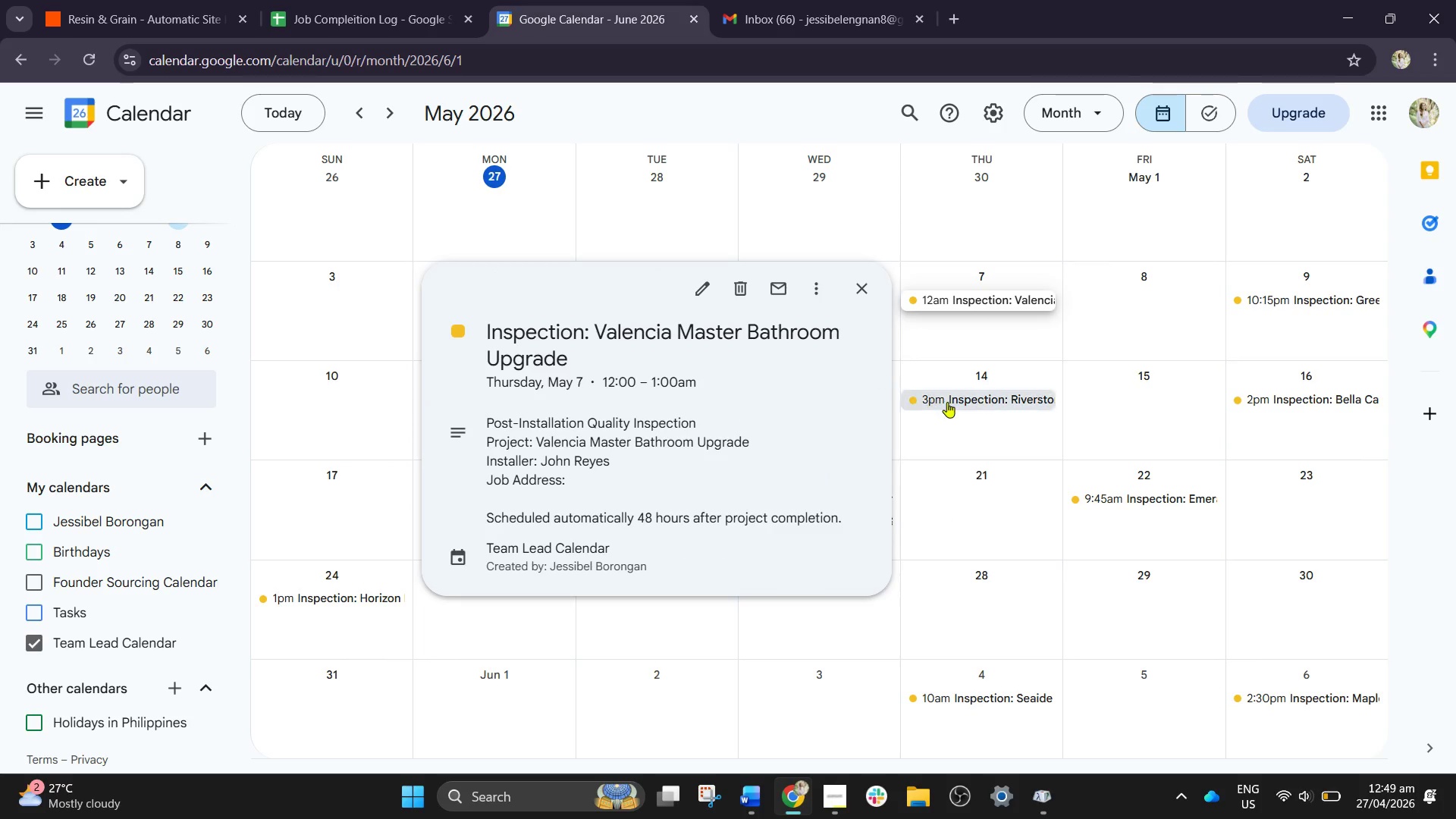 
left_click([980, 397])
 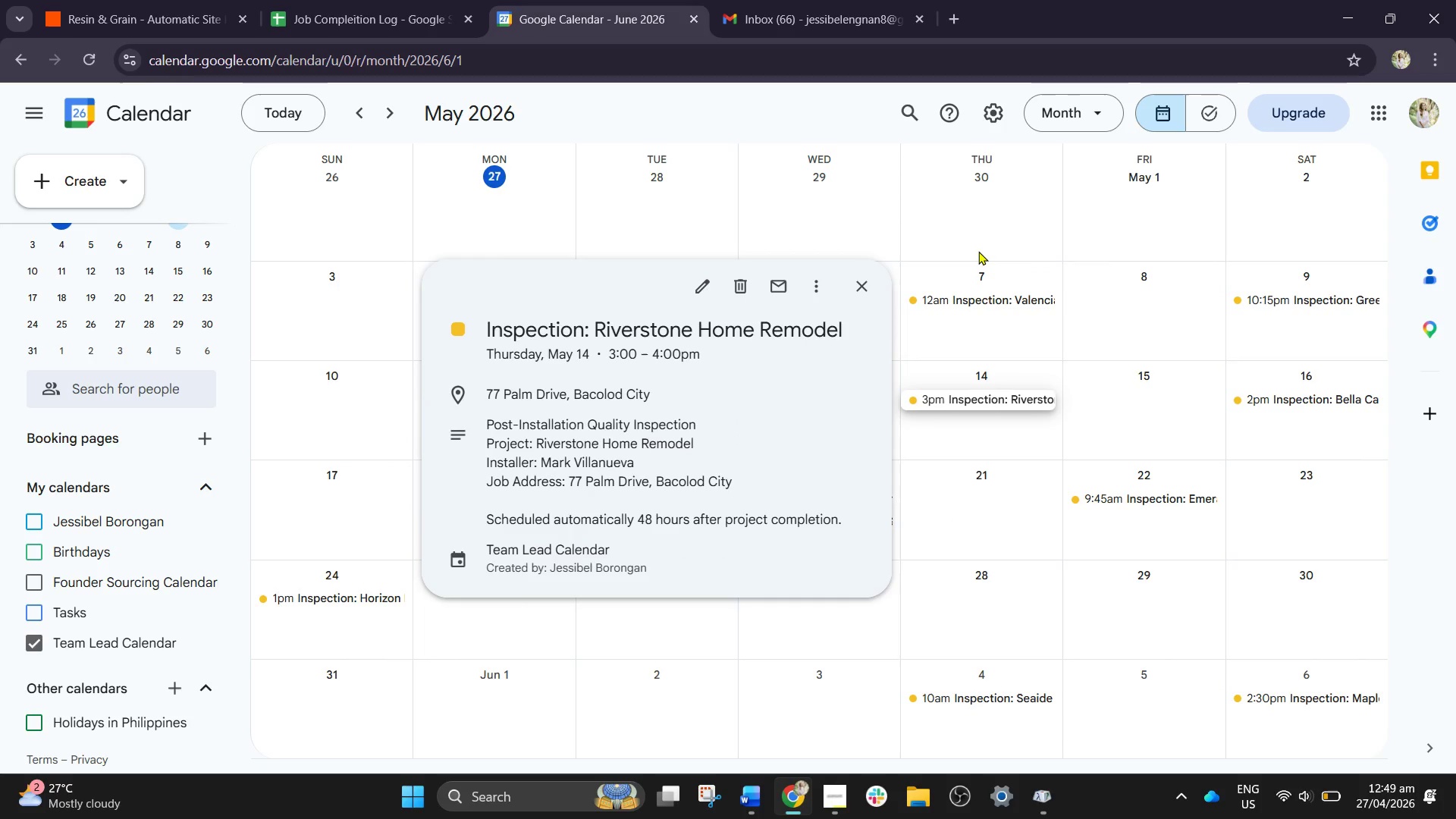 
left_click([988, 224])
 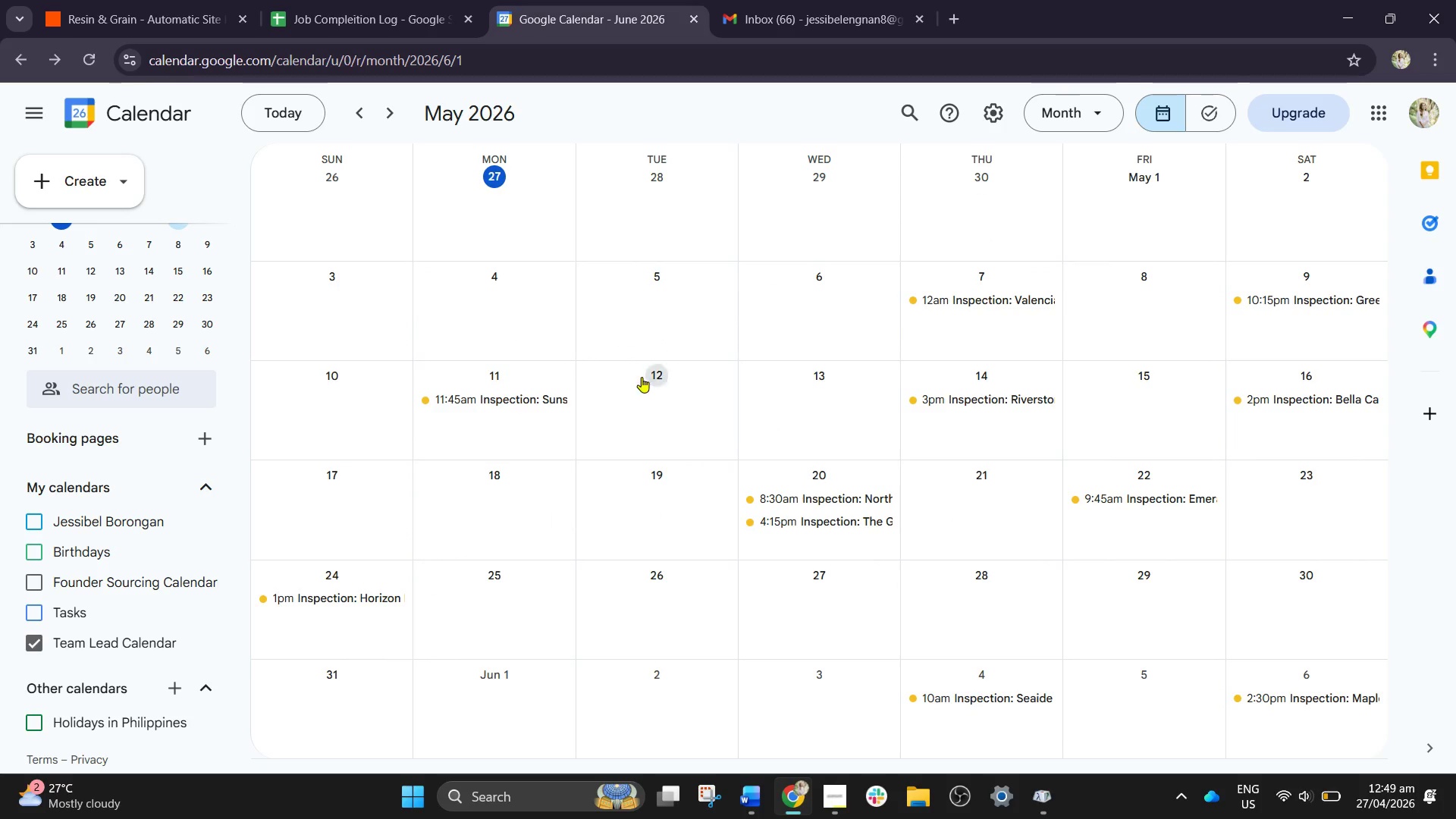 
scroll: coordinate [538, 279], scroll_direction: up, amount: 1.0
 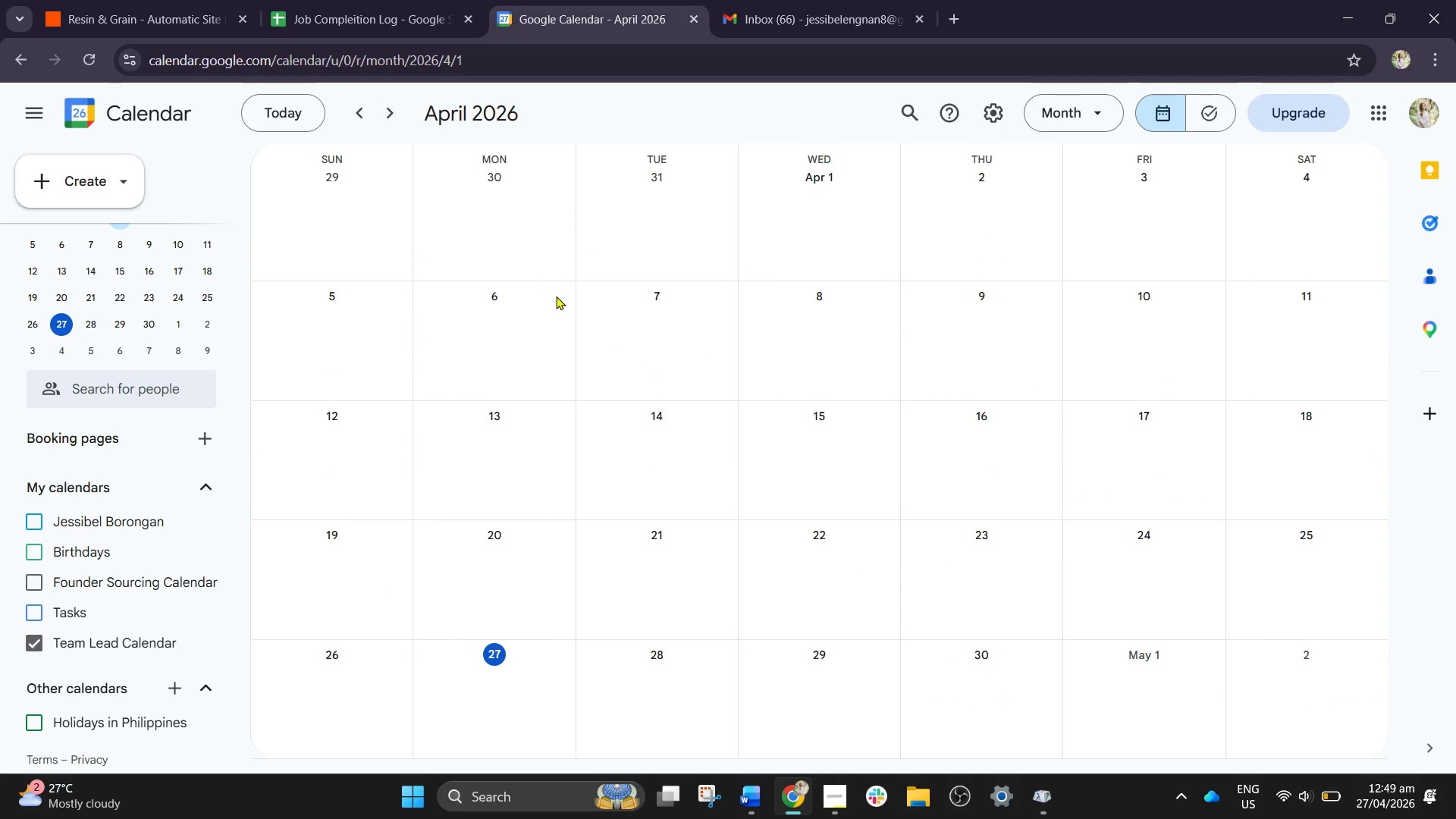 
scroll: coordinate [563, 309], scroll_direction: down, amount: 3.0
 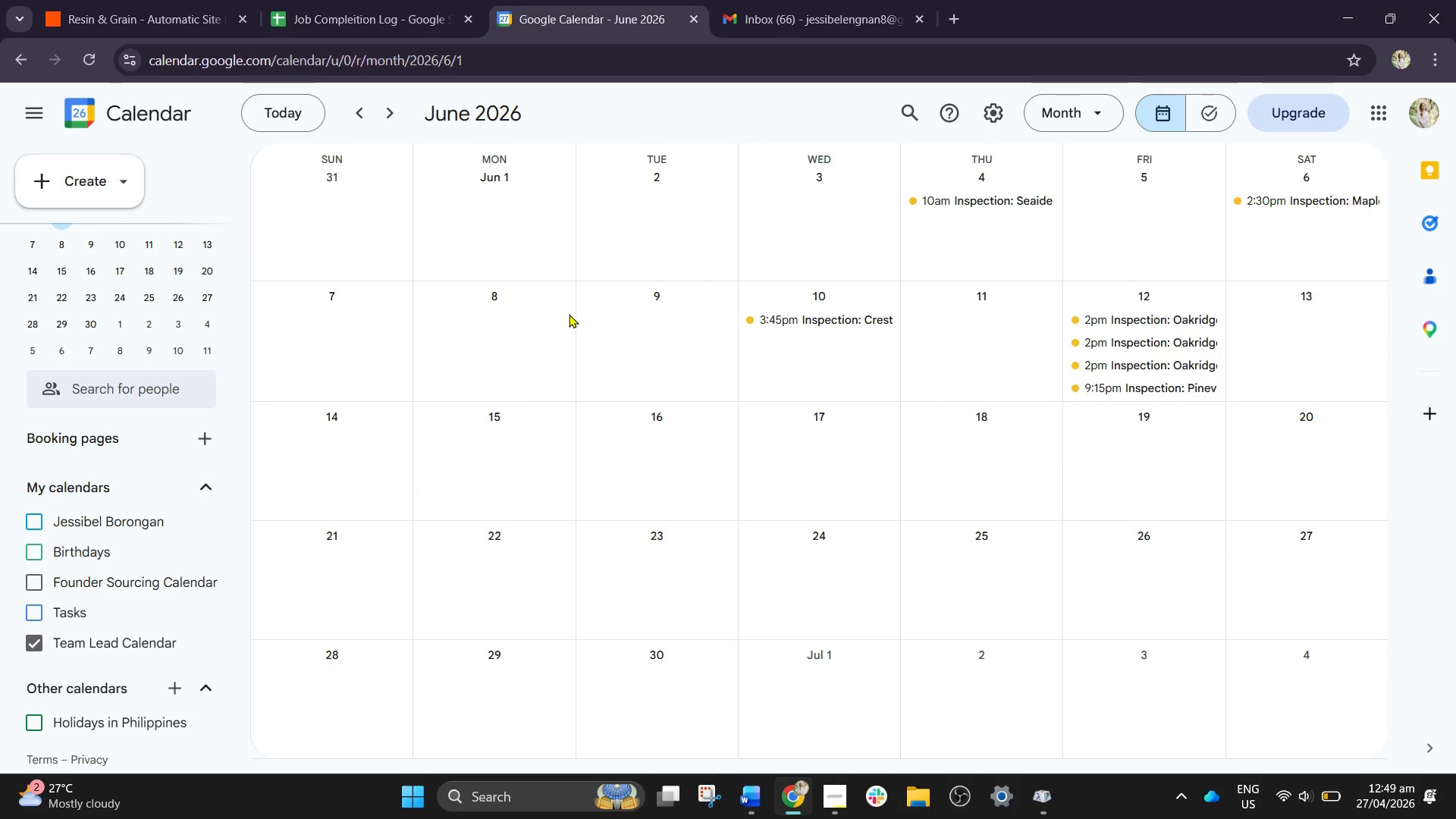 
scroll: coordinate [570, 315], scroll_direction: up, amount: 1.0
 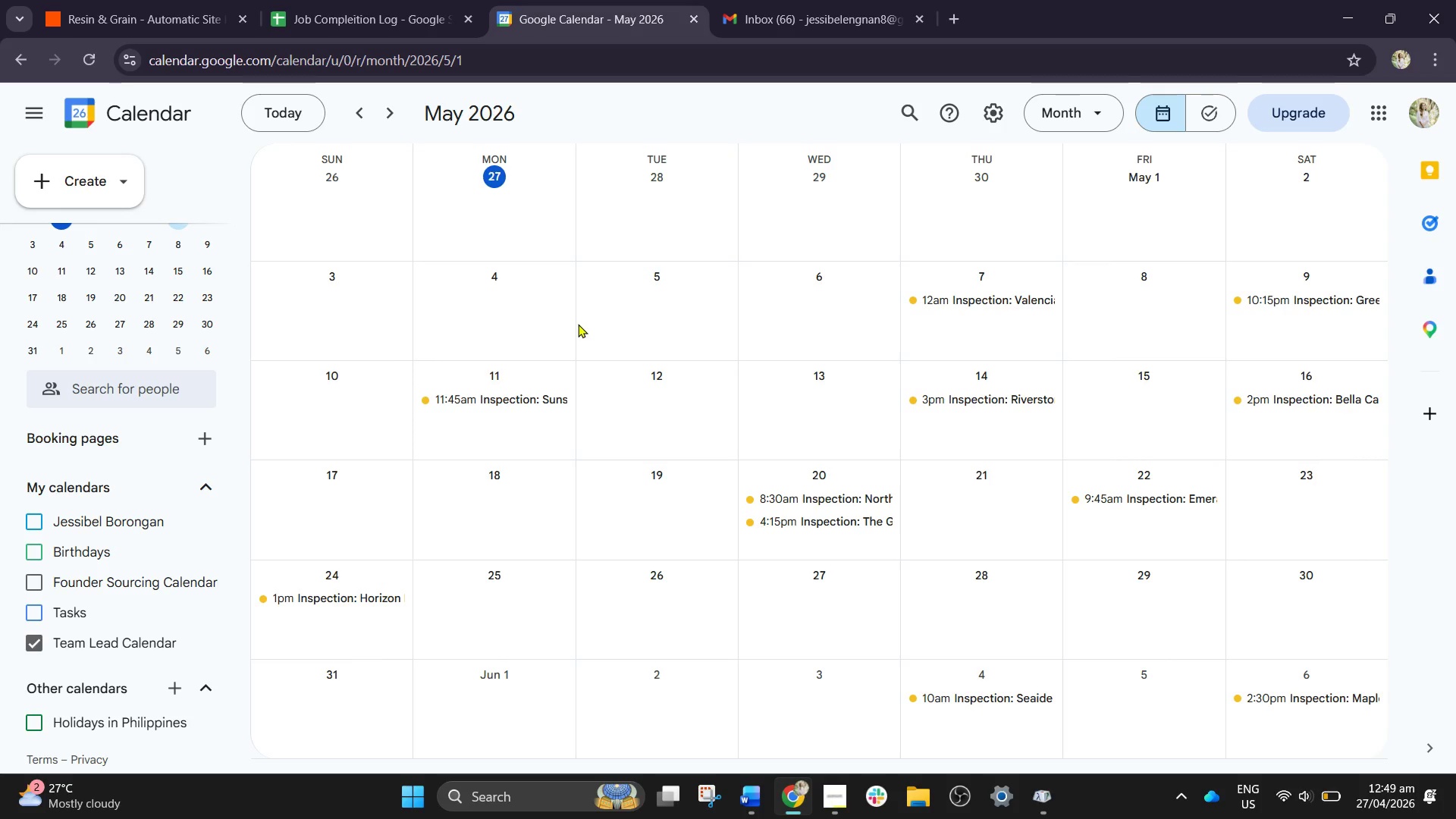 
scroll: coordinate [568, 320], scroll_direction: down, amount: 1.0
 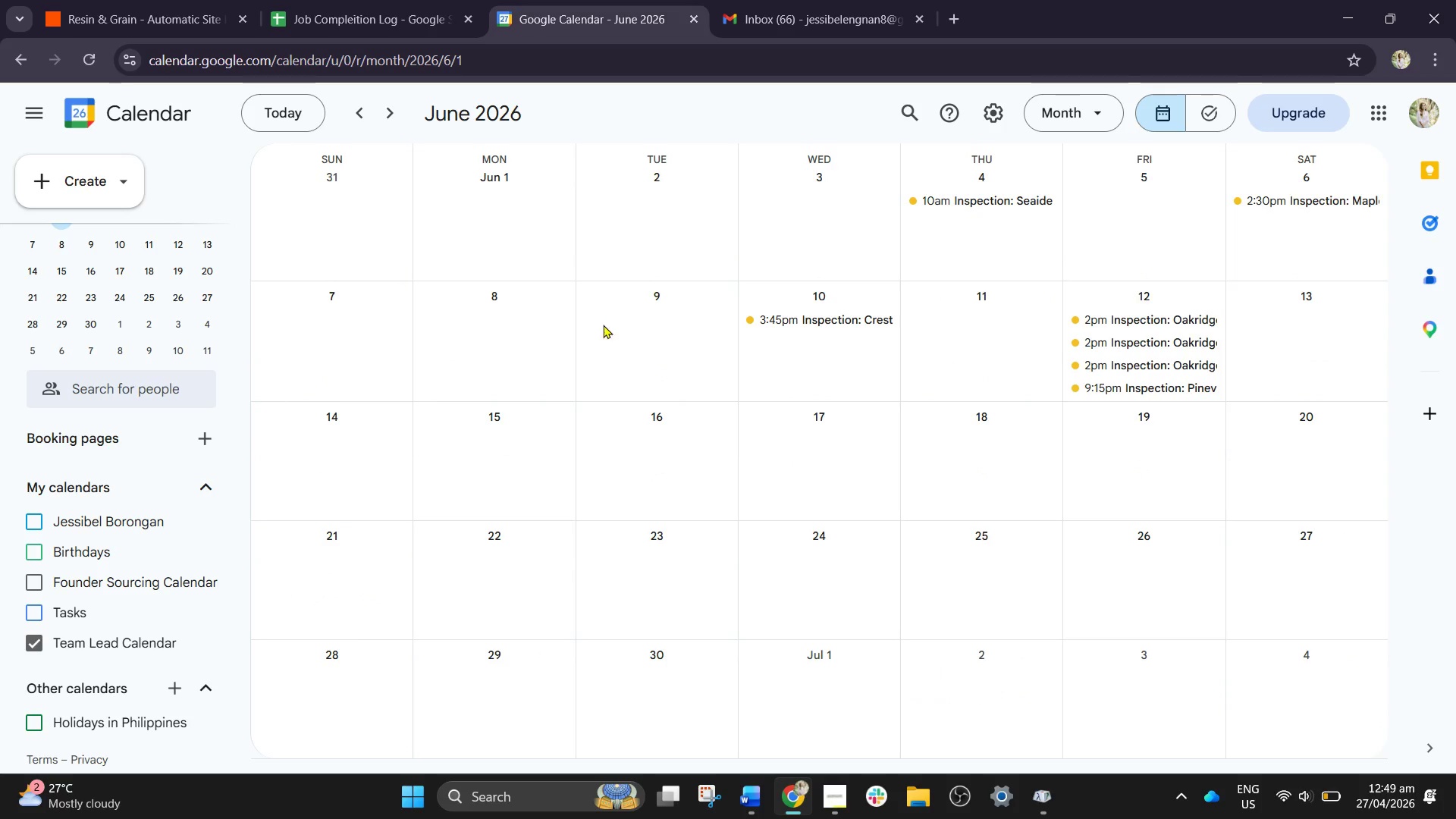 
scroll: coordinate [623, 333], scroll_direction: up, amount: 1.0
 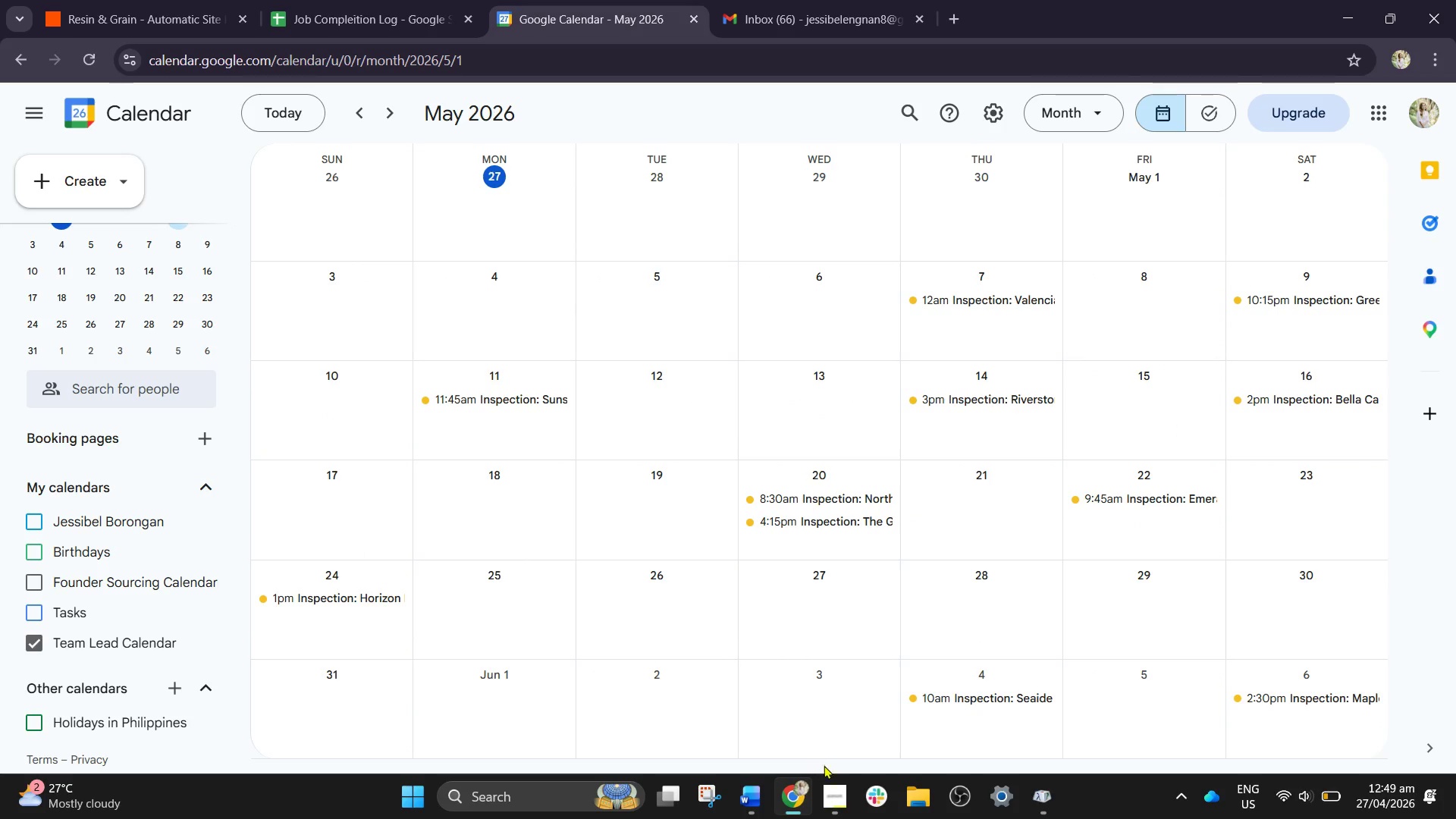 
scroll: coordinate [809, 557], scroll_direction: none, amount: 0.0
 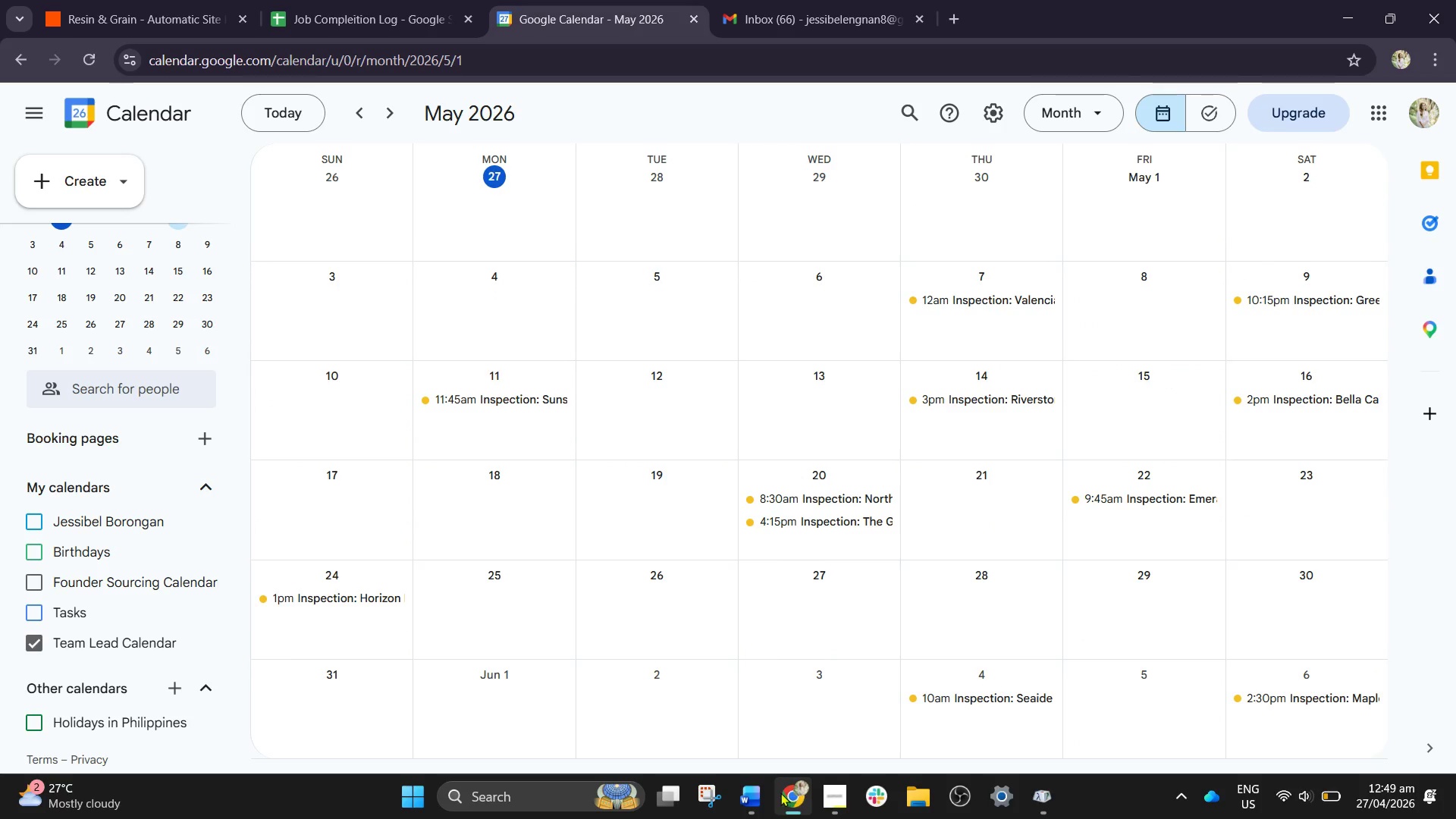 
scroll: coordinate [831, 547], scroll_direction: down, amount: 1.0
 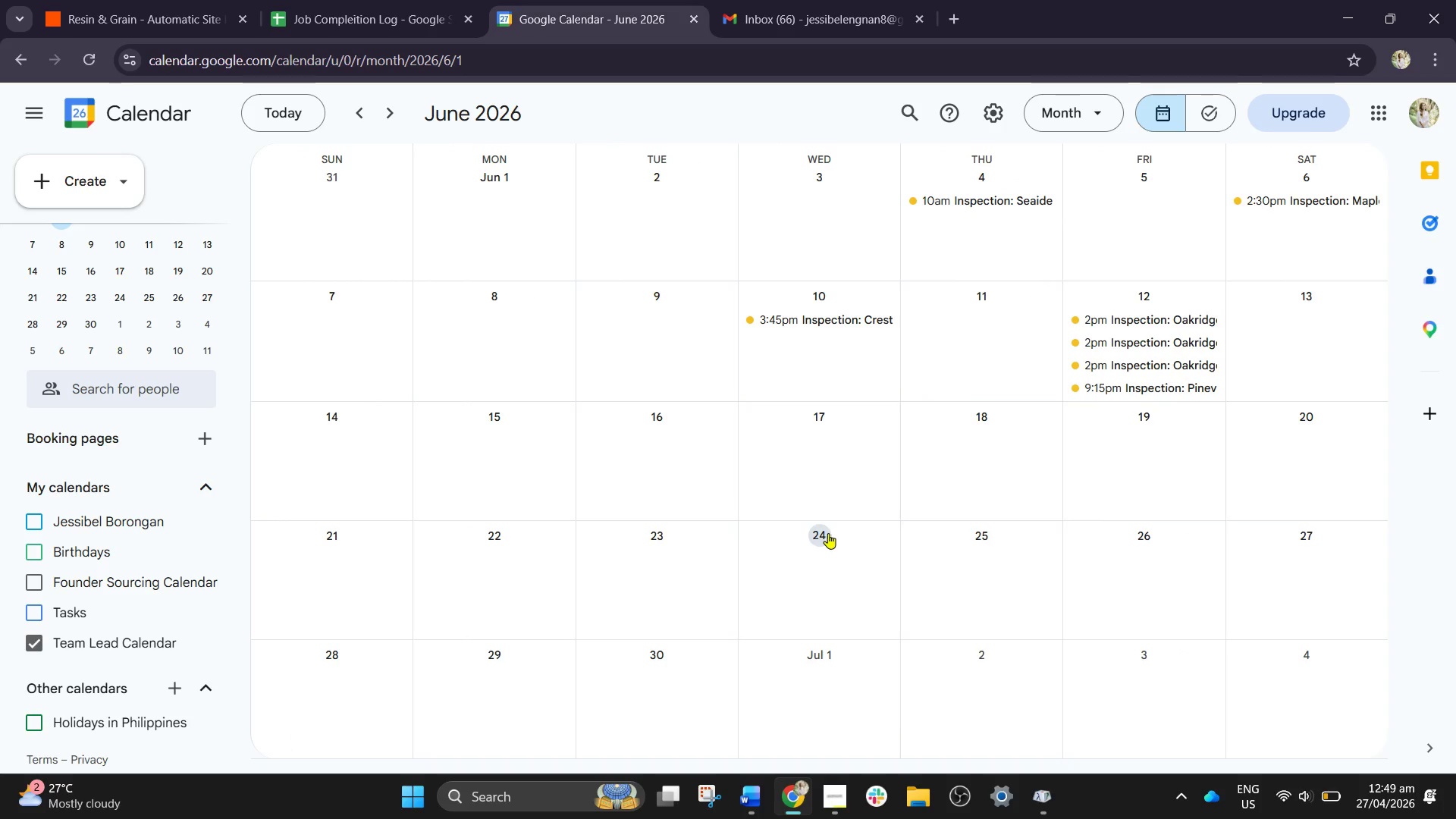 
scroll: coordinate [830, 530], scroll_direction: up, amount: 1.0
 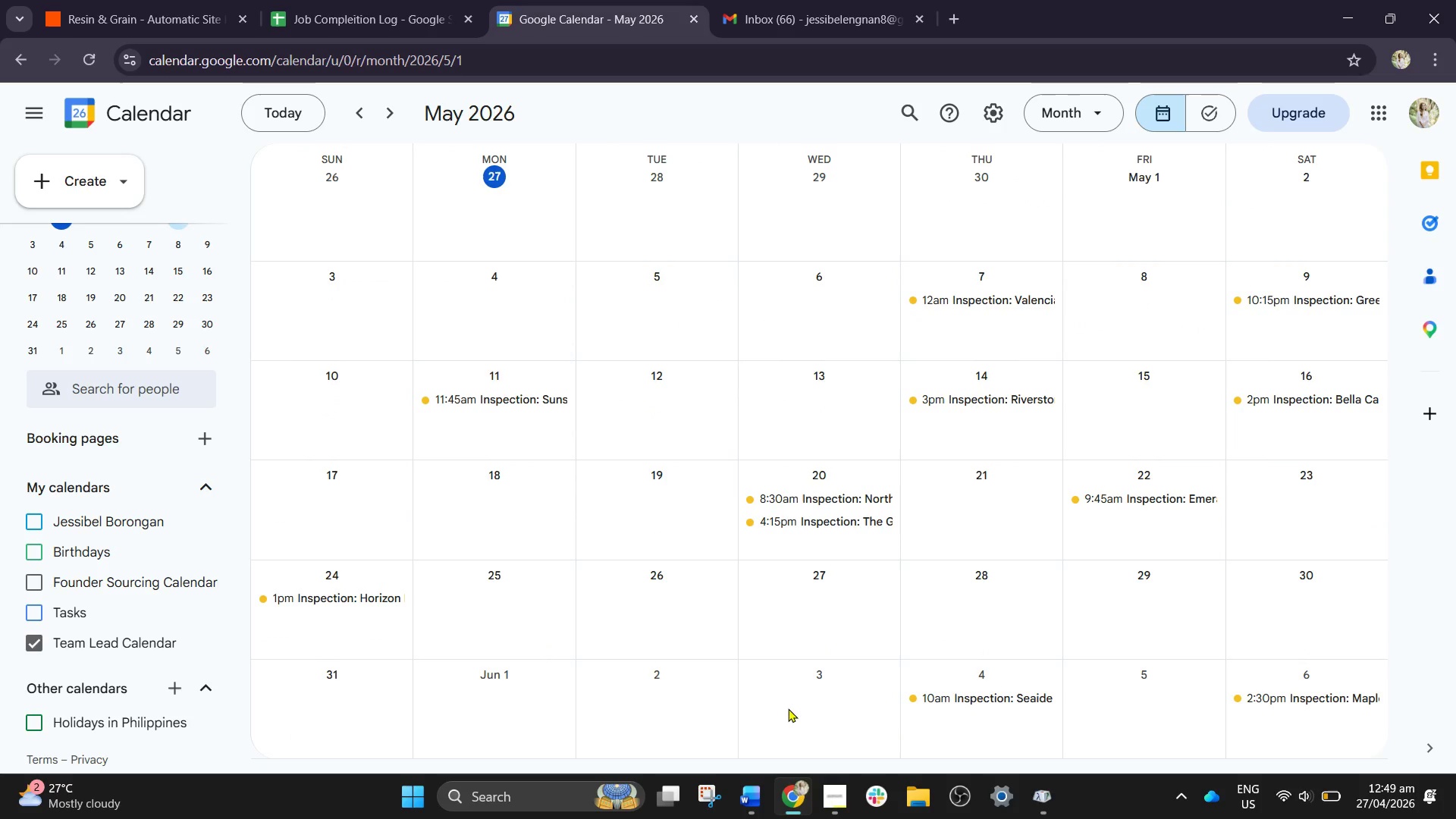 
left_click([759, 787])
 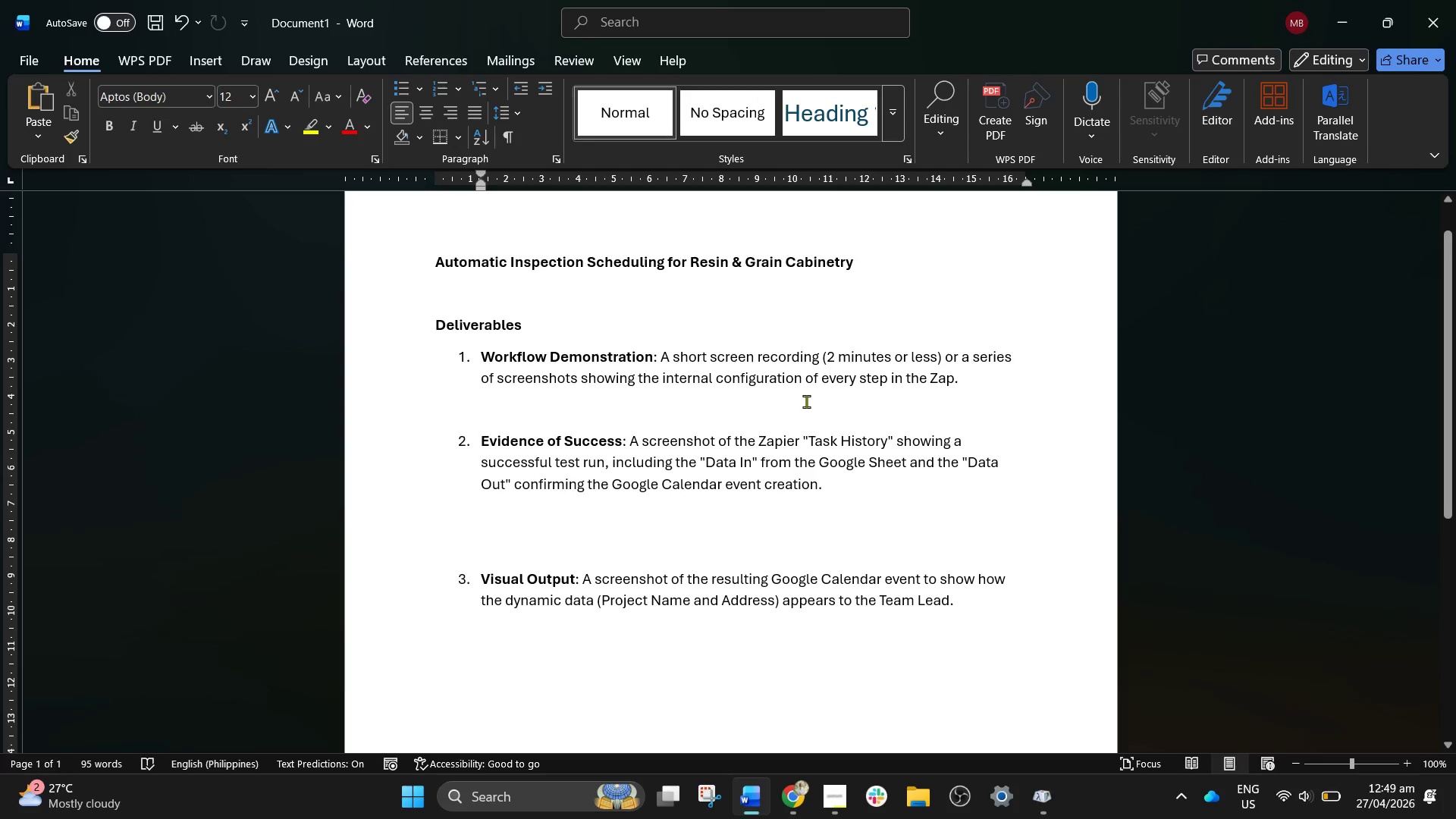 
wait(6.78)
 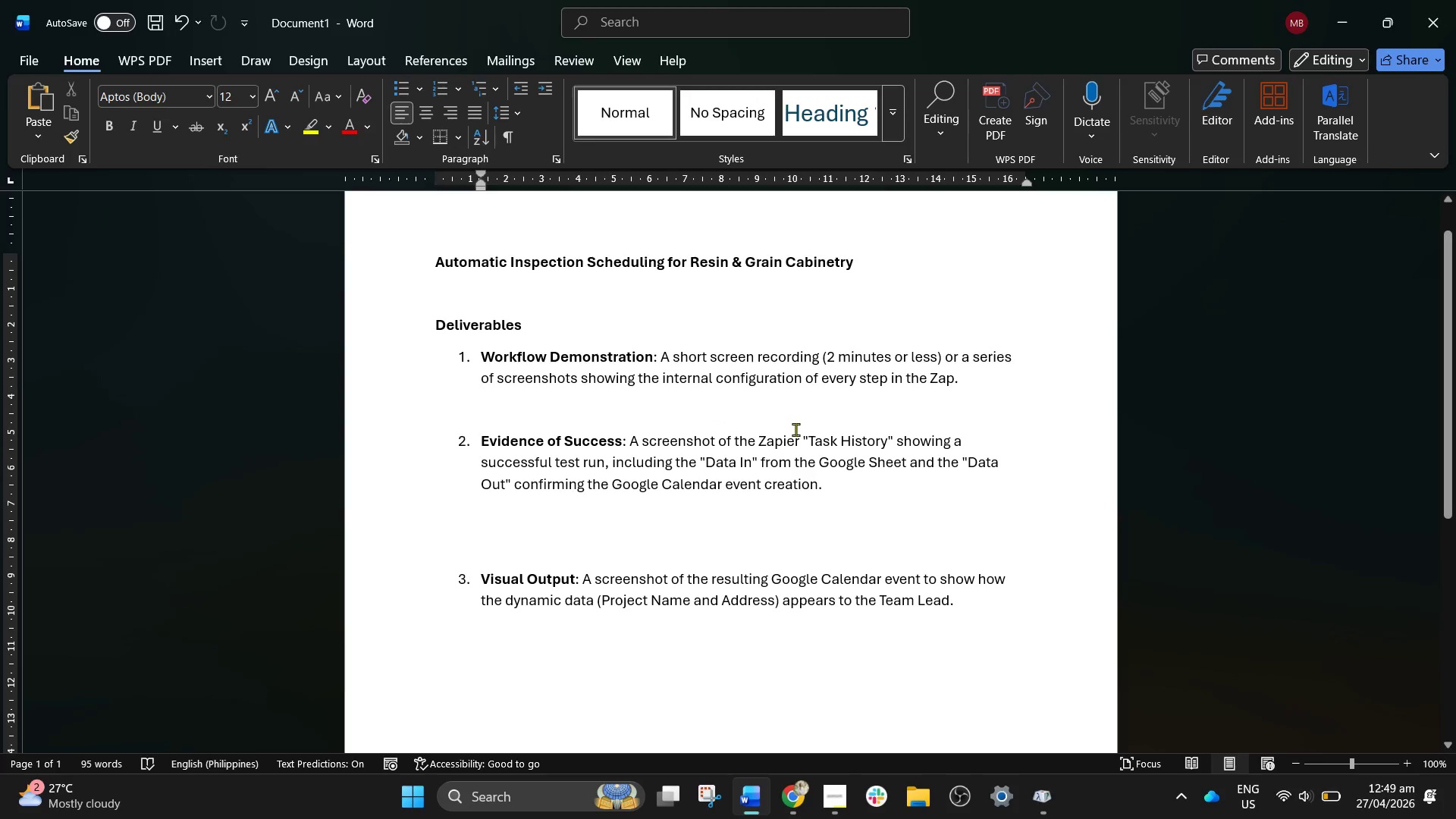 
left_click([795, 398])
 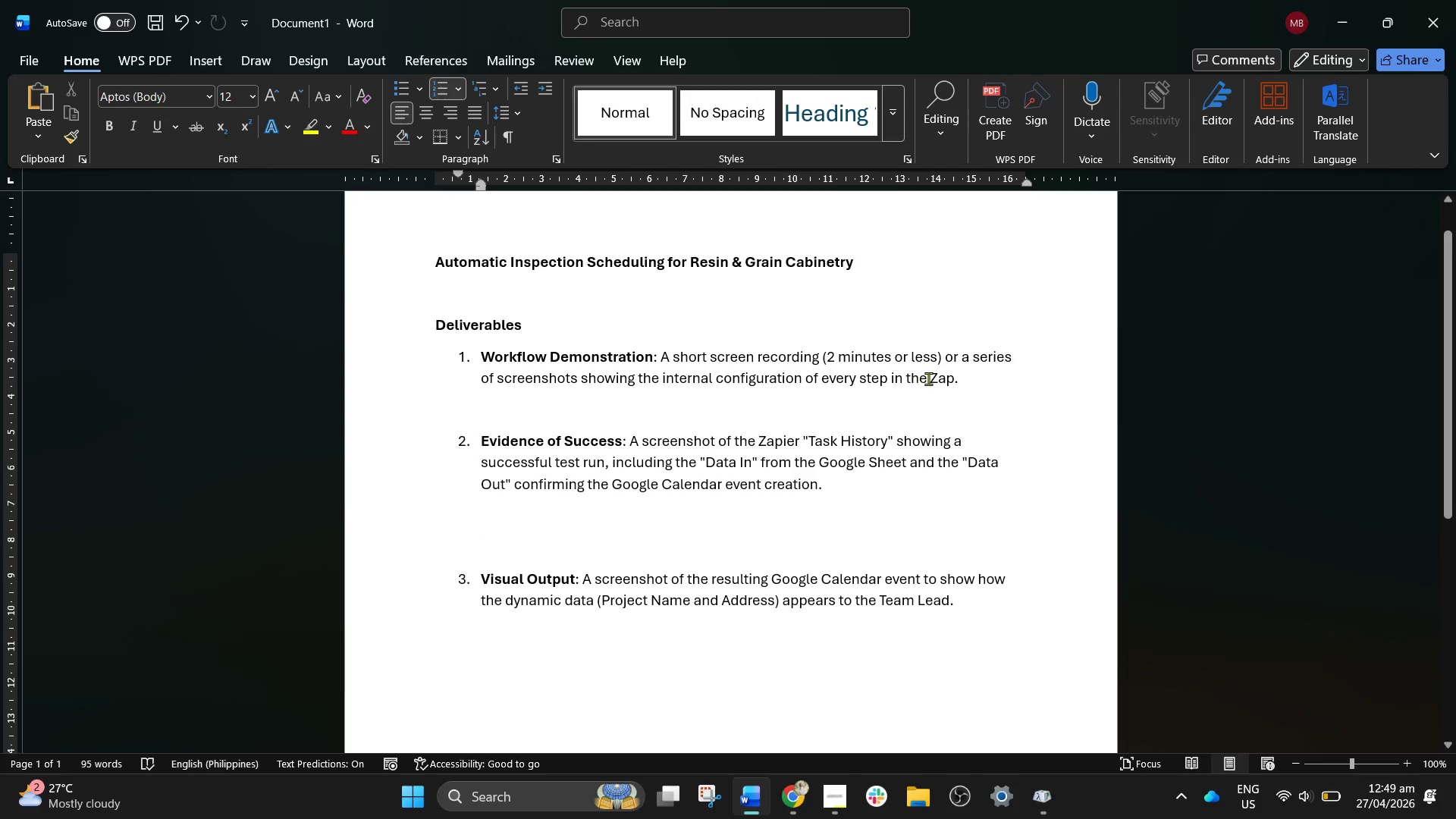 
left_click([963, 378])
 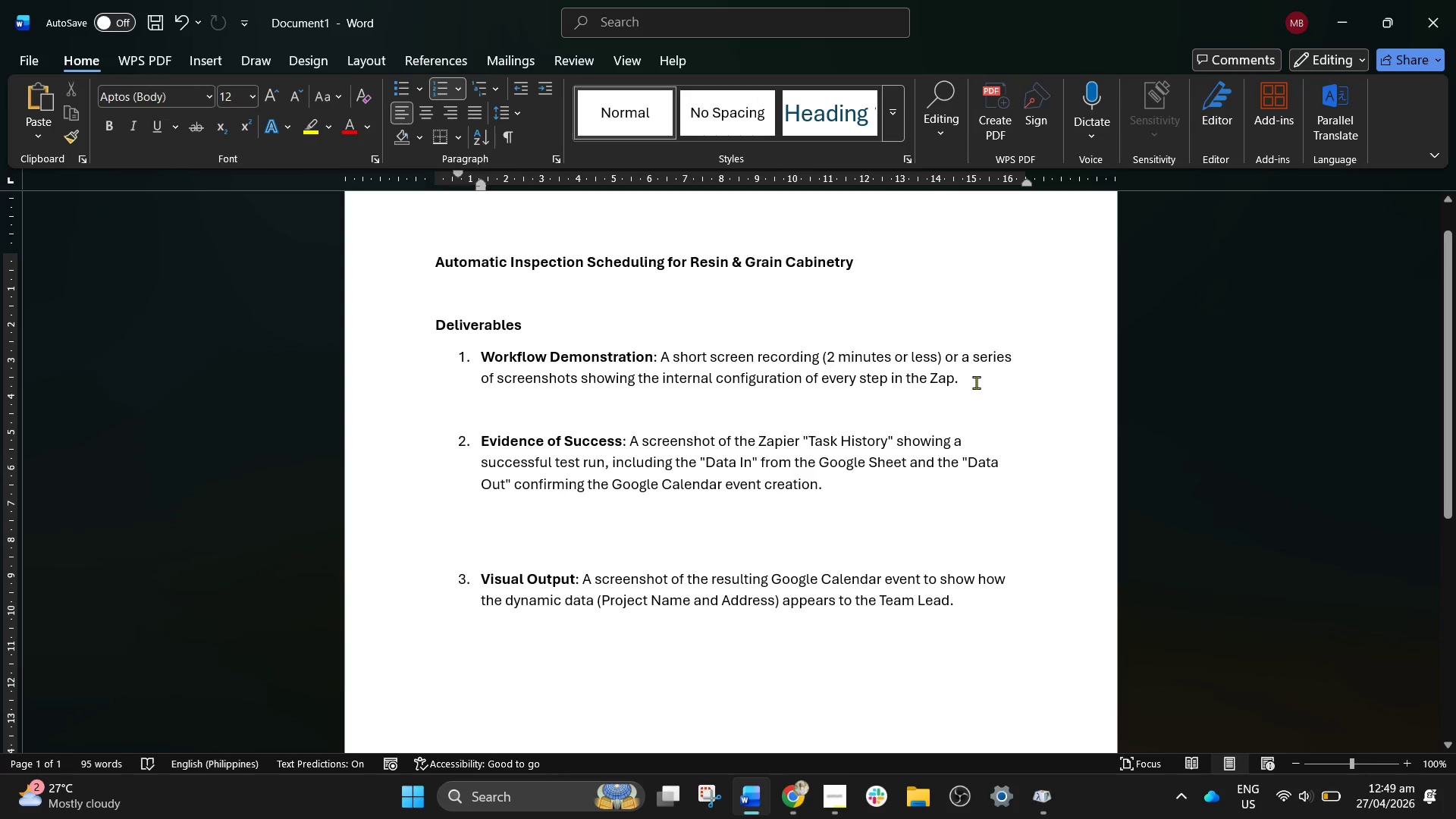 
key(Enter)
 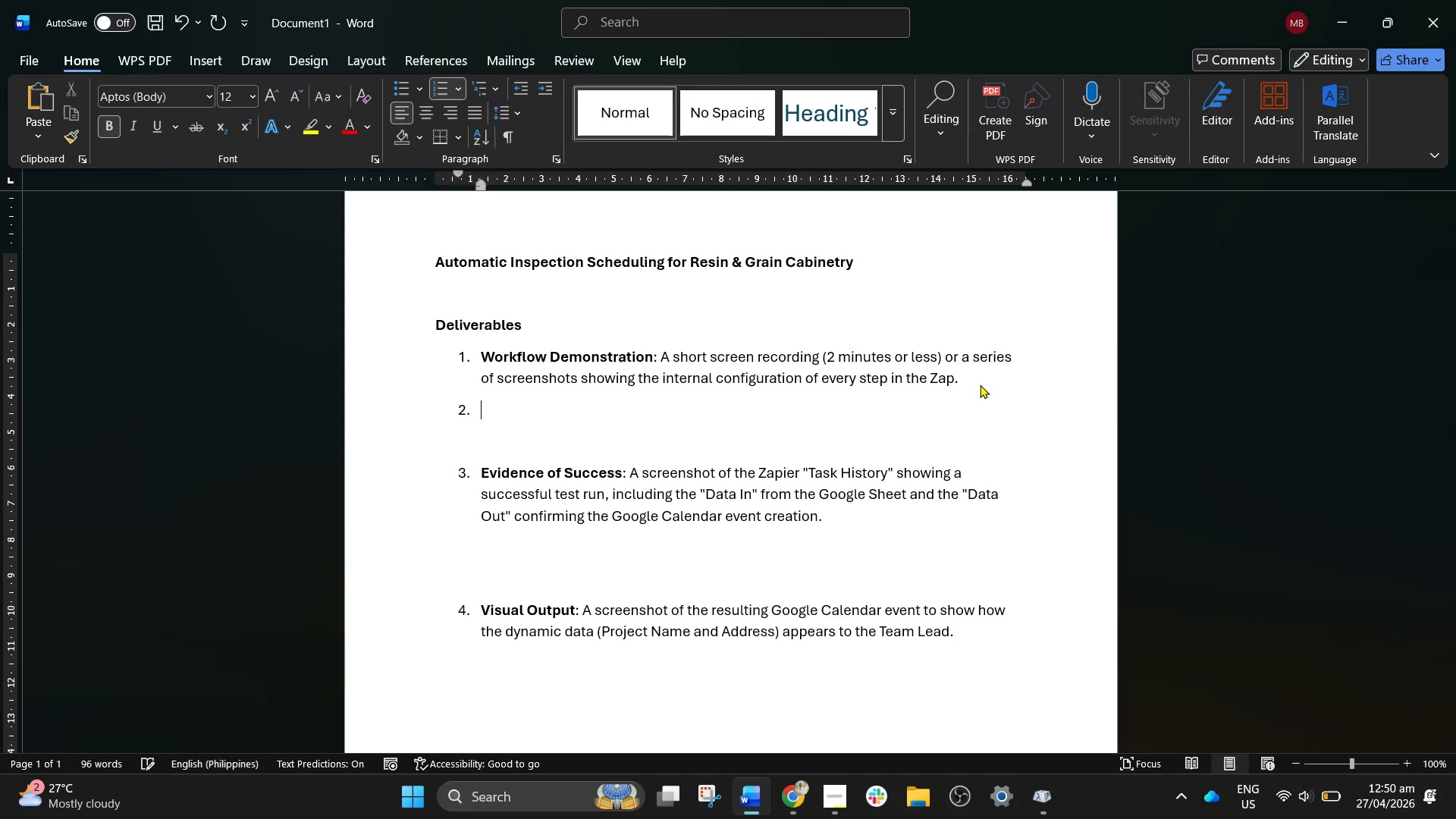 
key(Enter)
 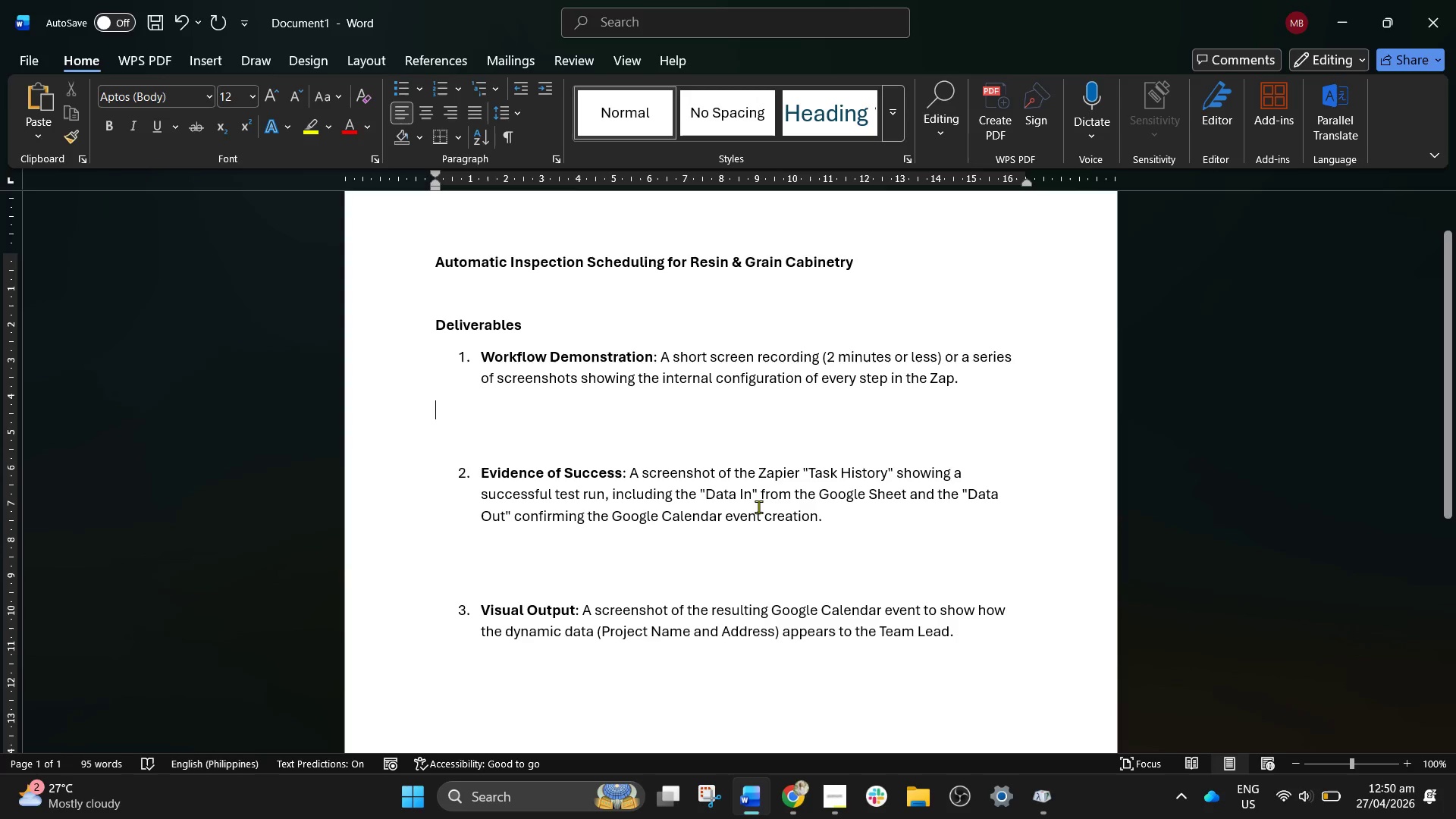 
wait(15.17)
 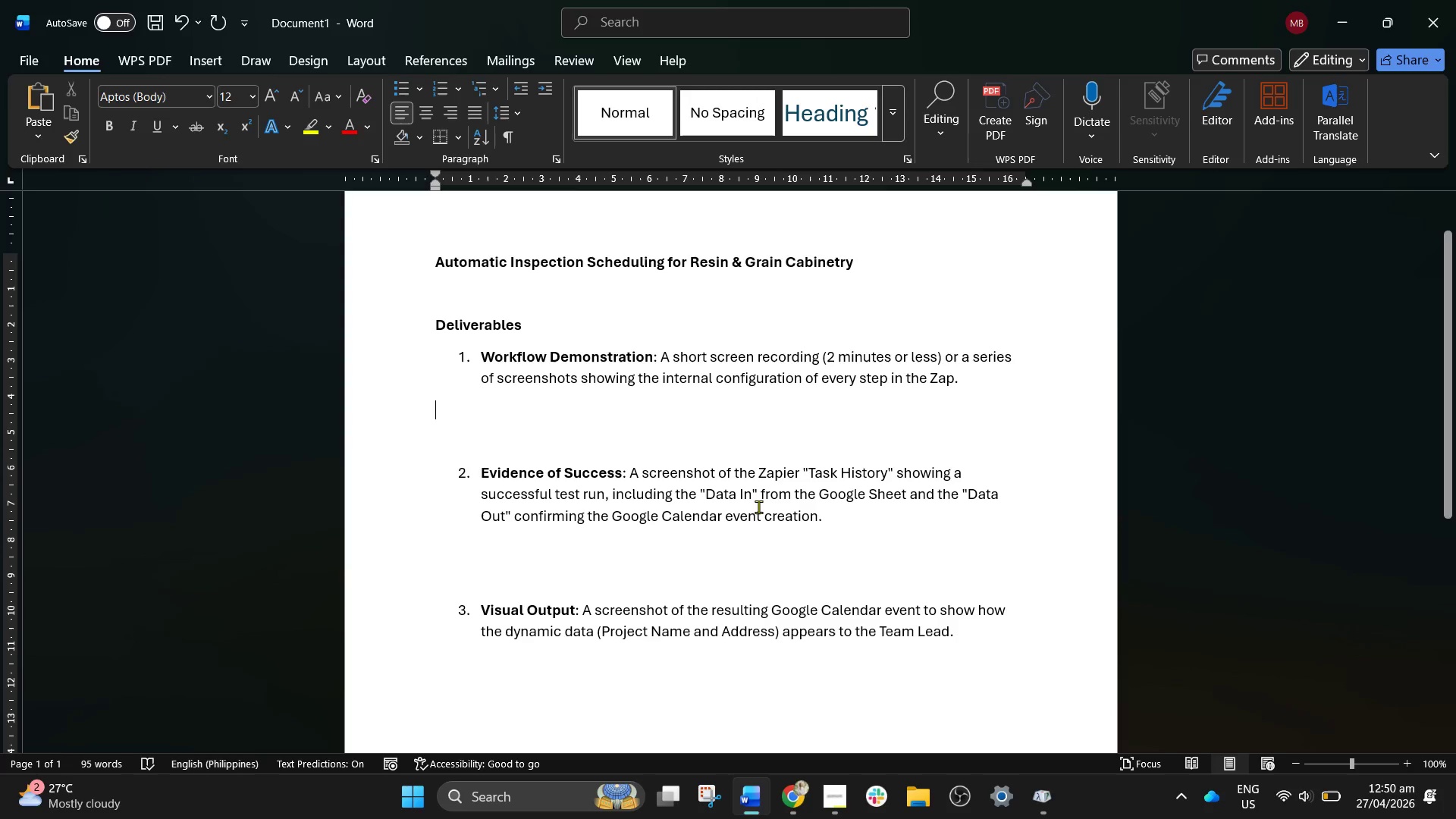 
scroll: coordinate [730, 403], scroll_direction: none, amount: 0.0
 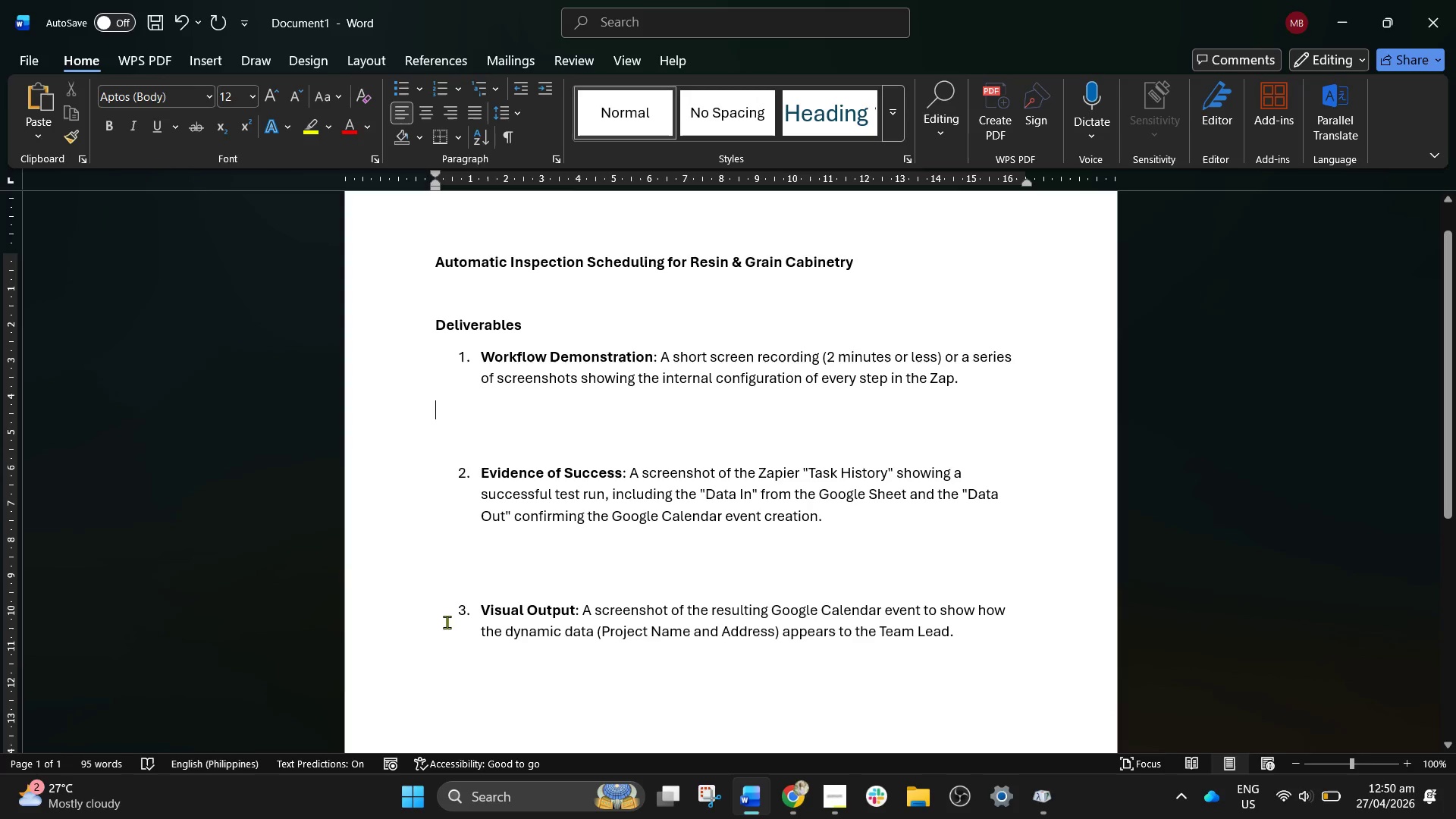 
wait(19.01)
 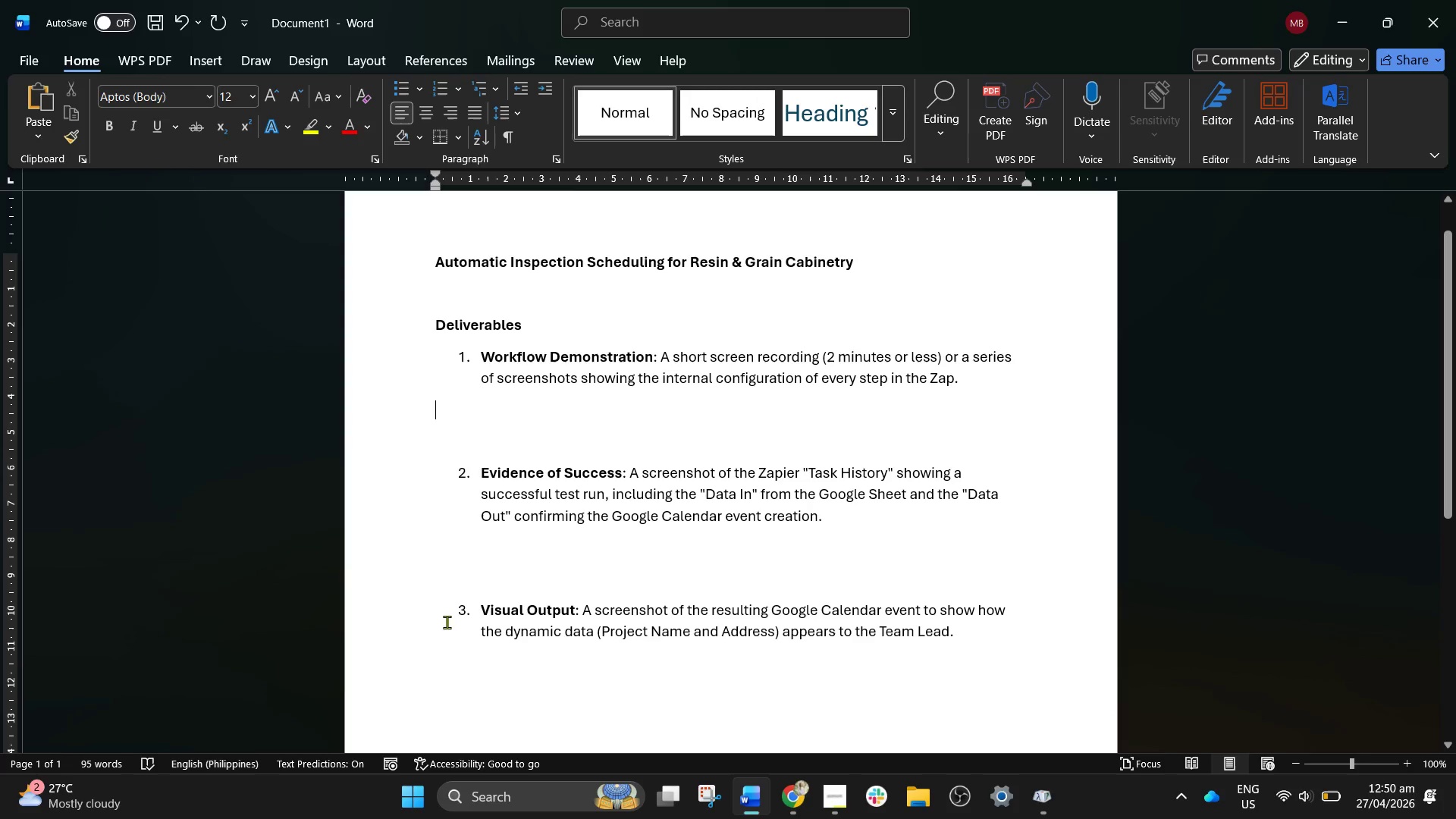 
left_click([802, 803])
 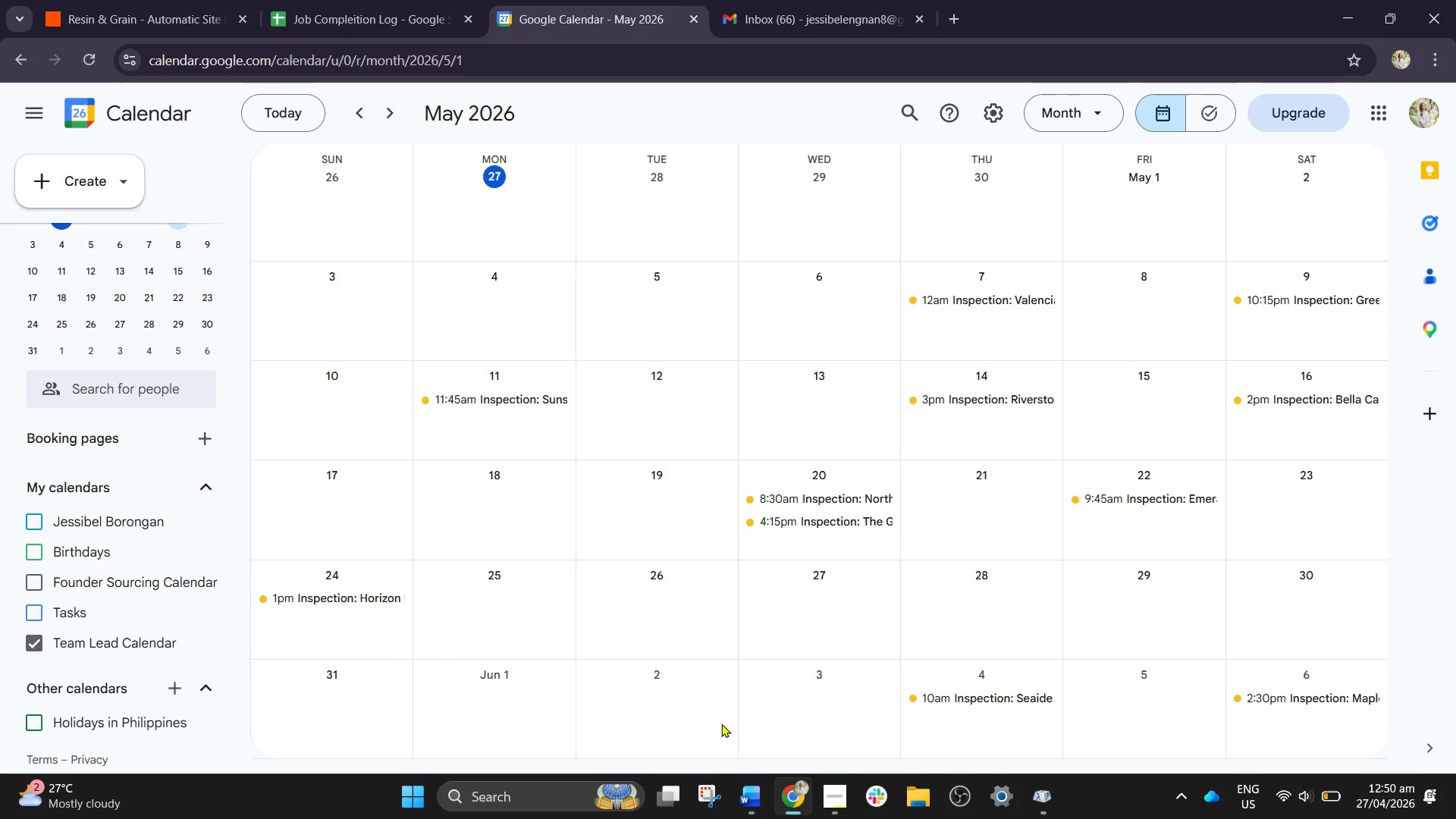 
left_click([699, 800])
 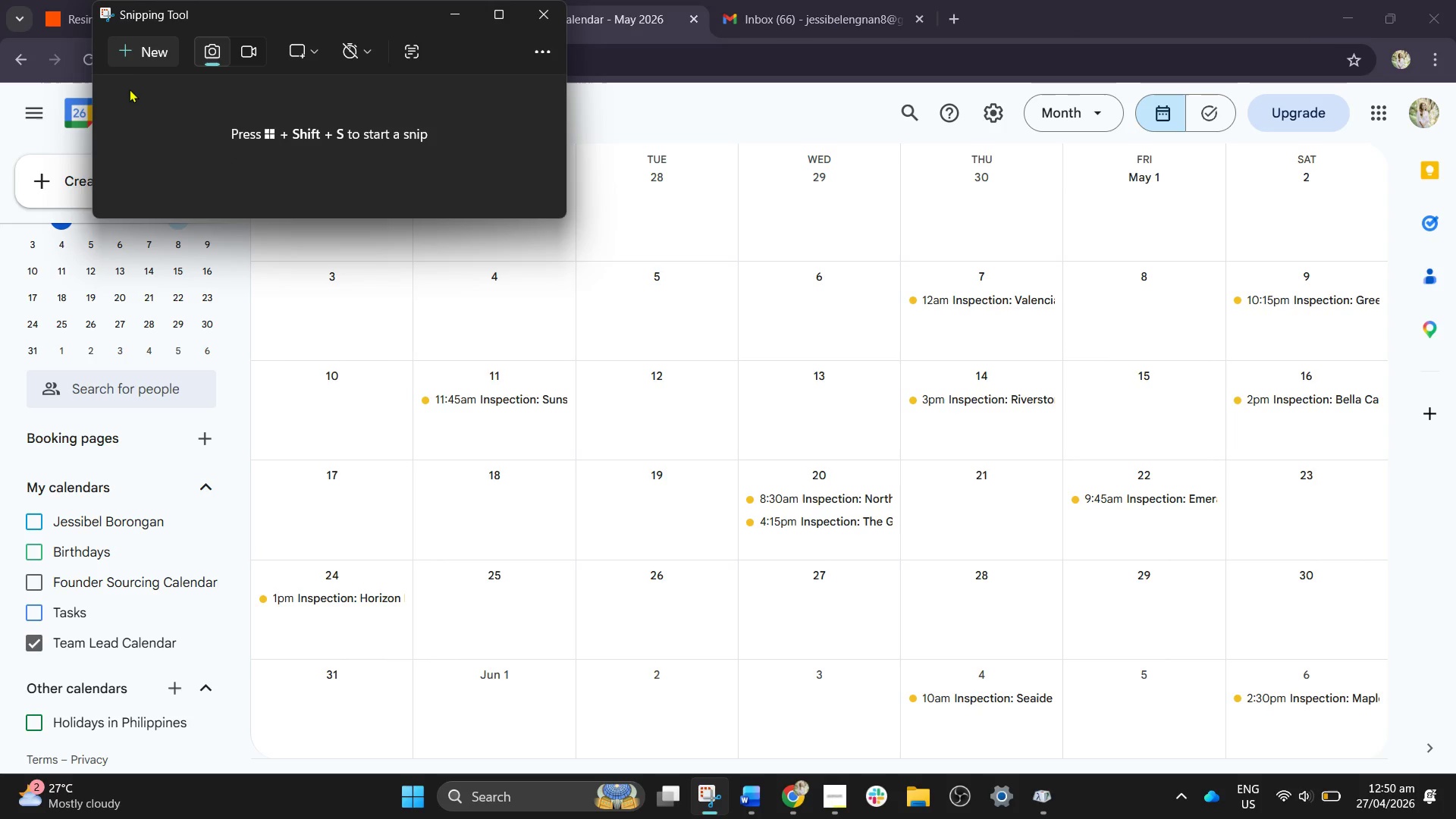 
left_click([136, 49])
 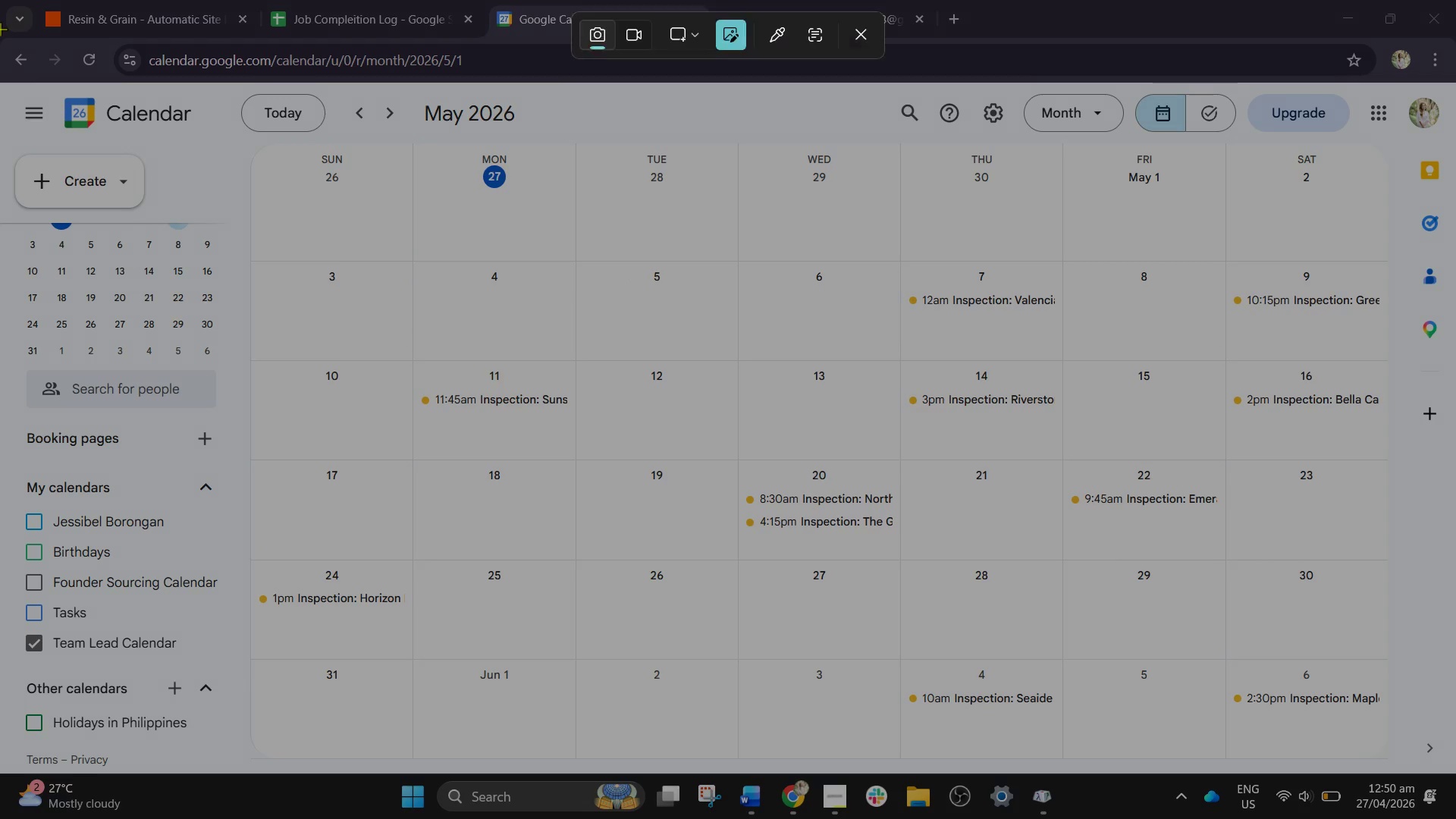 
left_click_drag(start_coordinate=[0, 31], to_coordinate=[1452, 775])
 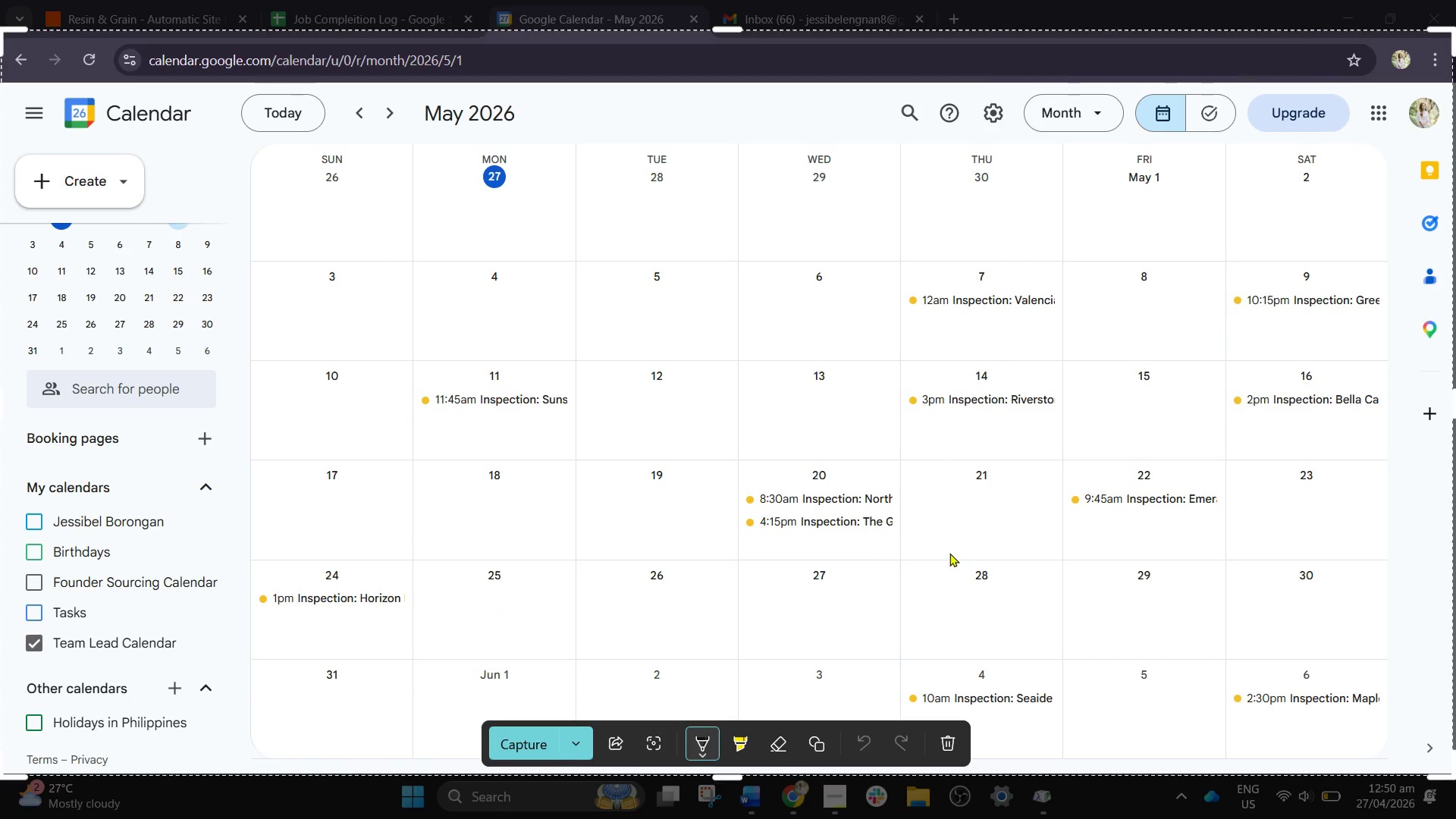 
right_click([905, 529])
 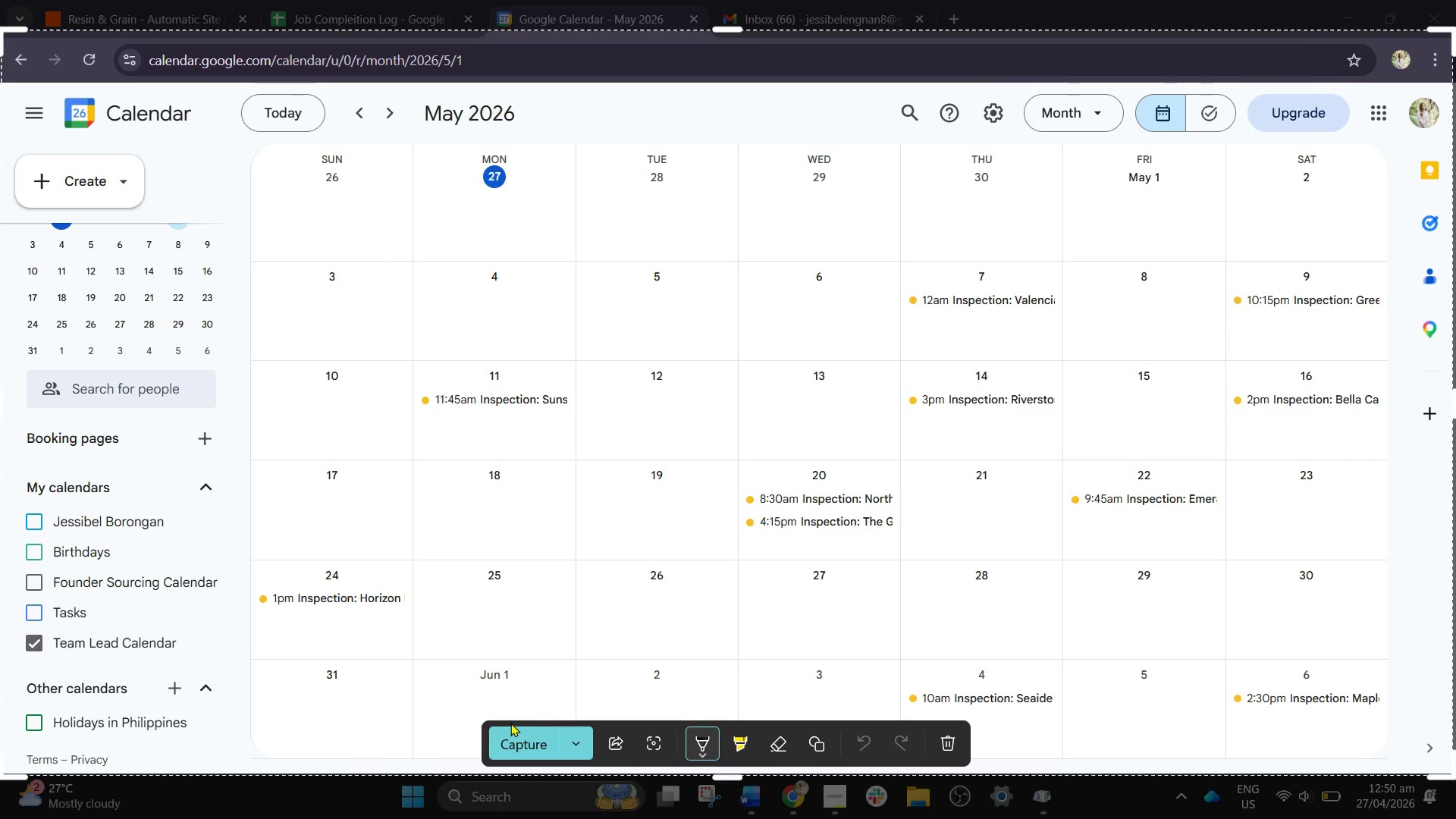 
double_click([525, 743])
 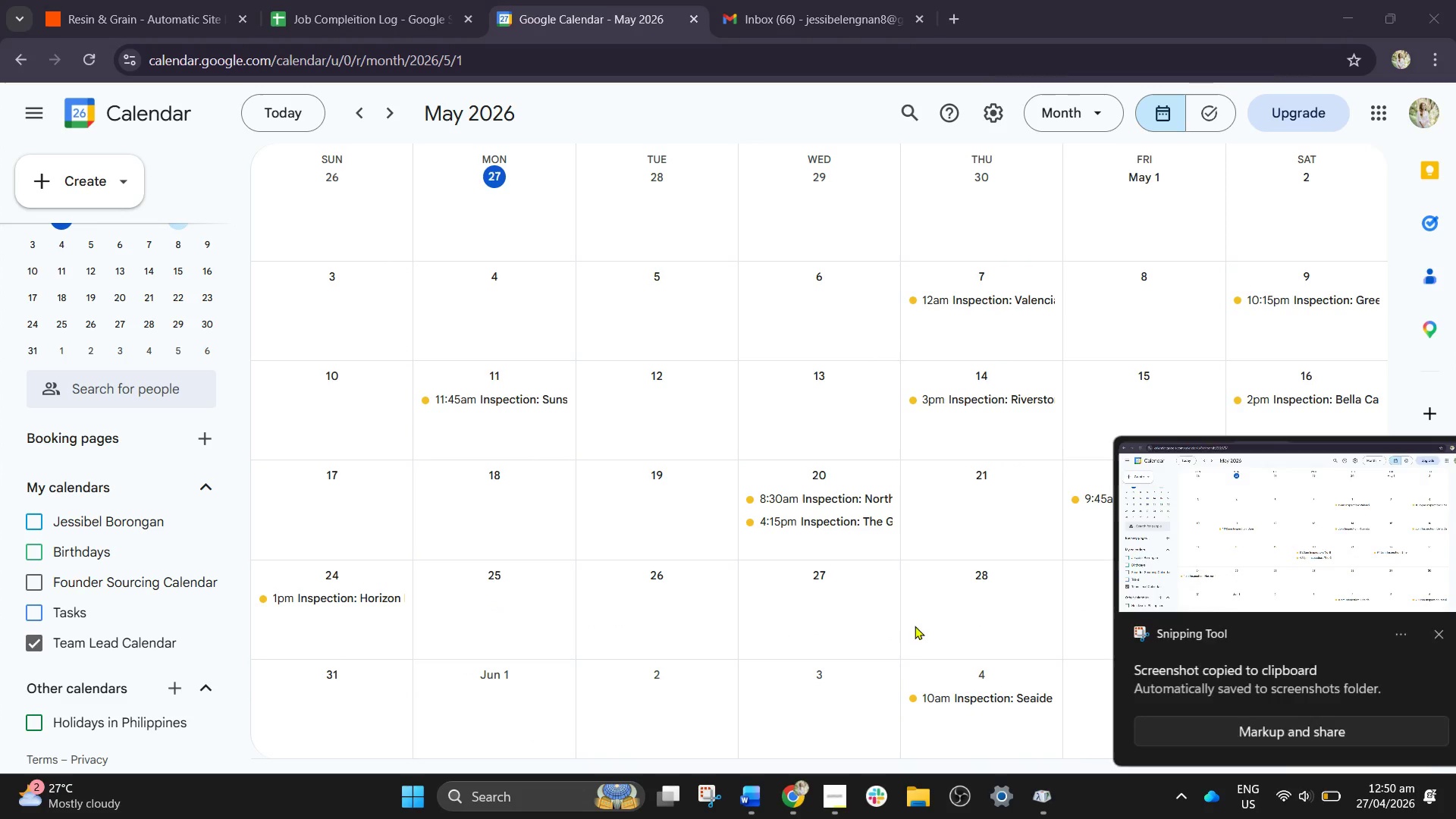 
left_click([1278, 736])
 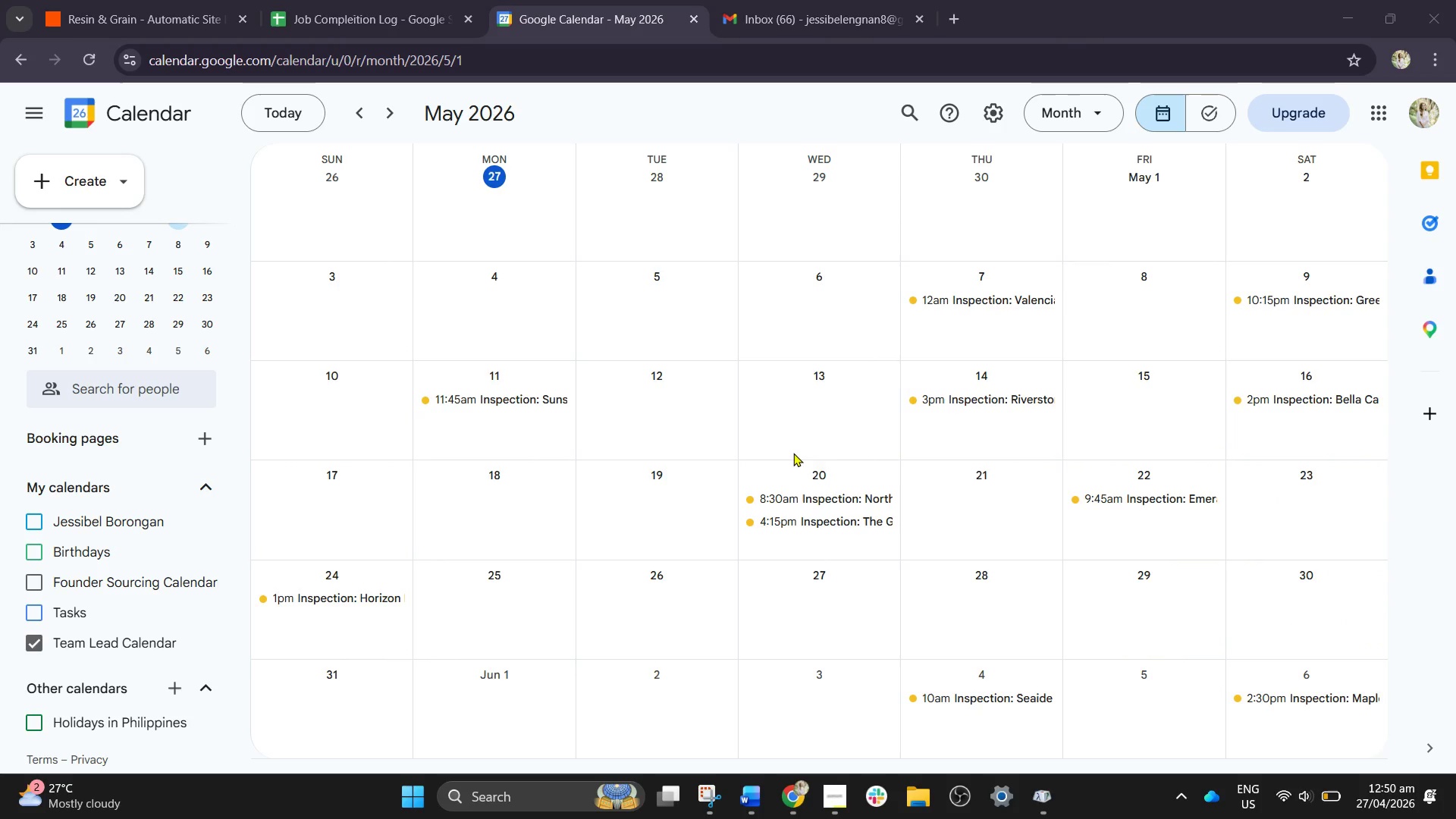 
wait(5.77)
 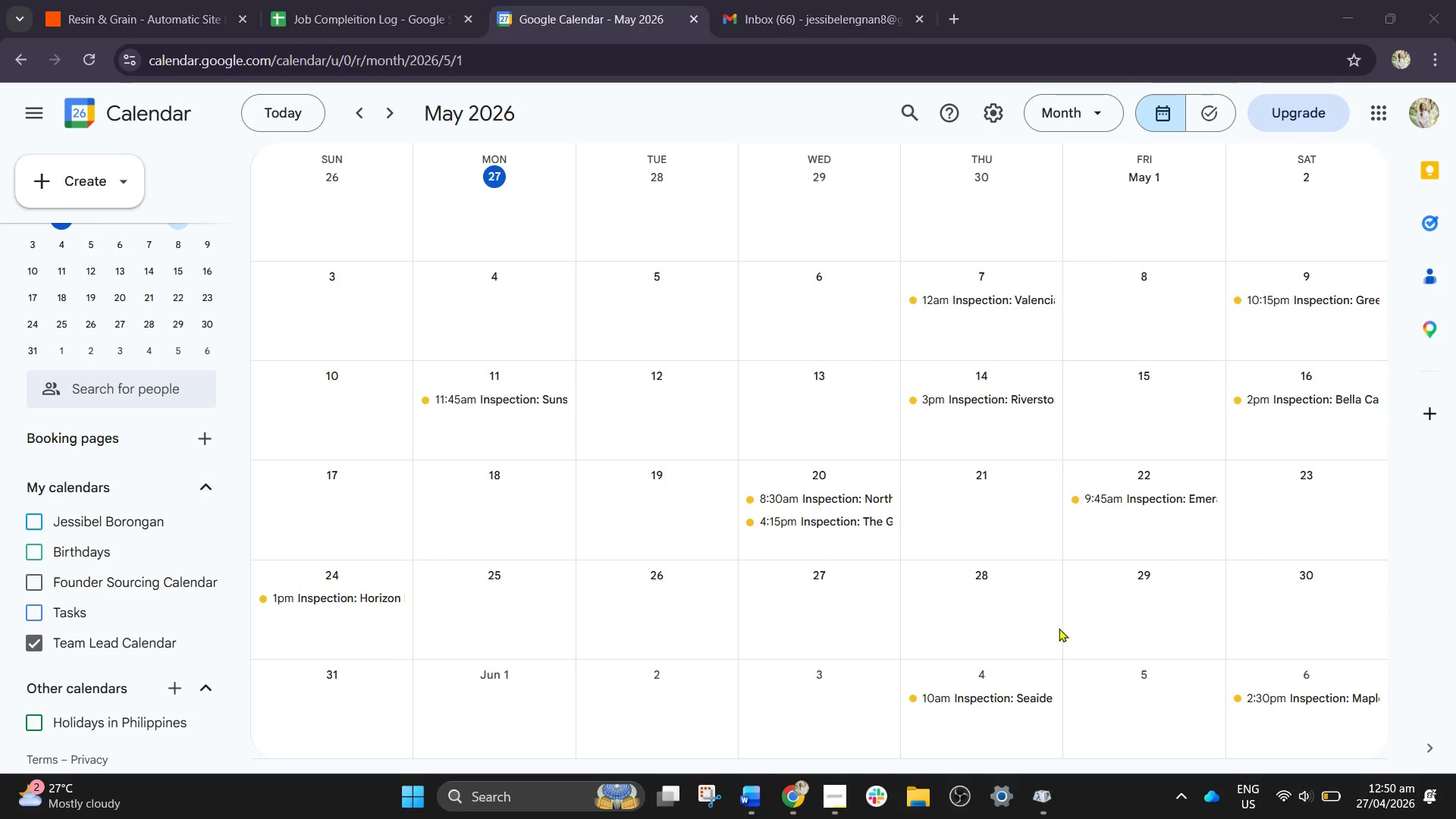 
left_click([711, 795])
 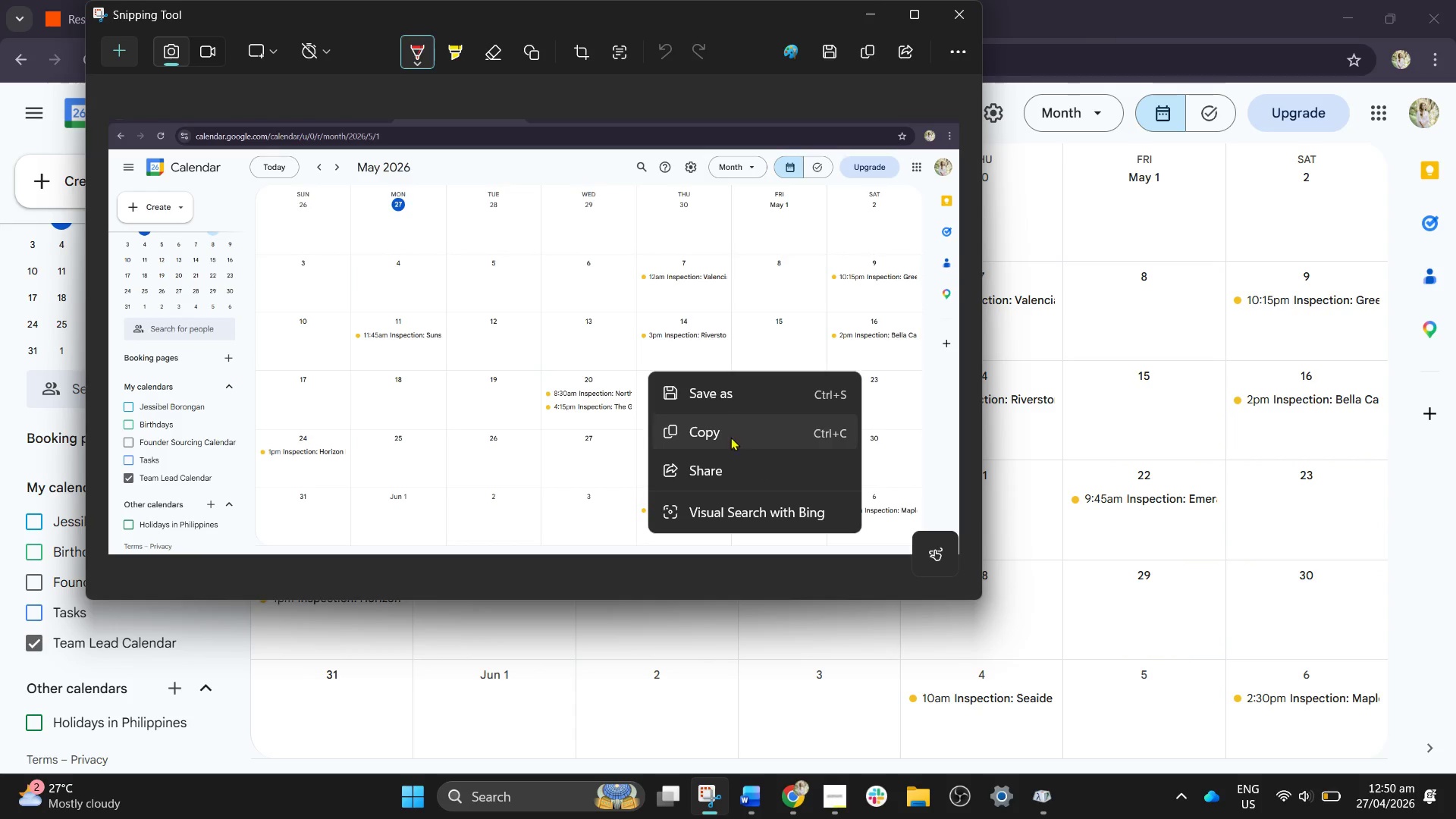 
left_click([739, 400])
 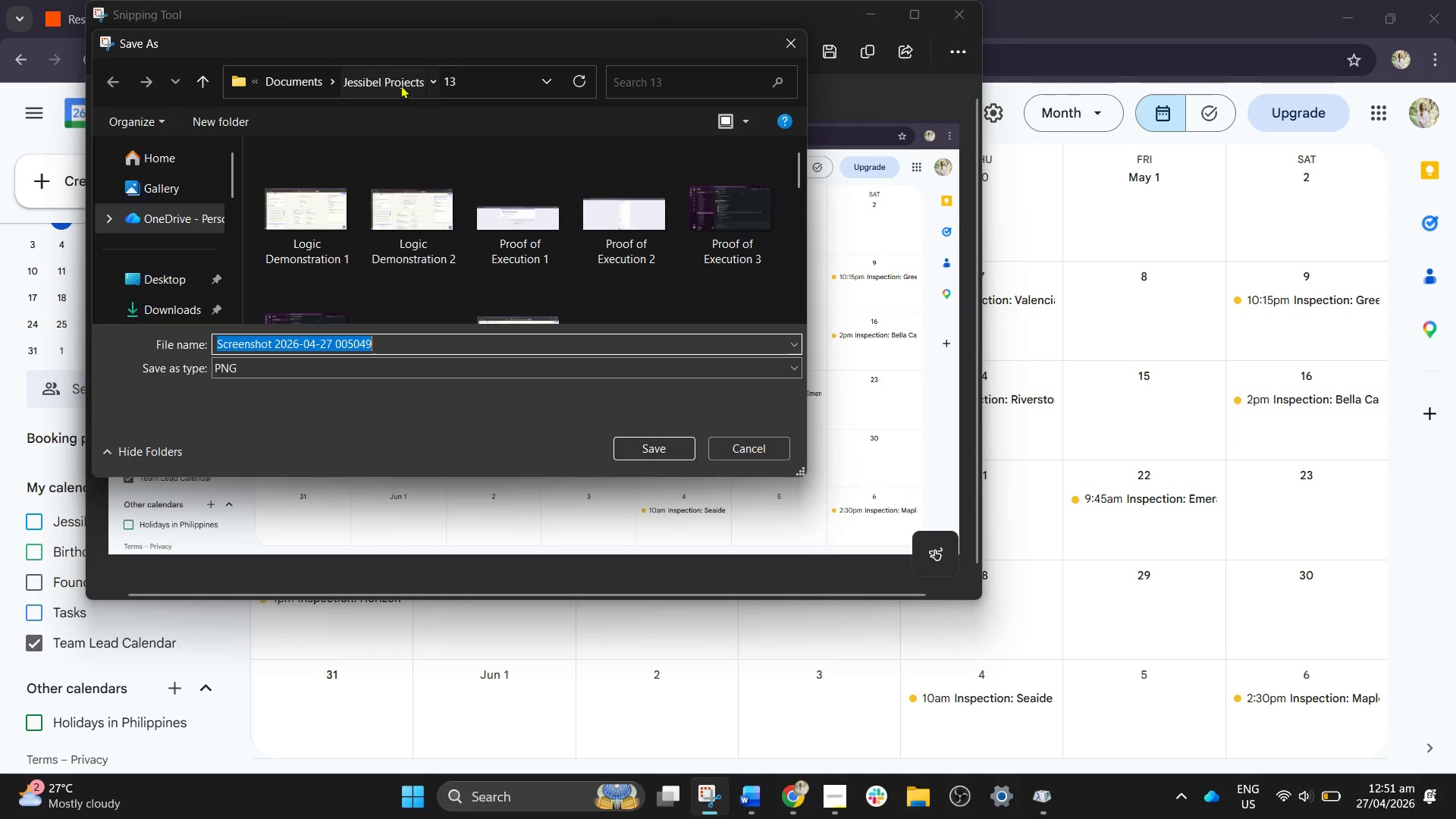 
scroll: coordinate [408, 228], scroll_direction: down, amount: 4.0
 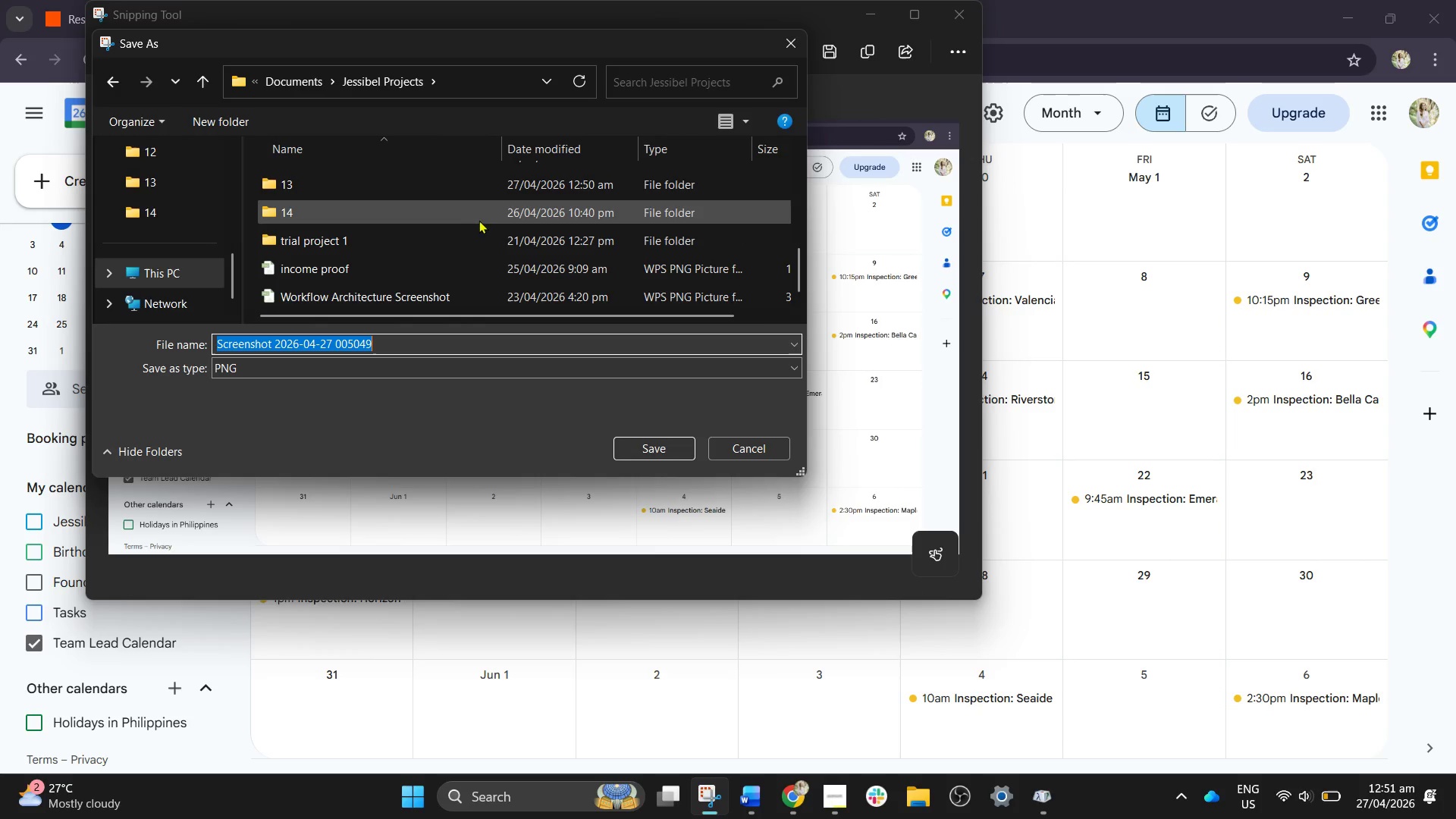 
right_click([470, 204])
 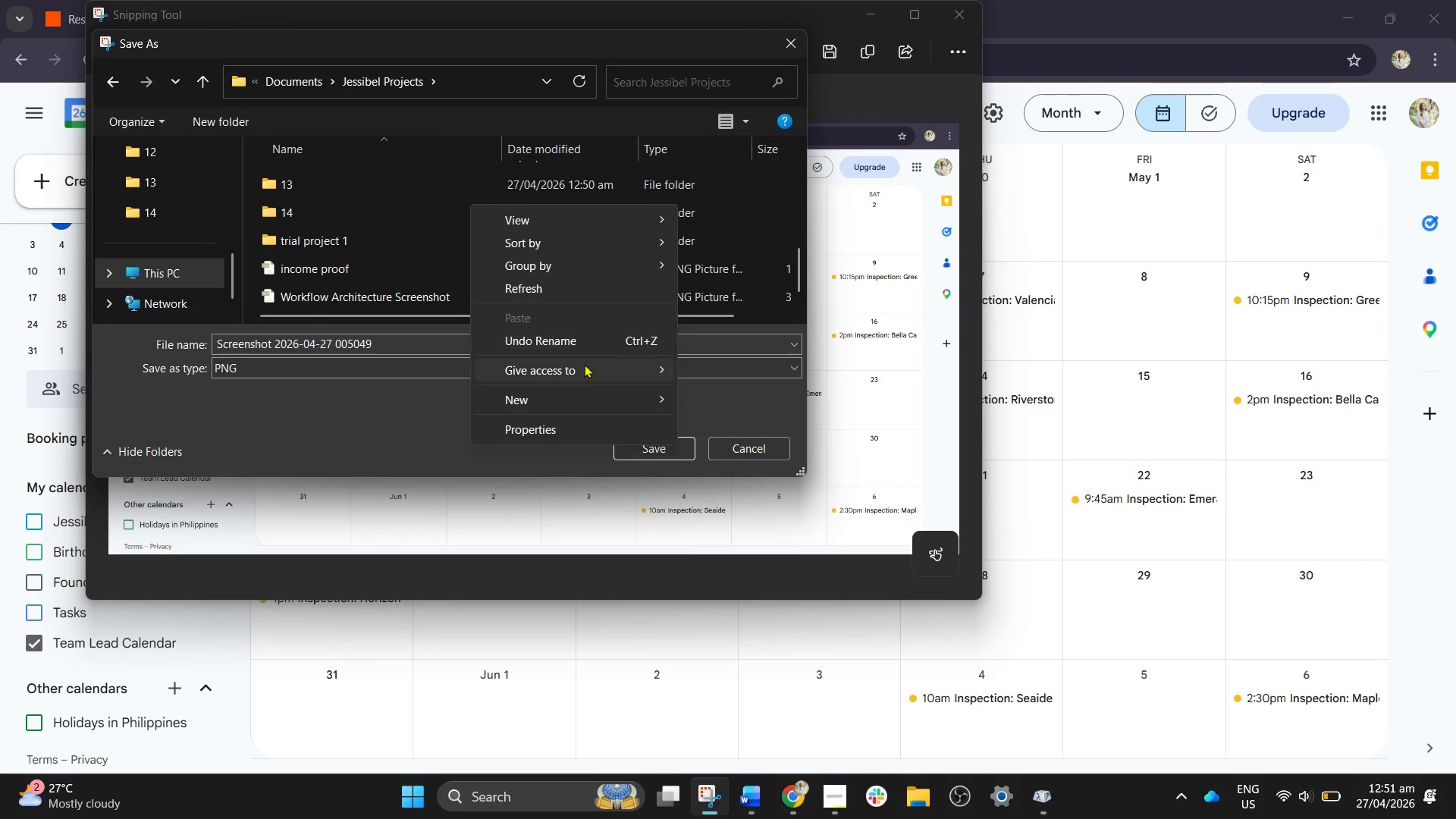 
left_click([593, 389])
 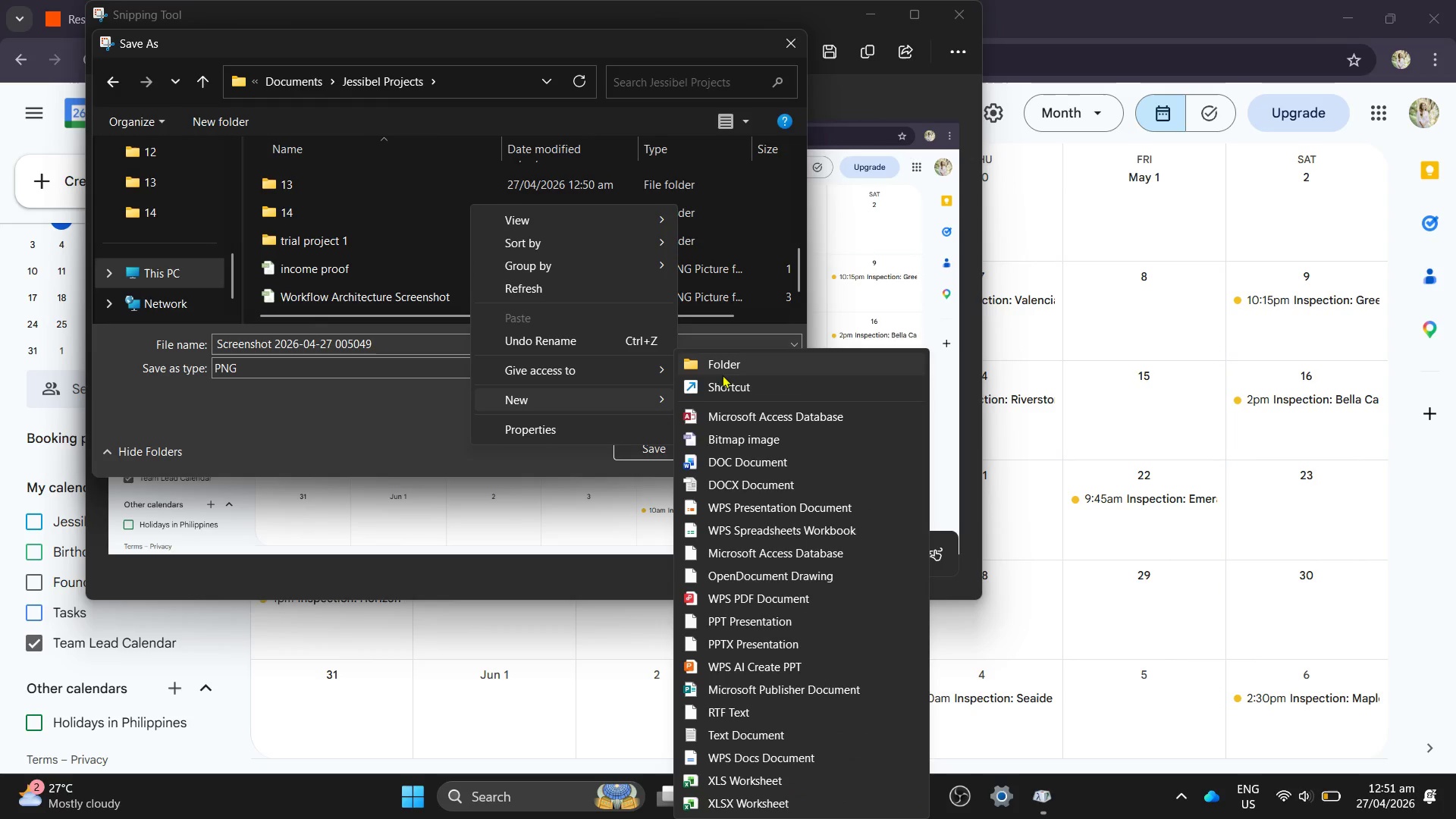 
left_click([726, 369])
 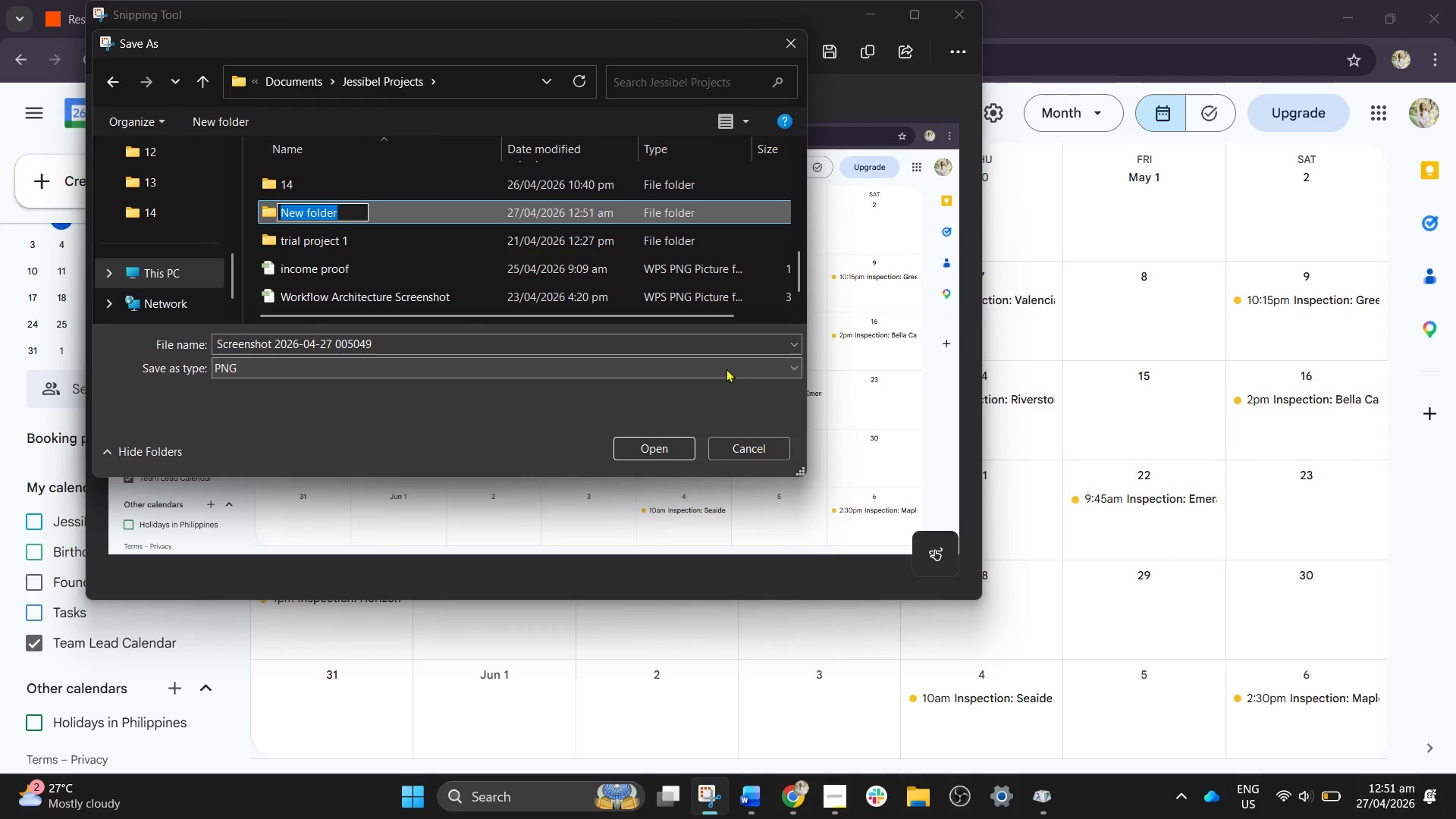 
type(15)
 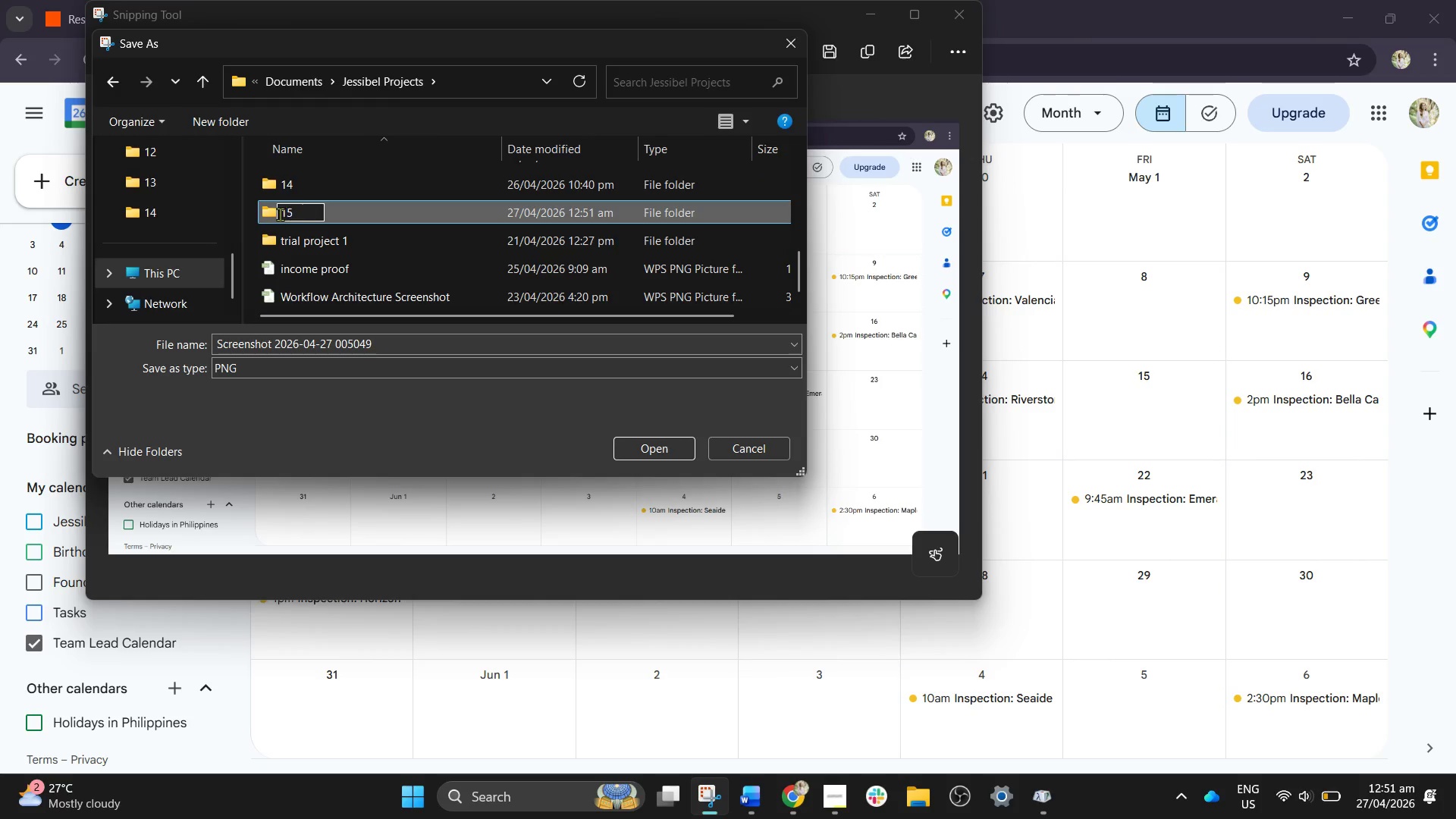 
left_click([276, 215])
 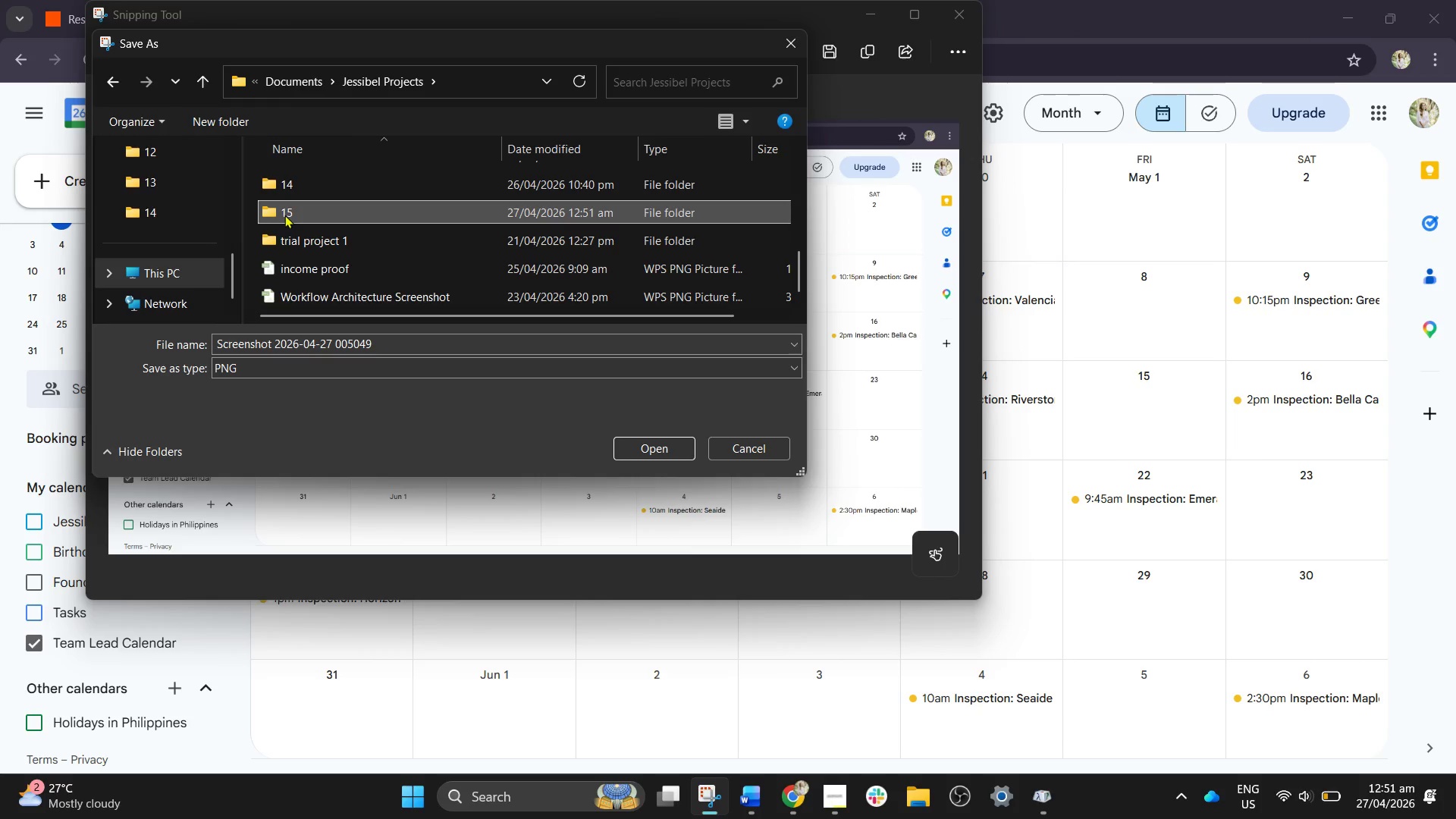 
double_click([284, 215])
 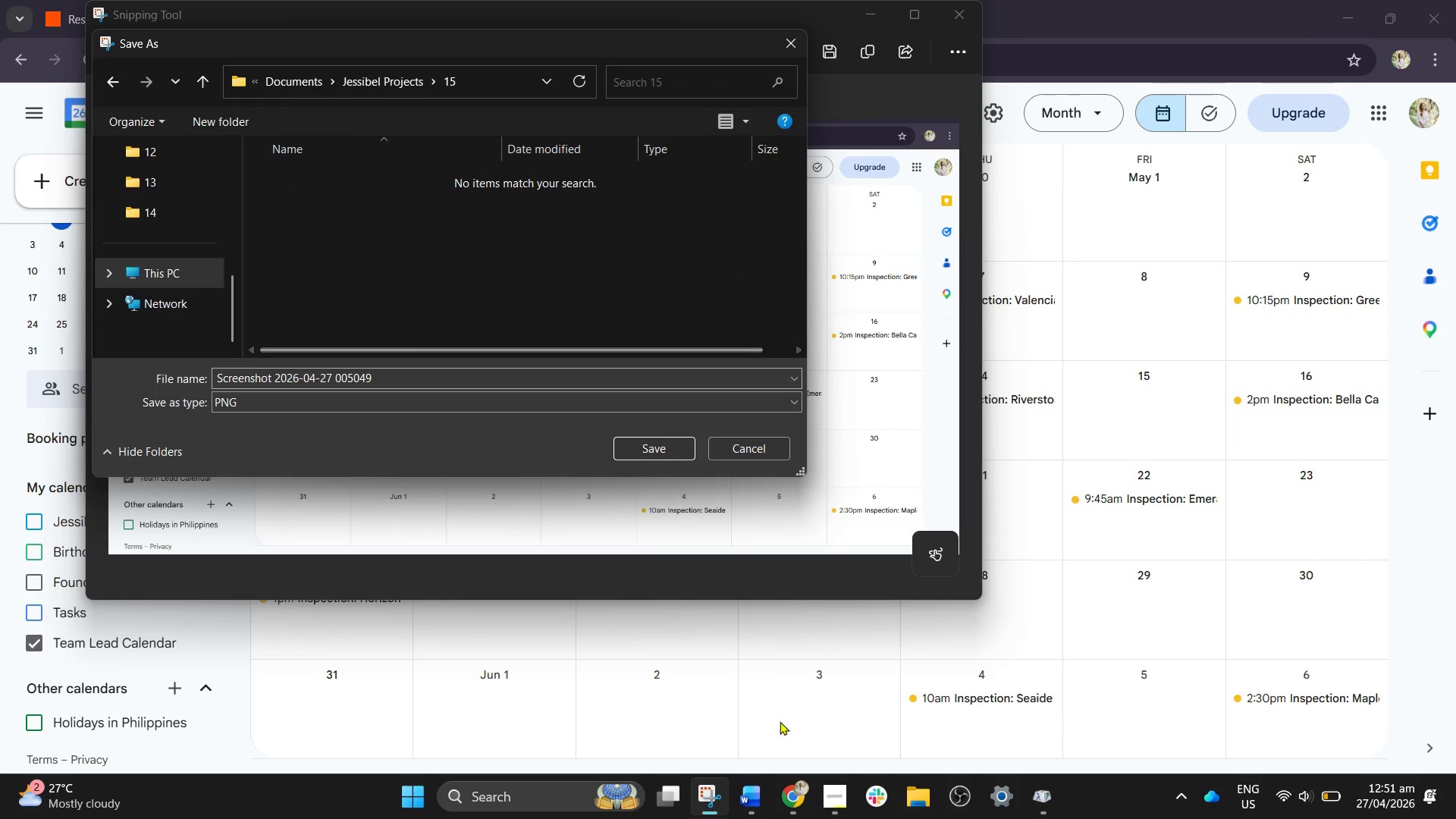 
left_click([752, 802])
 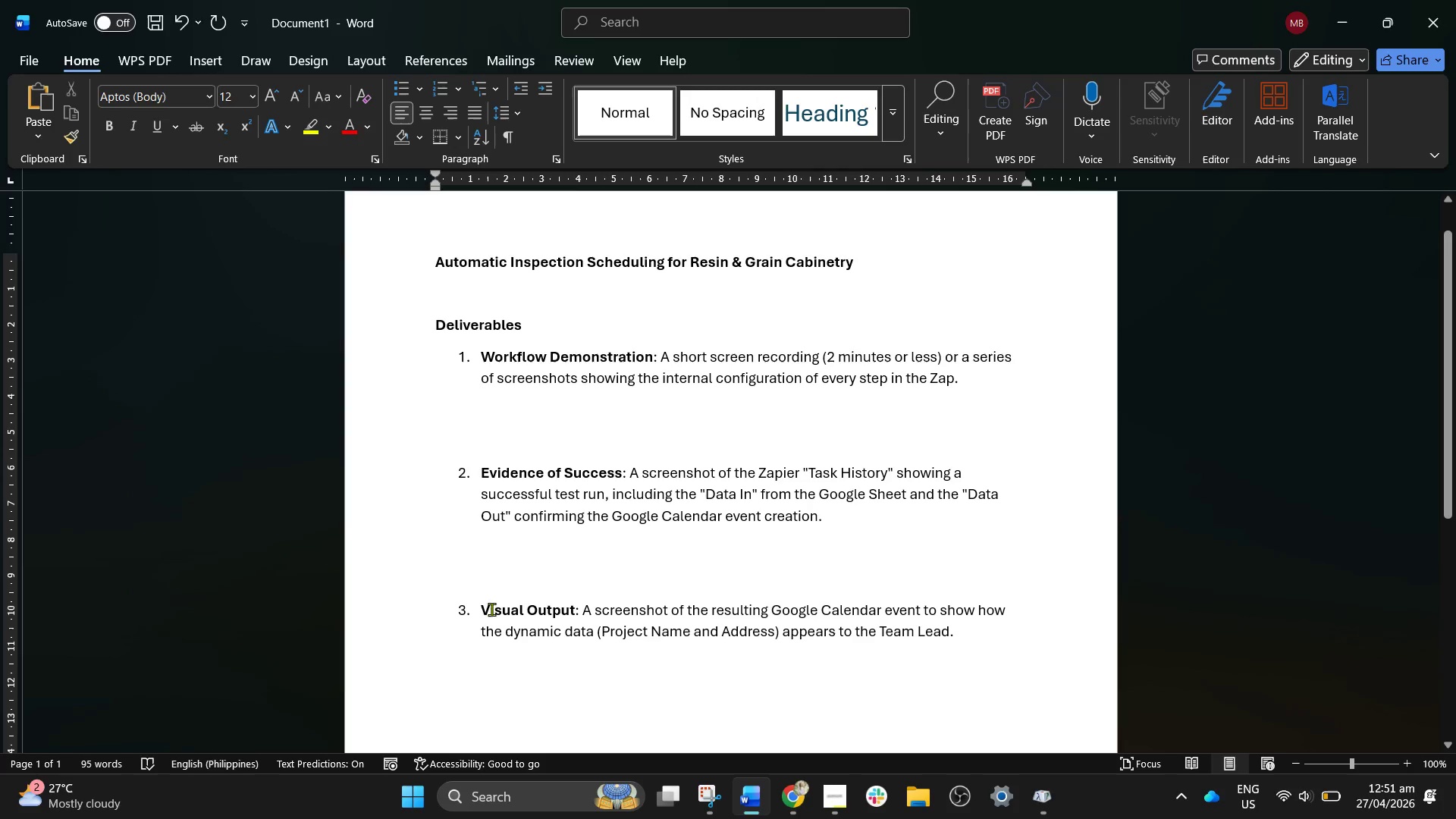 
left_click_drag(start_coordinate=[479, 607], to_coordinate=[566, 611])
 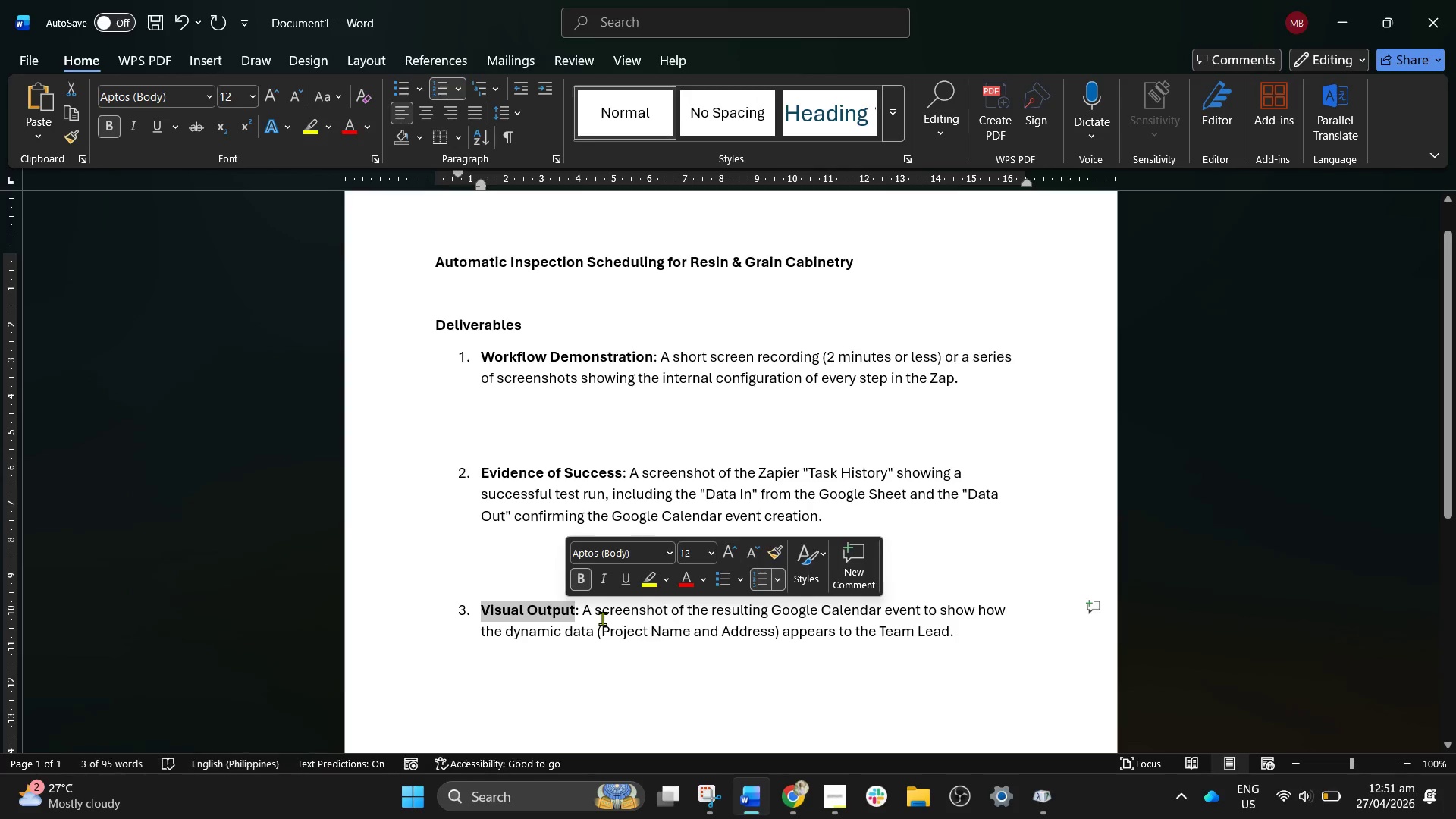 
key(Control+C)
 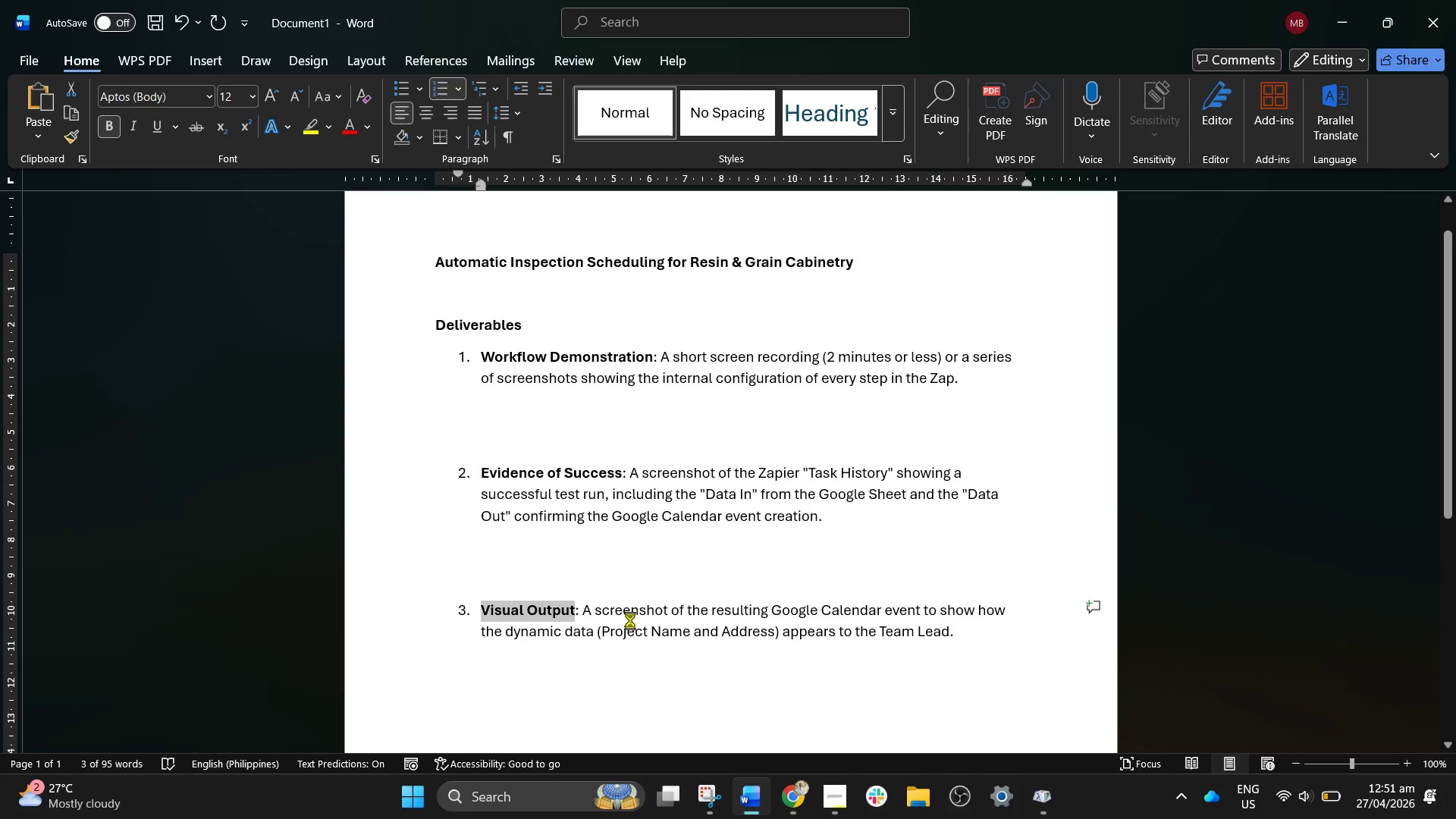 
key(Control+C)
 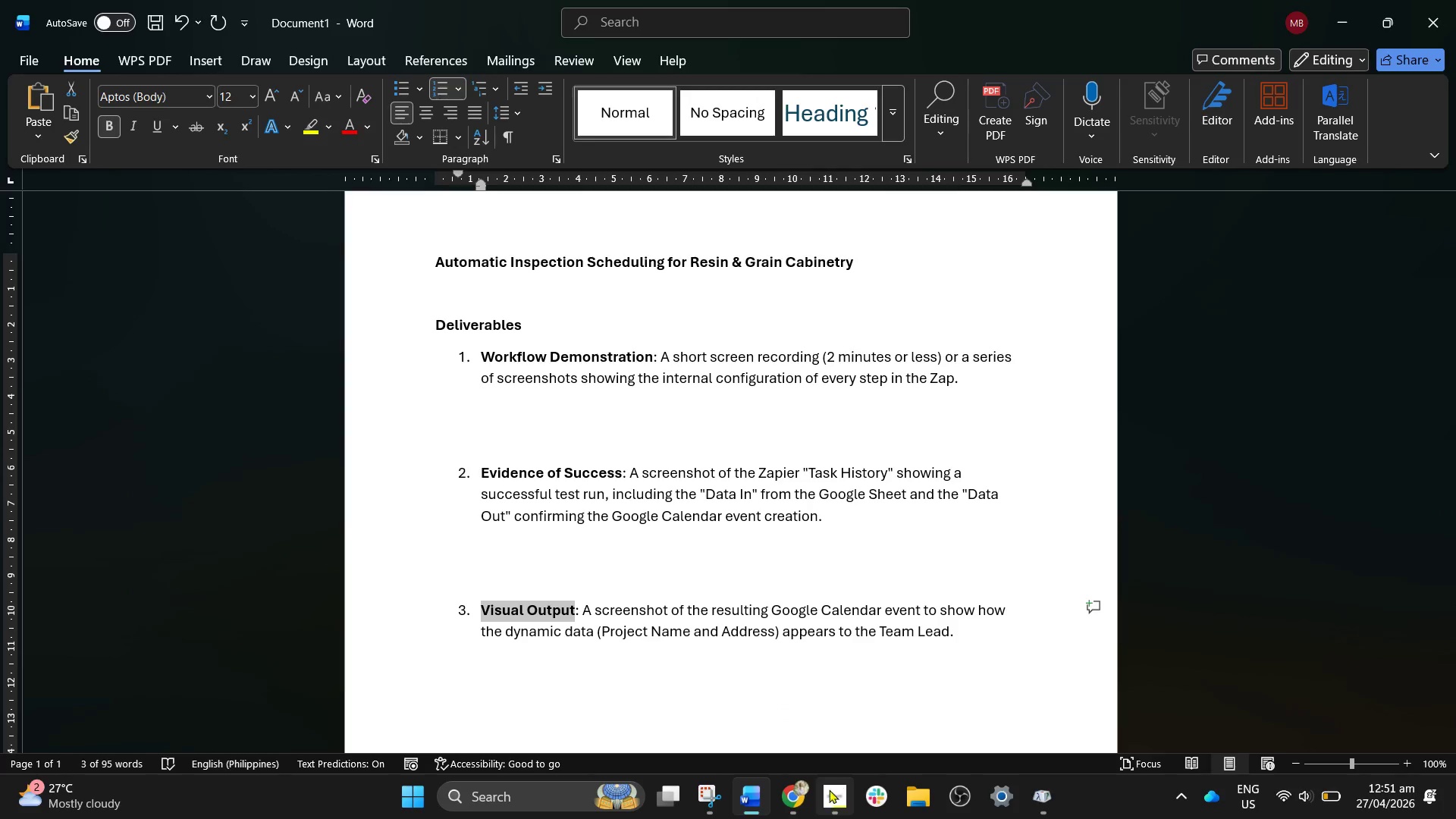 
left_click([749, 795])
 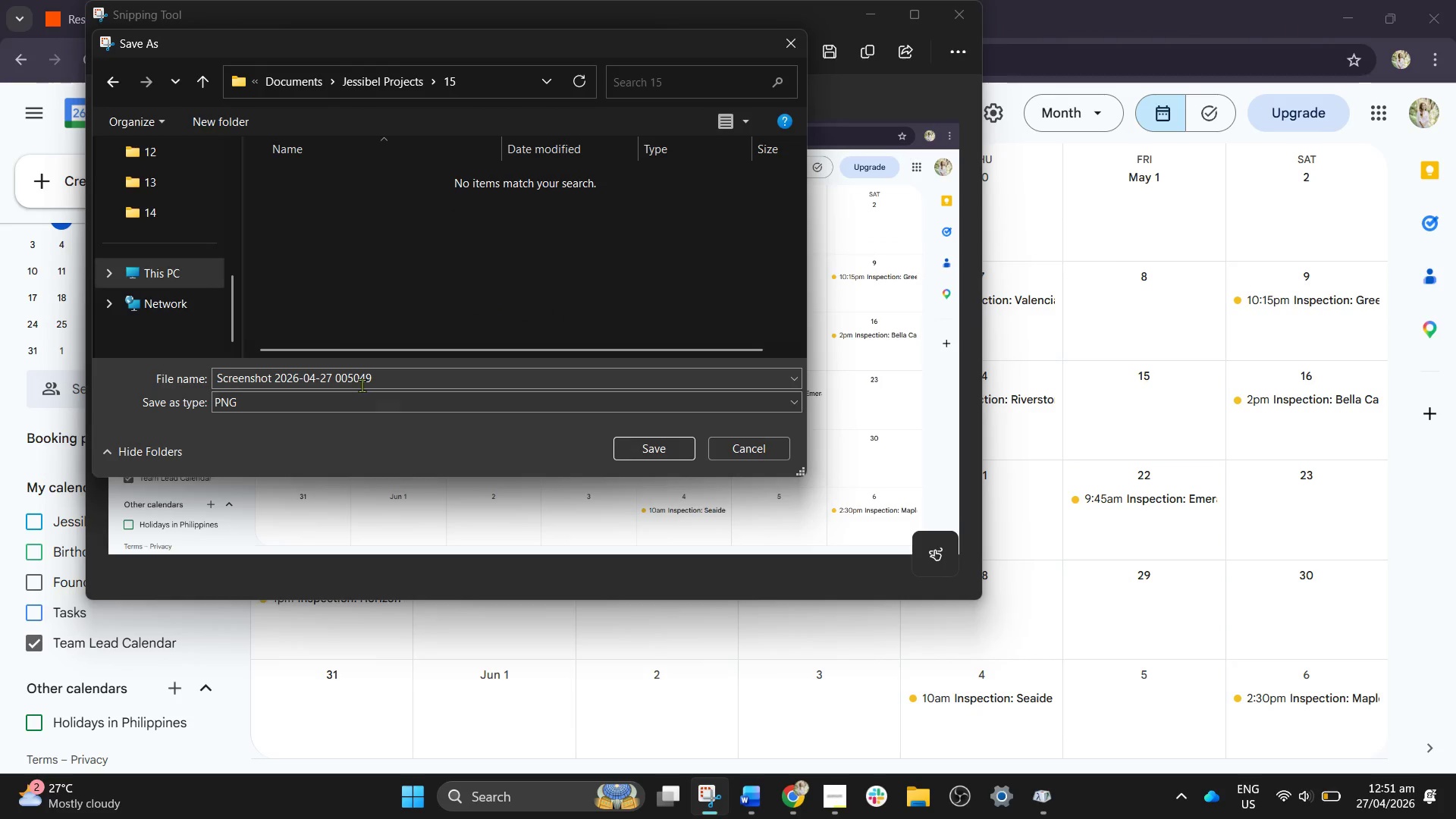 
left_click([384, 375])
 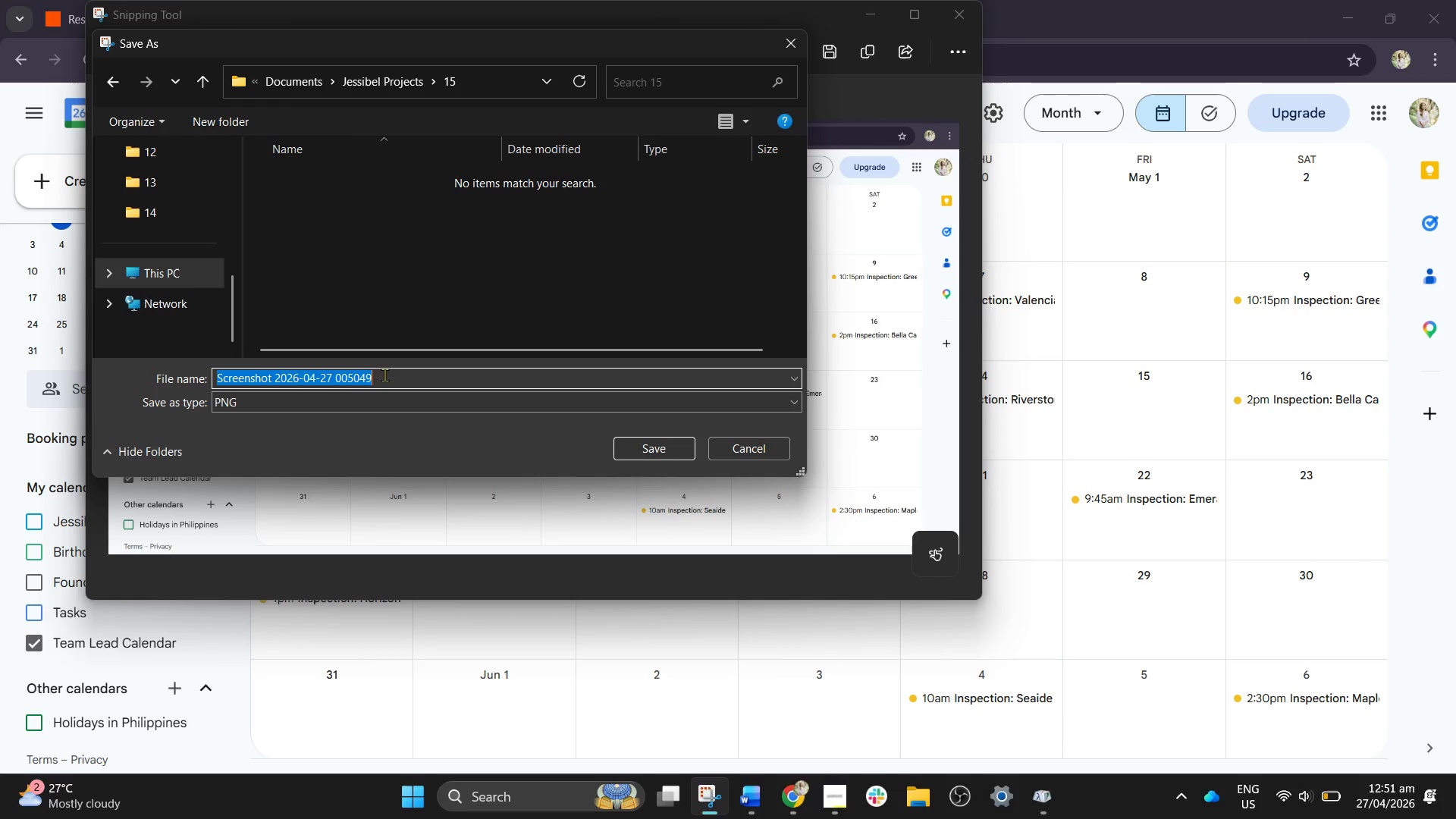 
key(Control+V)
 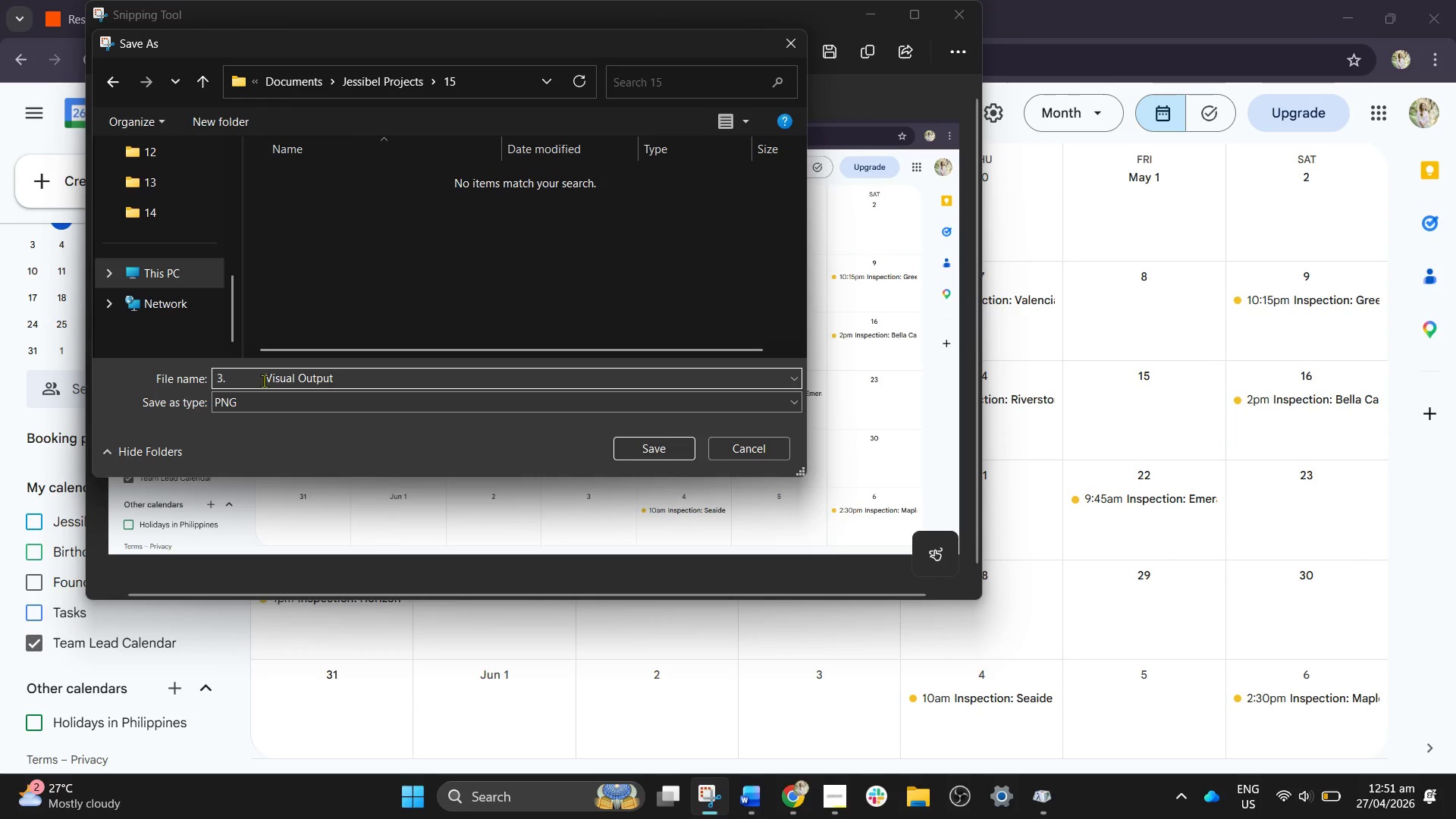 
left_click_drag(start_coordinate=[266, 381], to_coordinate=[181, 373])
 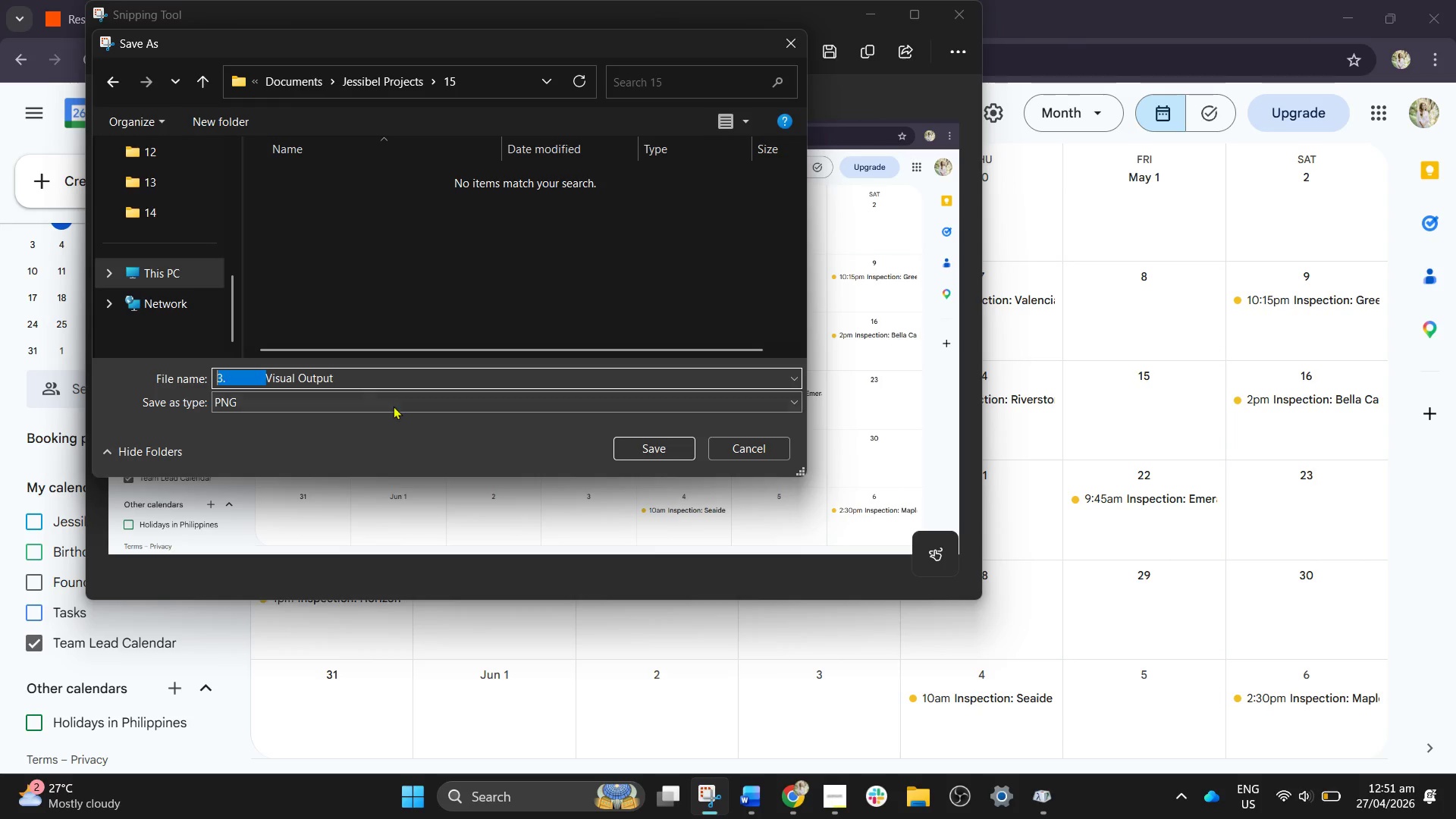 
key(Backspace)
 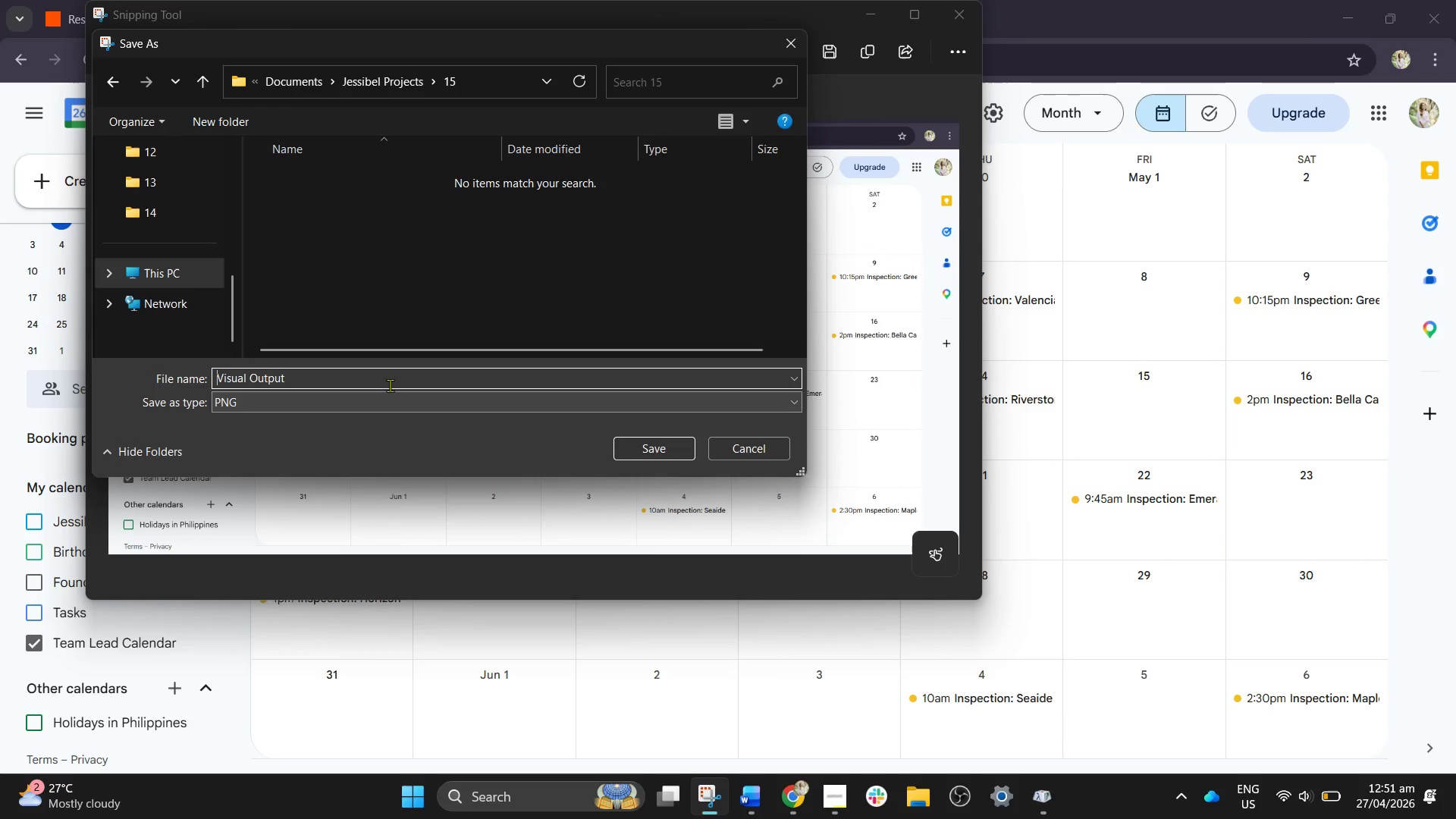 
left_click([390, 385])
 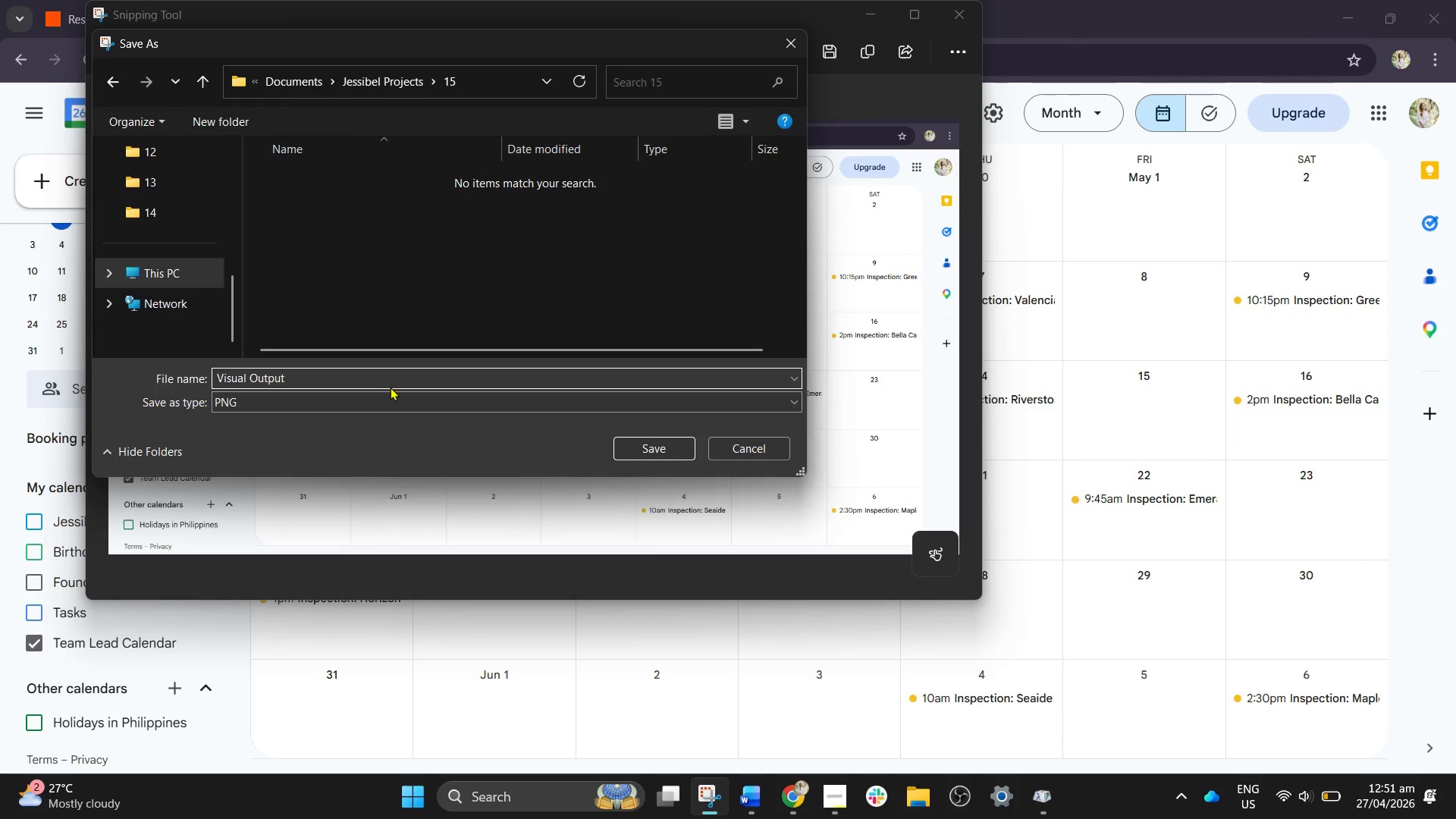 
key(Space)
 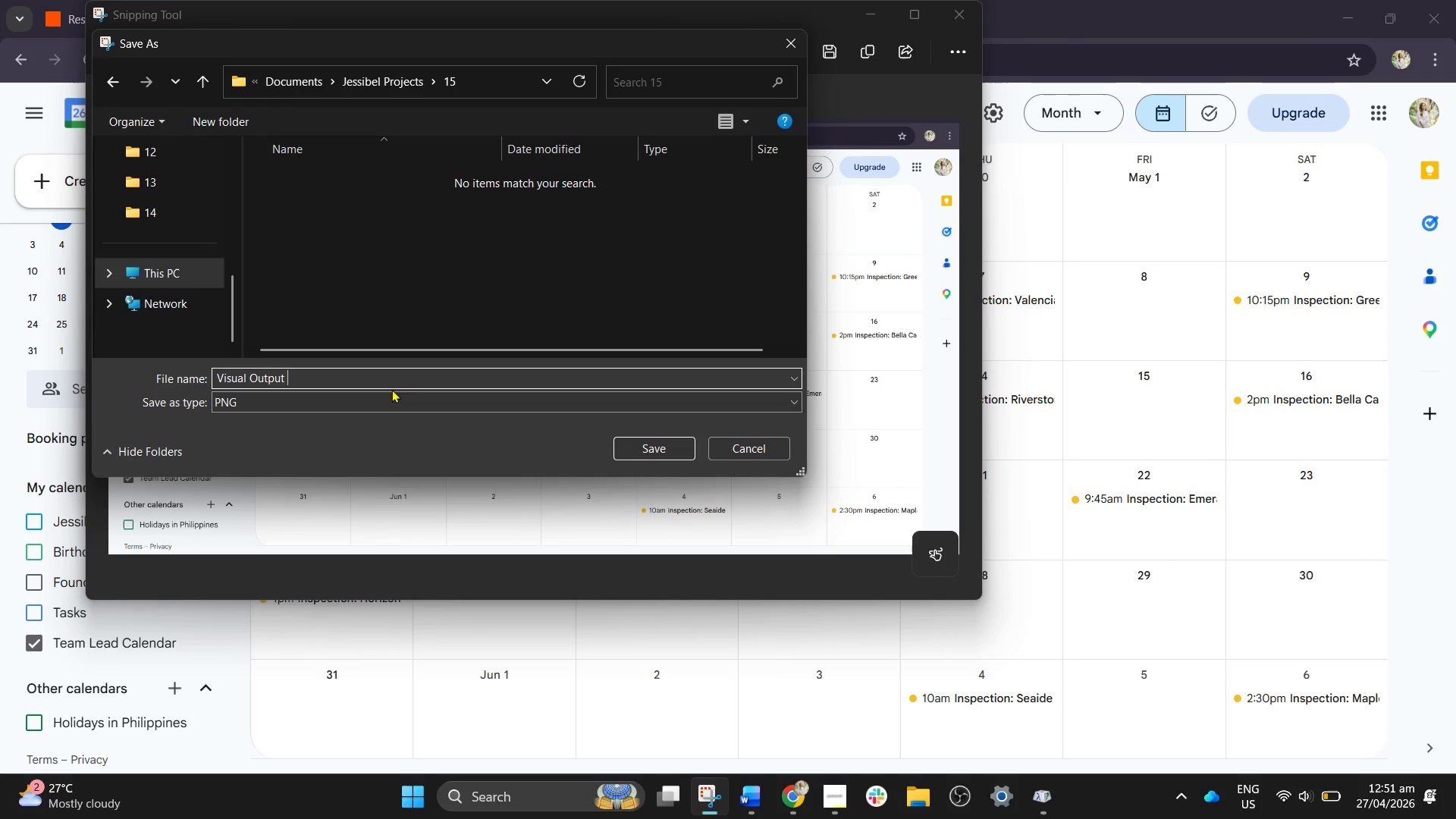 
key(1)
 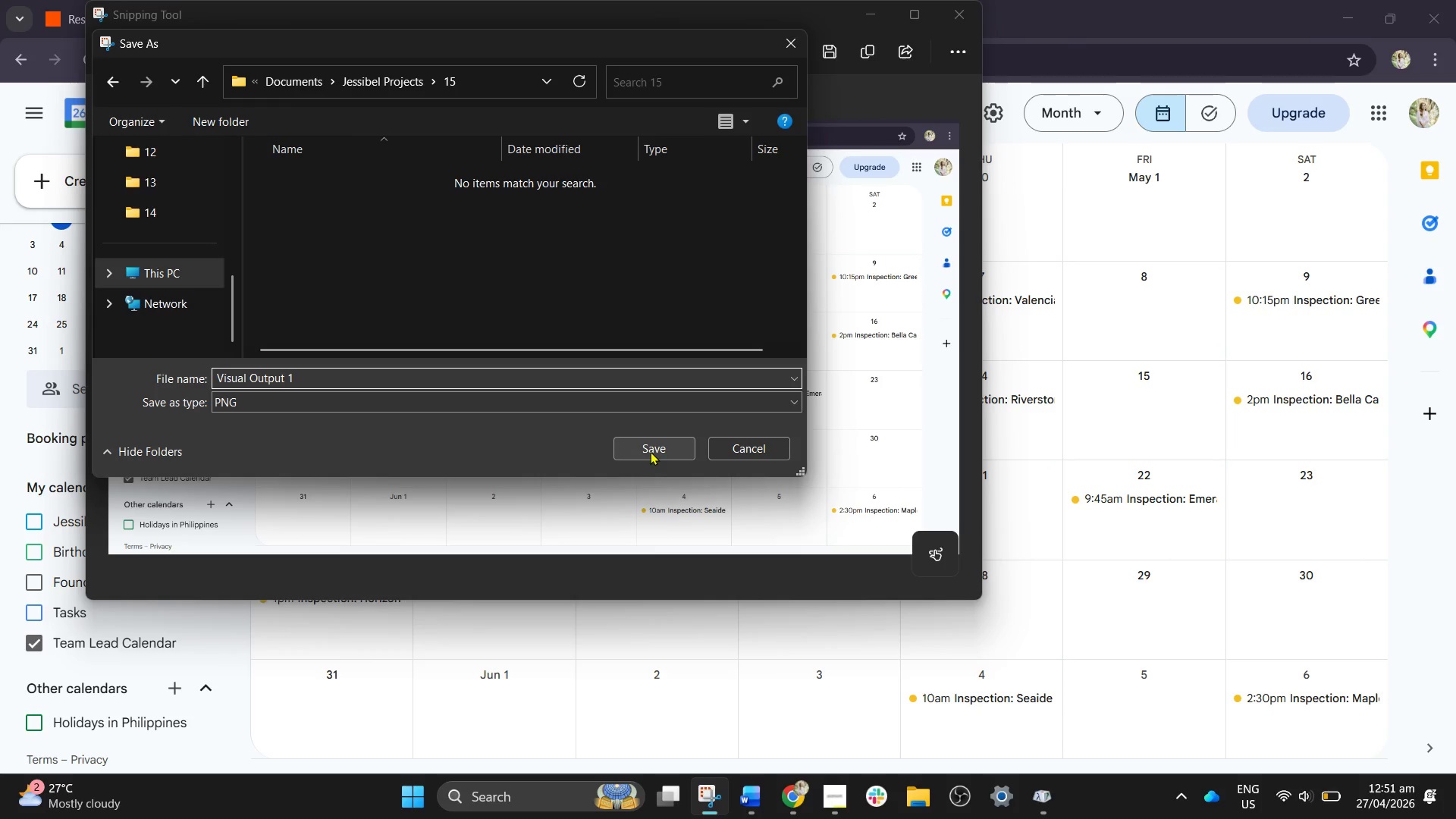 
left_click_drag(start_coordinate=[650, 451], to_coordinate=[635, 502])
 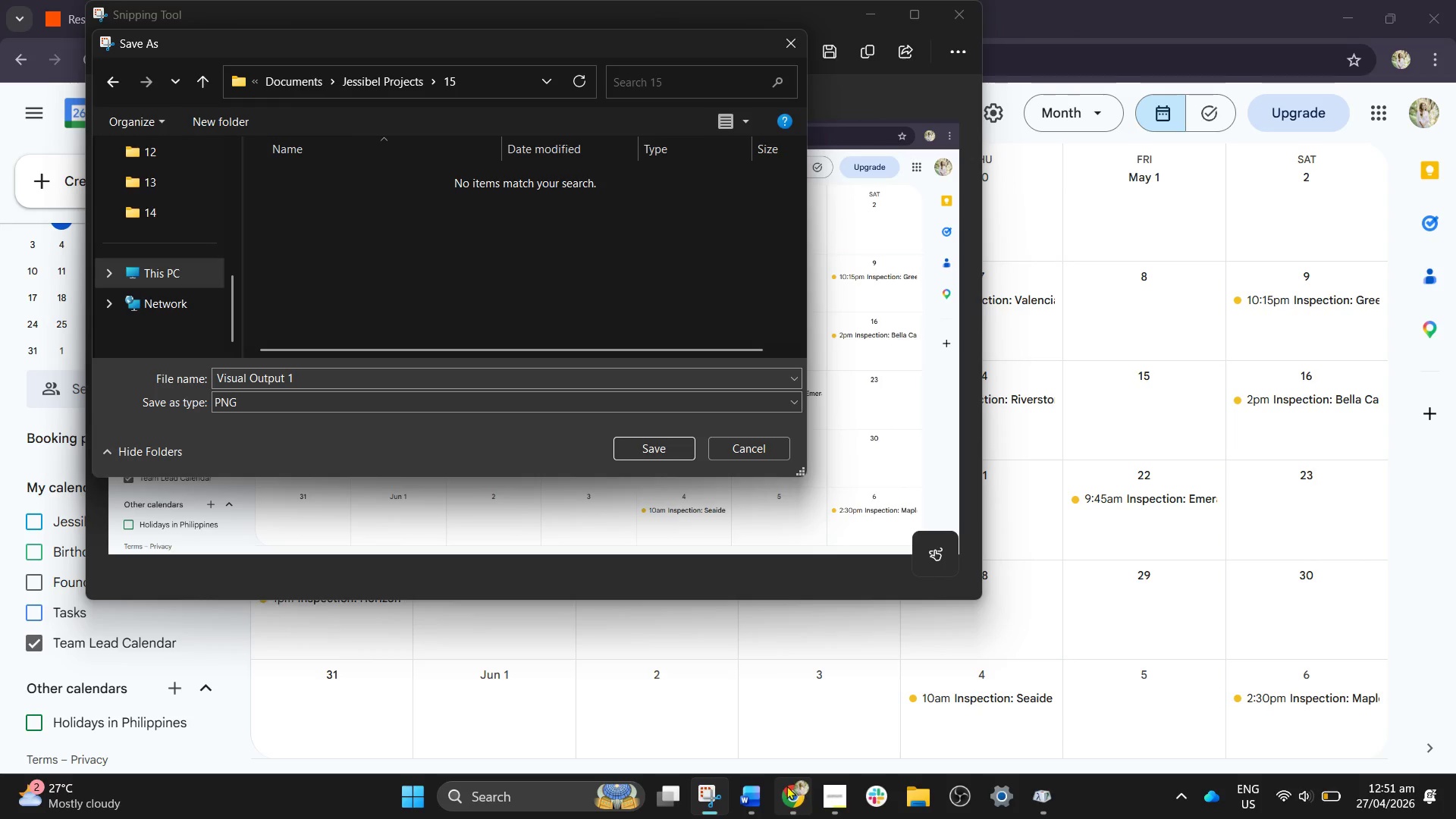 
left_click([753, 802])
 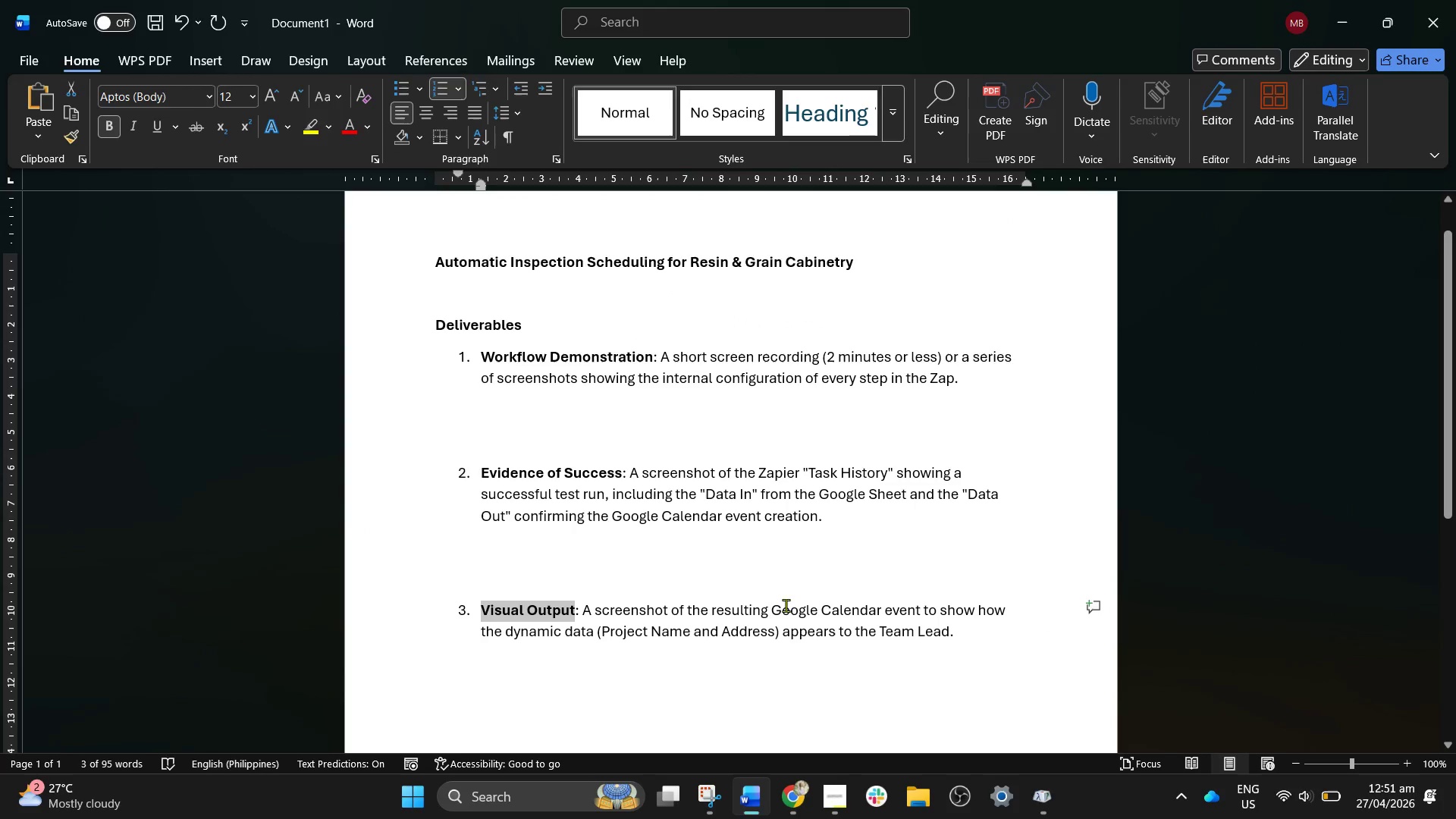 
left_click_drag(start_coordinate=[774, 610], to_coordinate=[896, 610])
 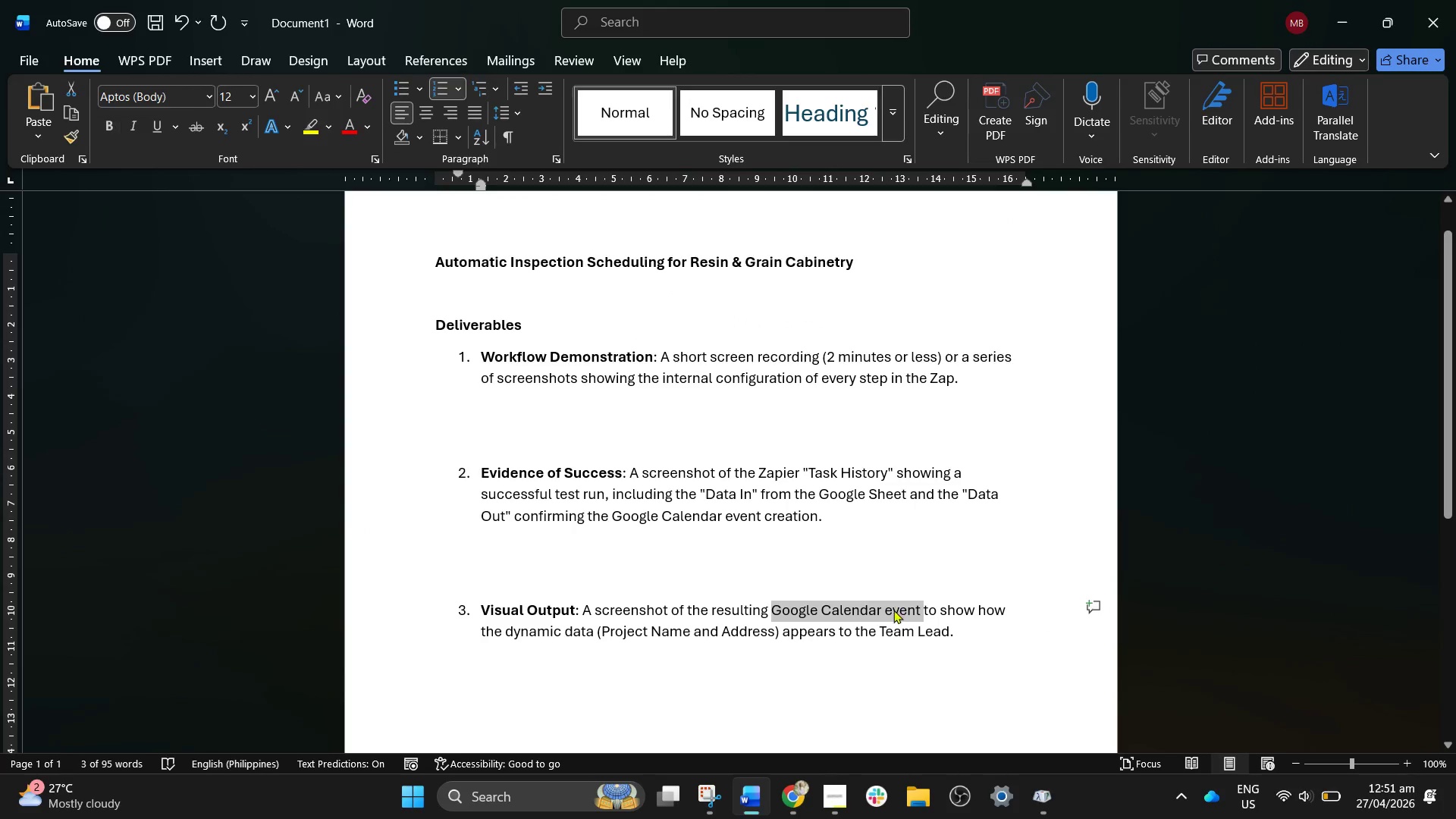 
key(Control+C)
 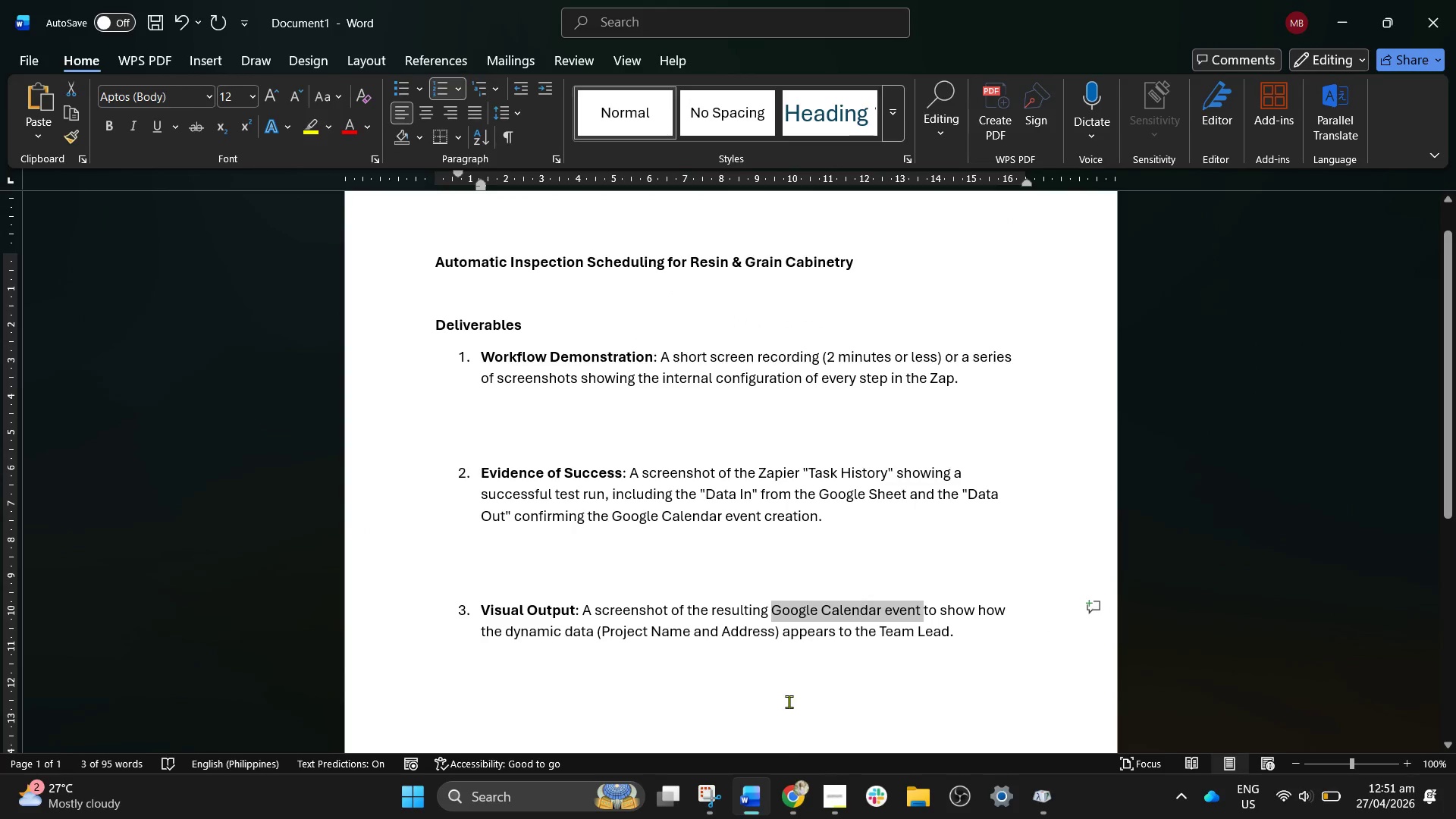 
key(Control+C)
 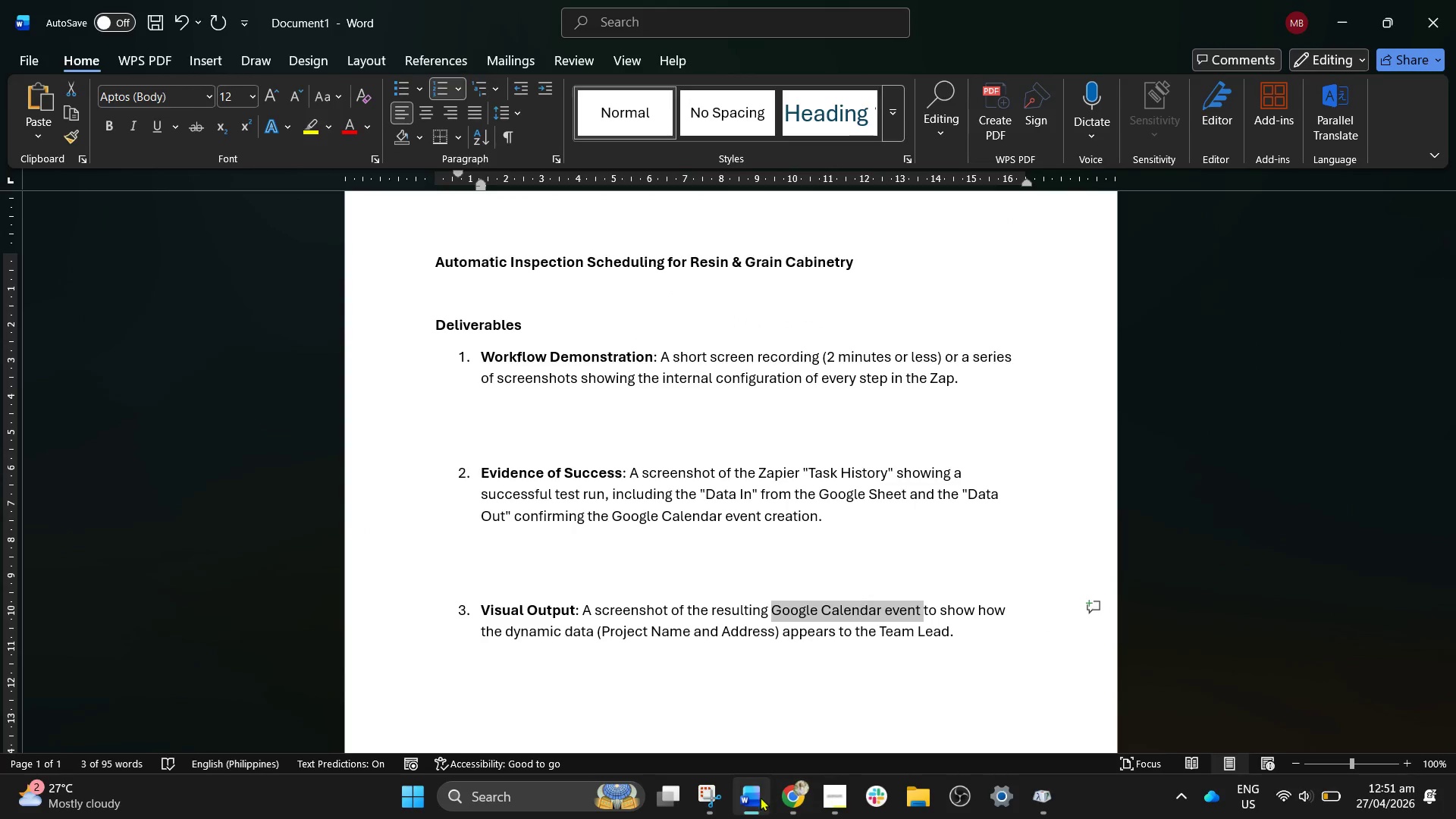 
left_click([760, 797])
 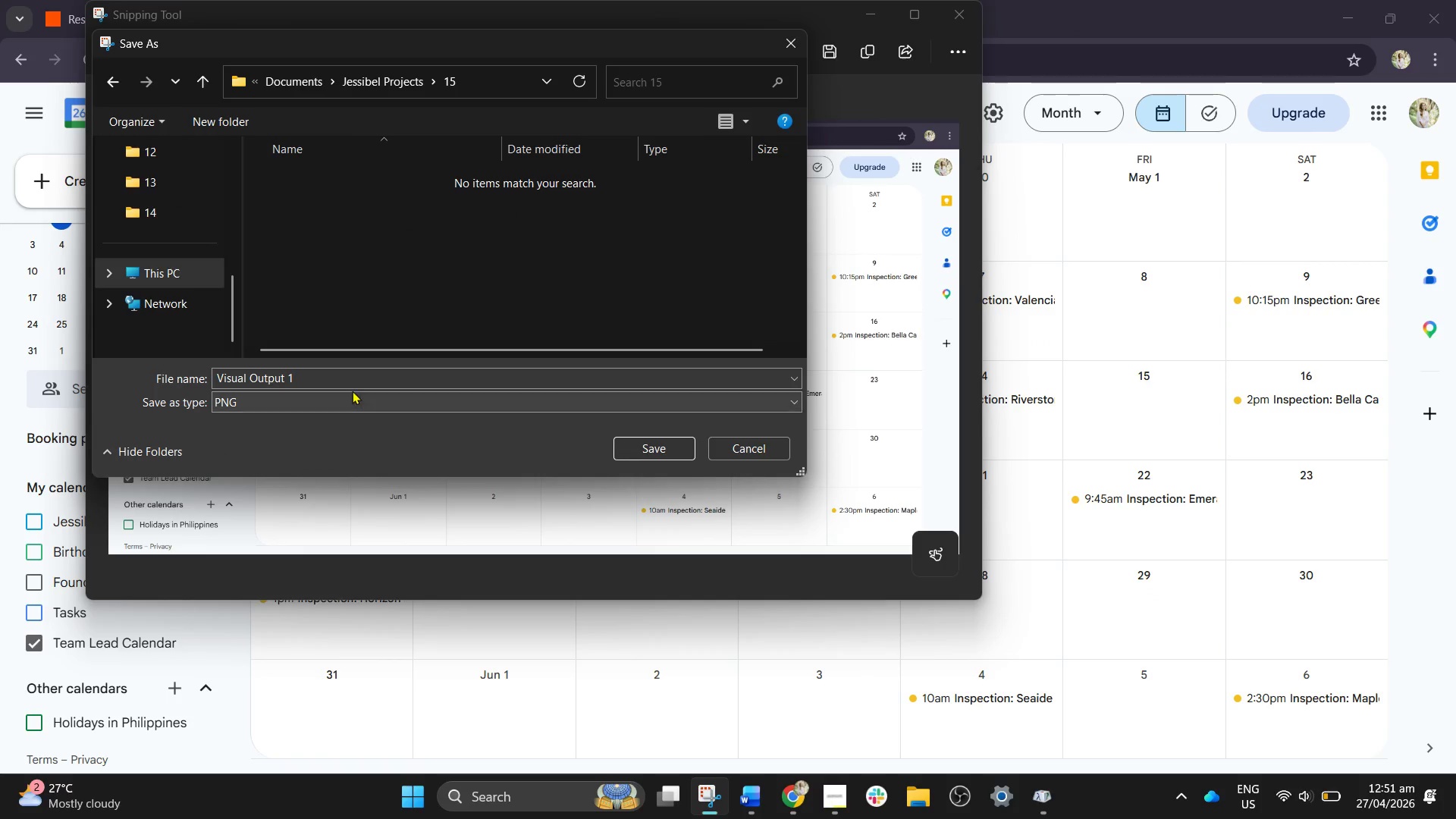 
double_click([349, 385])
 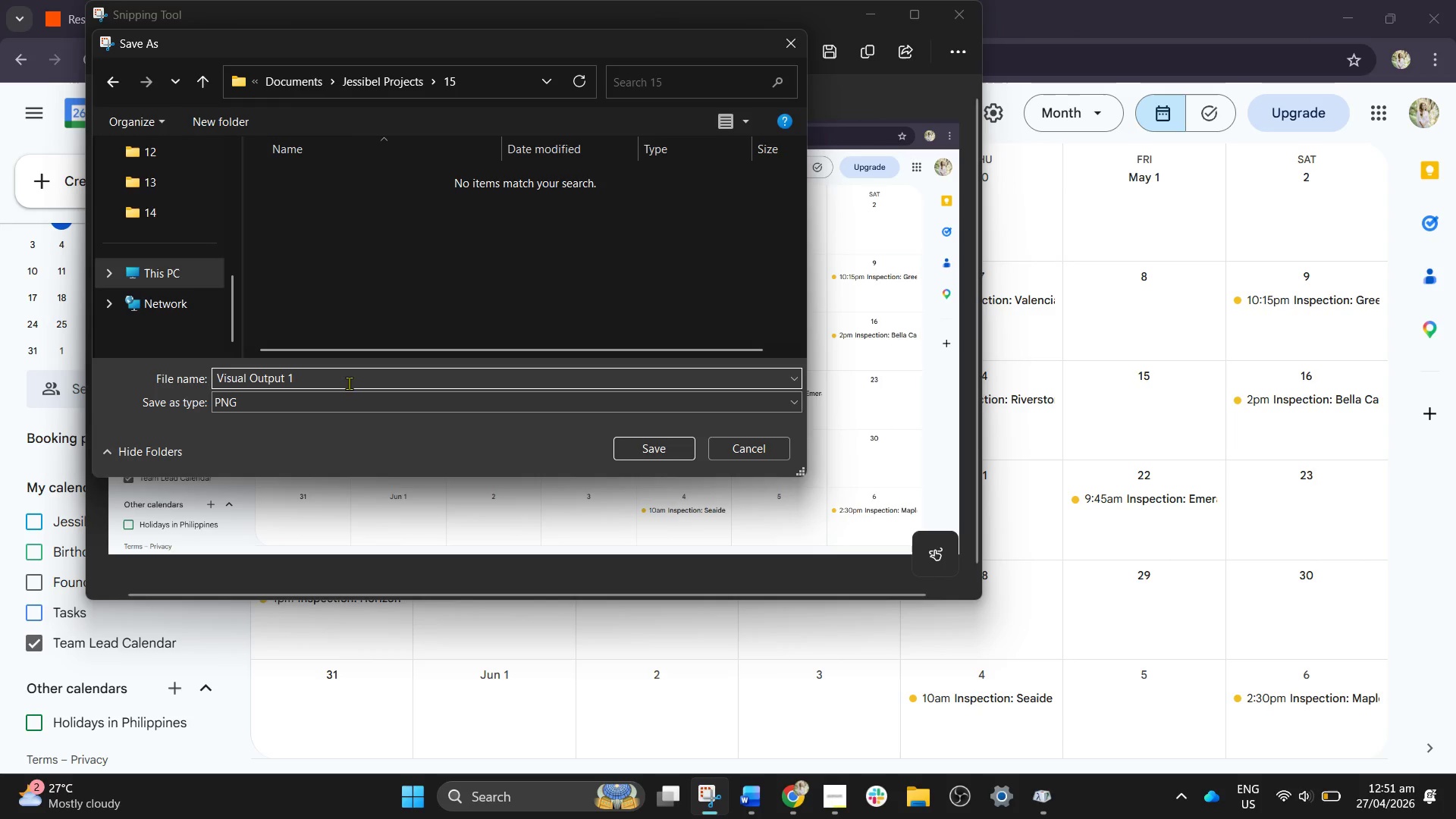 
key(Space)
 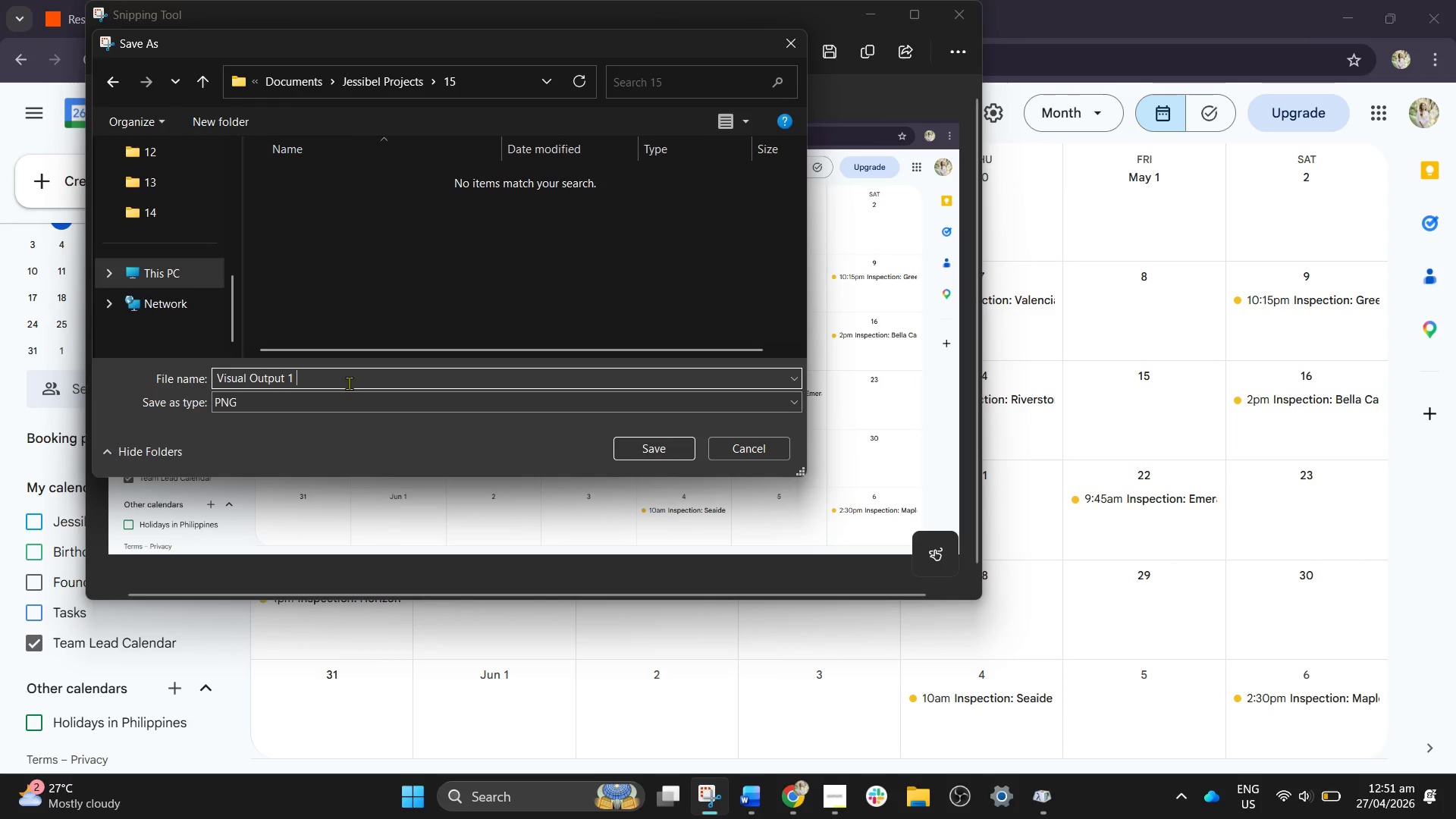 
key(Control+V)
 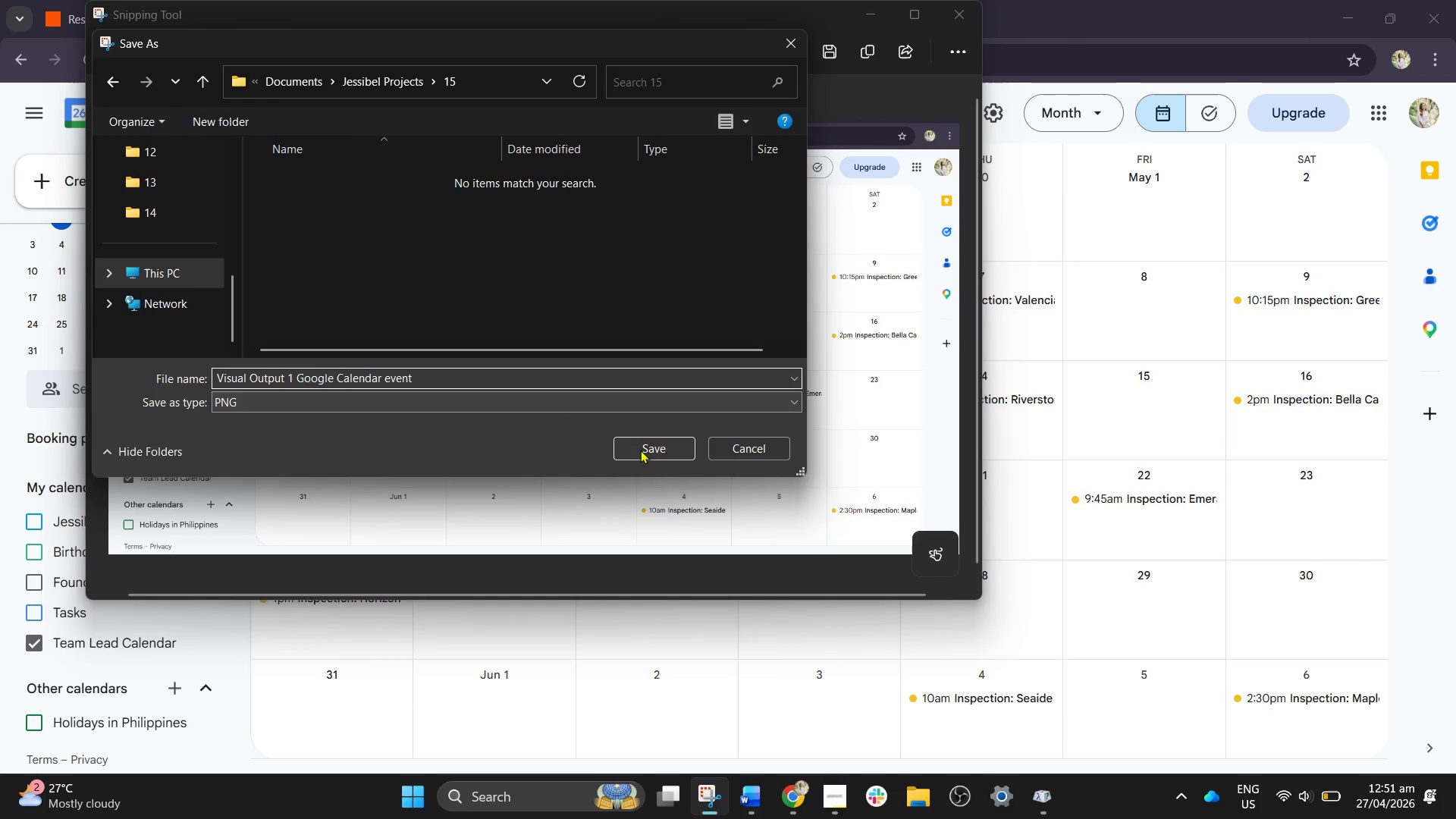 
left_click_drag(start_coordinate=[653, 453], to_coordinate=[652, 449])
 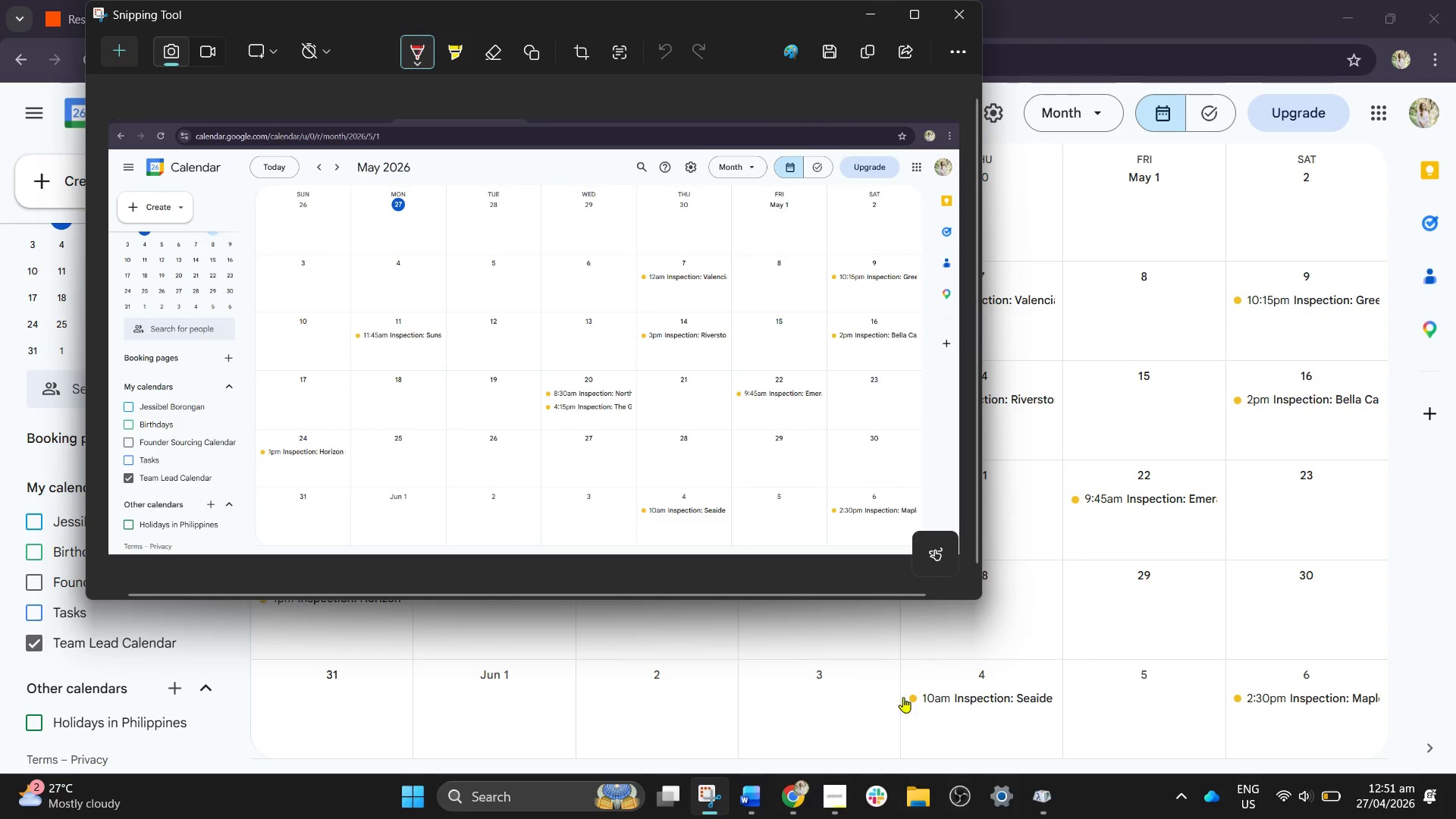 
left_click([795, 802])
 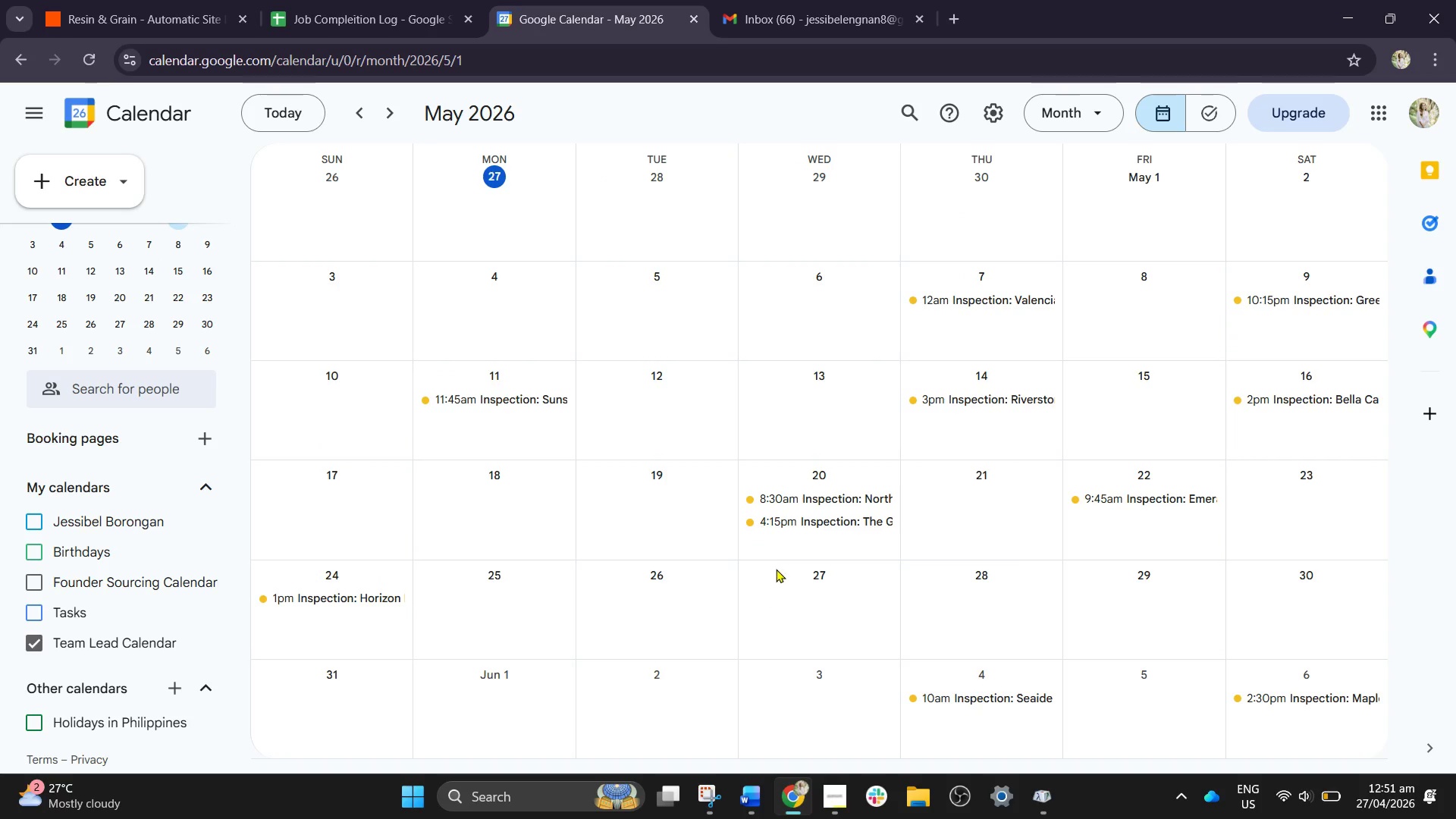 
scroll: coordinate [984, 470], scroll_direction: down, amount: 2.0
 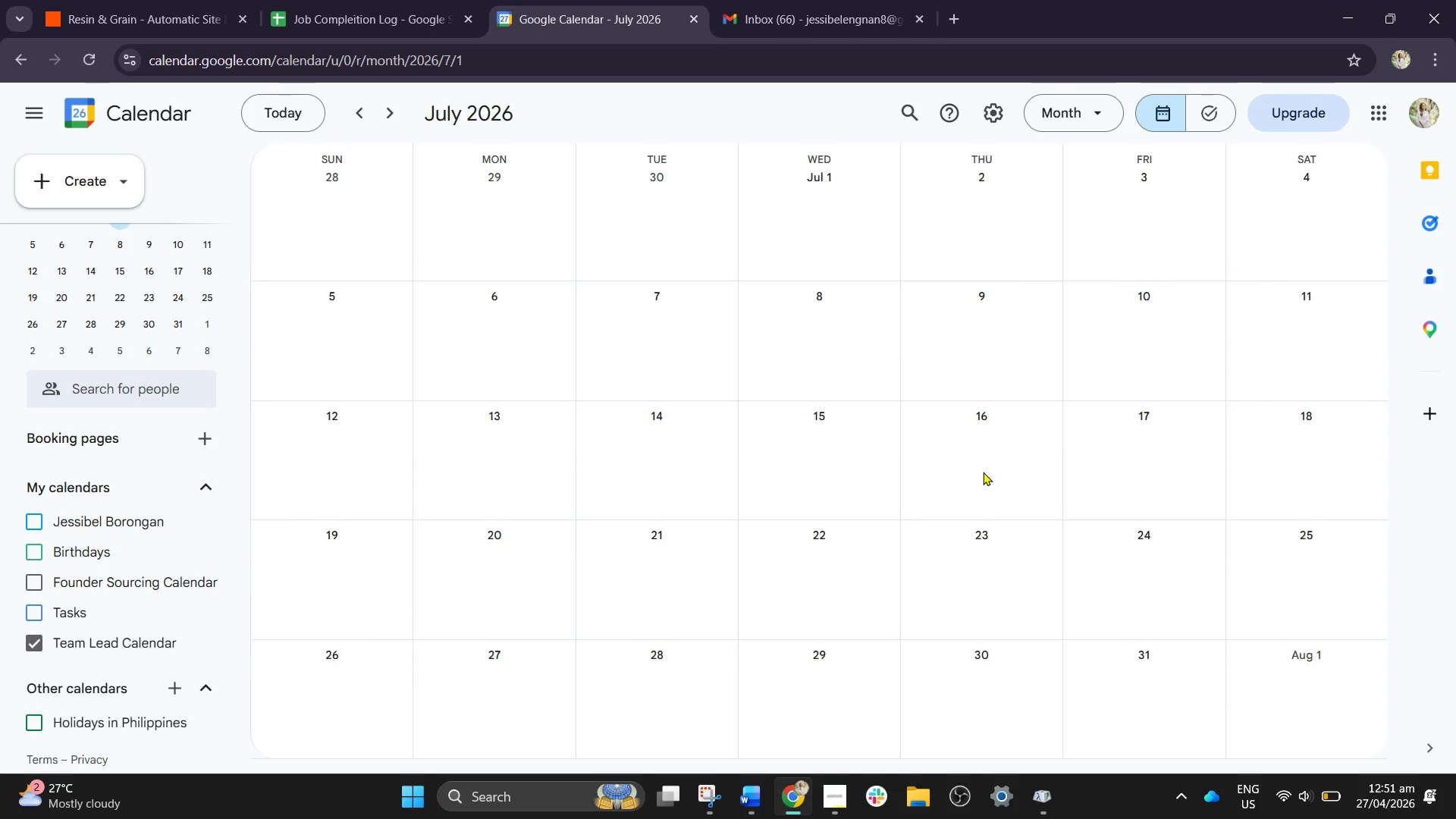 
scroll: coordinate [983, 472], scroll_direction: up, amount: 1.0
 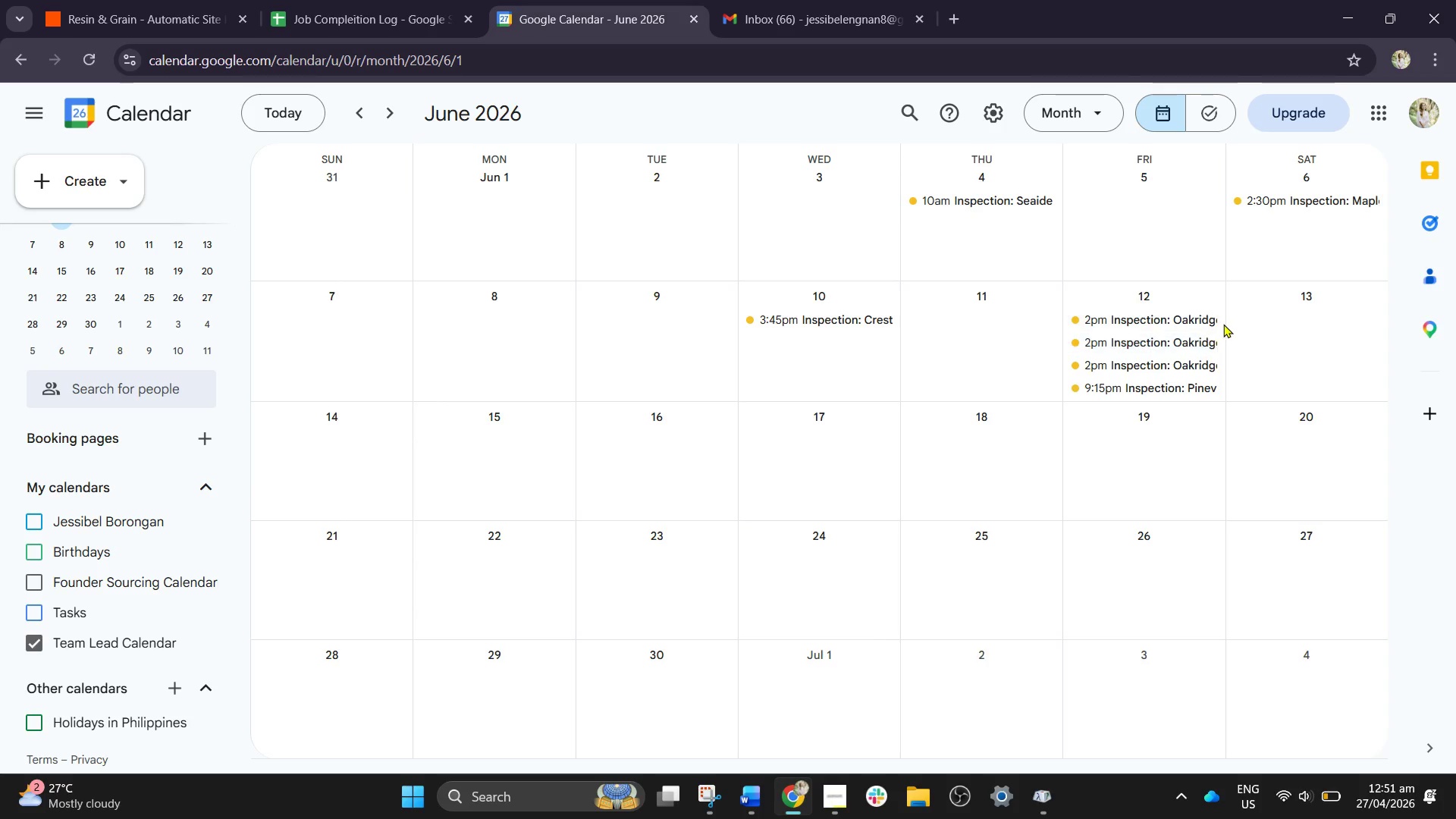 
left_click([1202, 322])
 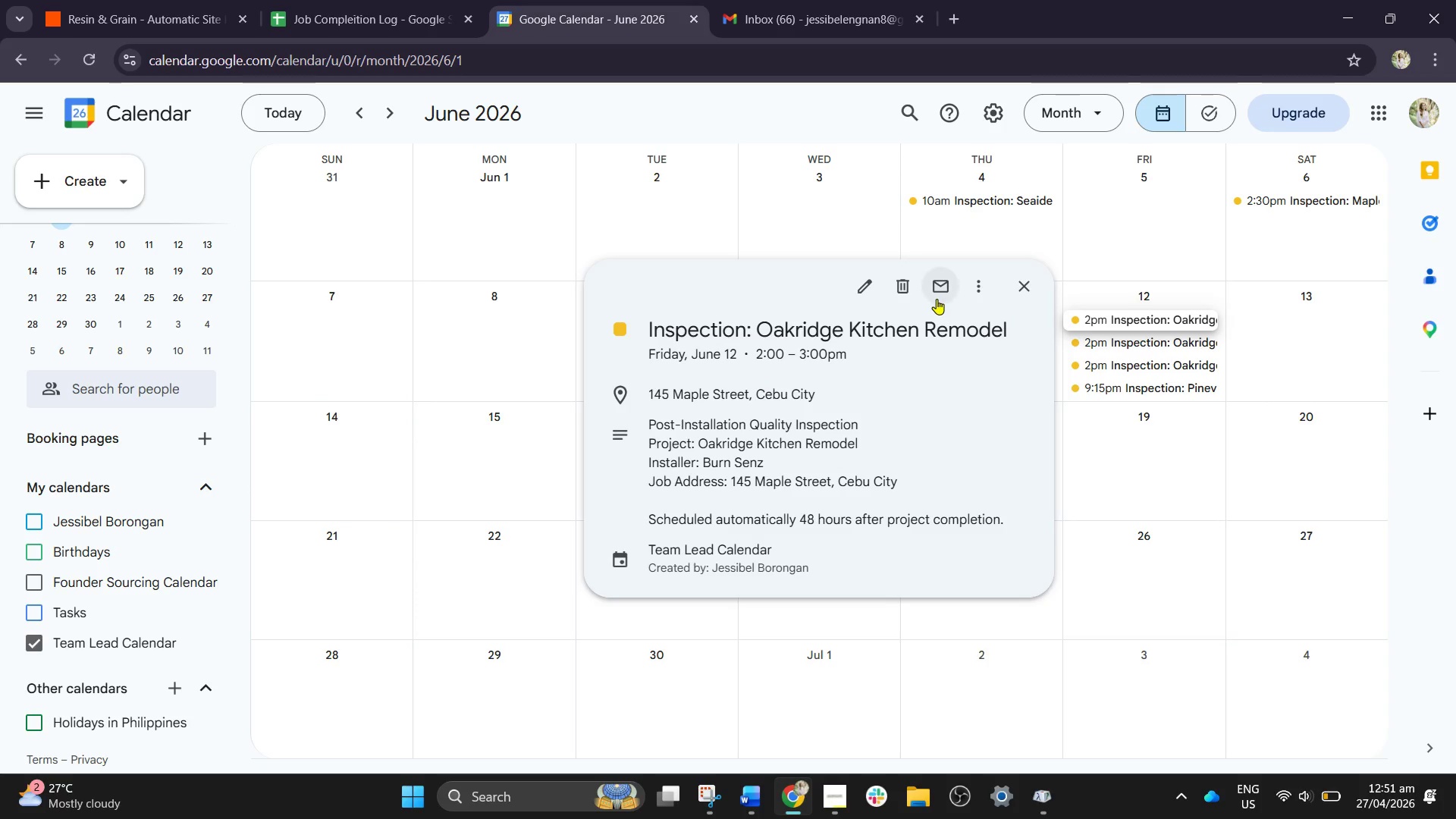 
left_click([906, 291])
 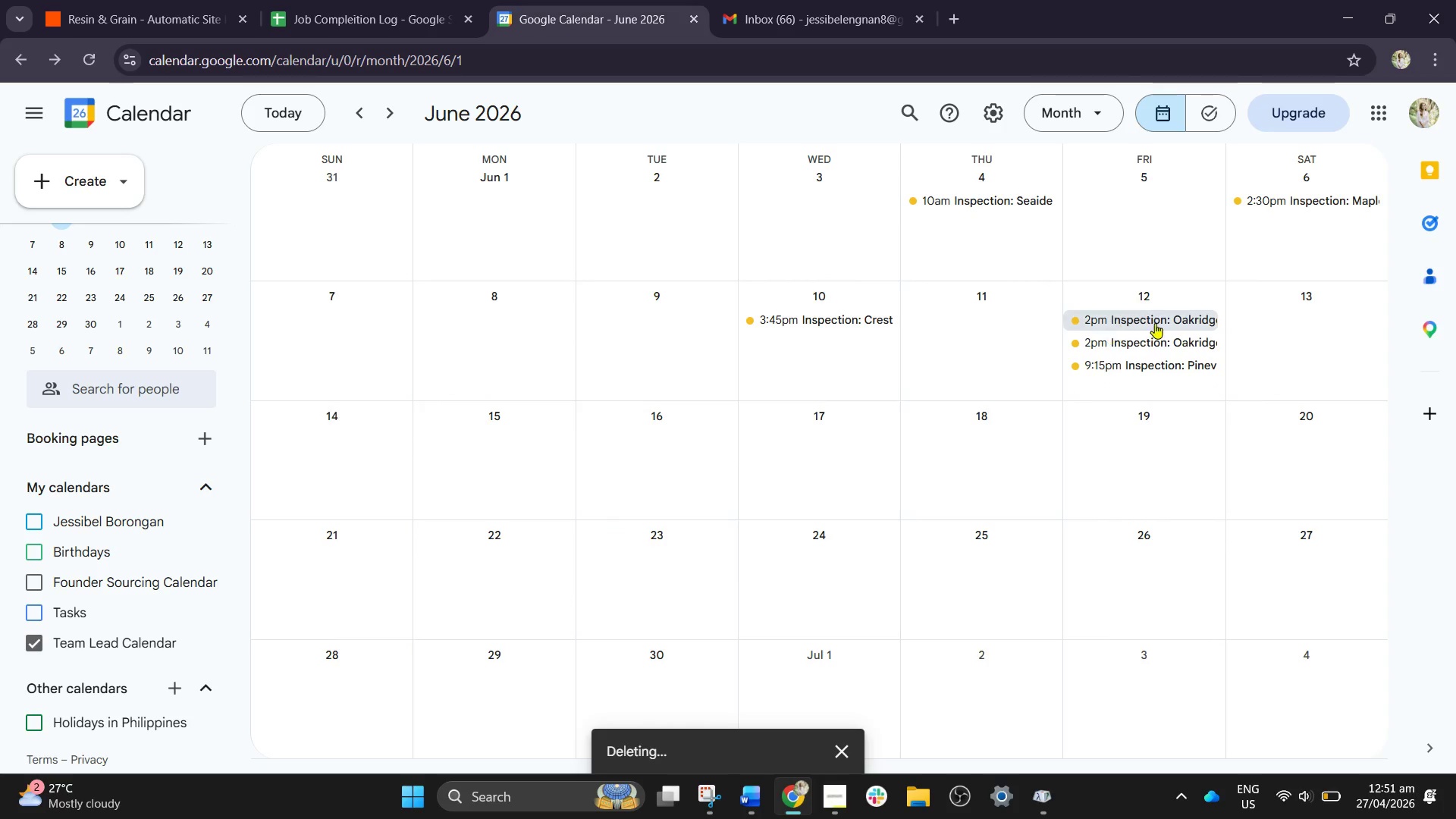 
left_click([1158, 321])
 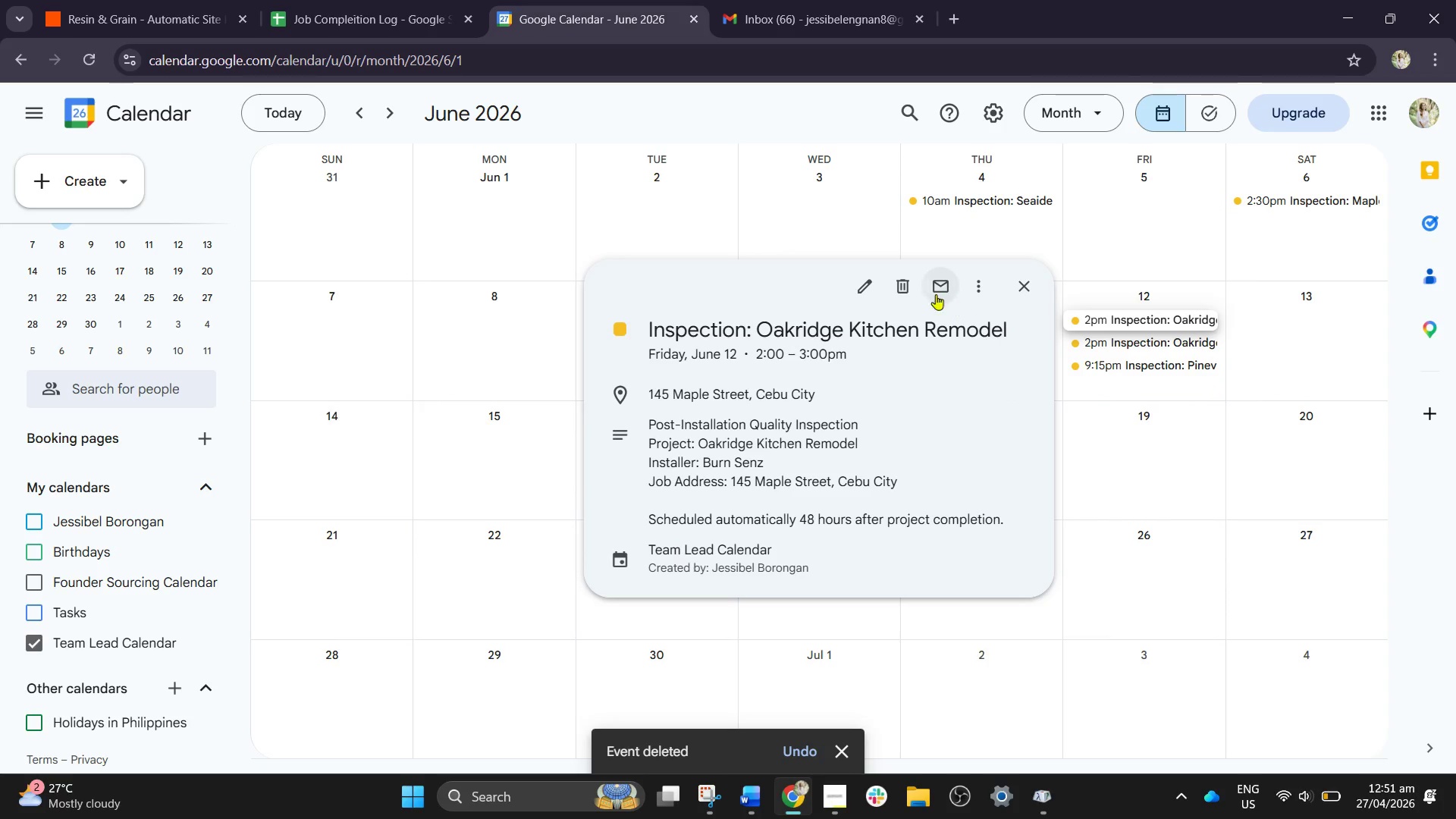 
left_click([909, 290])
 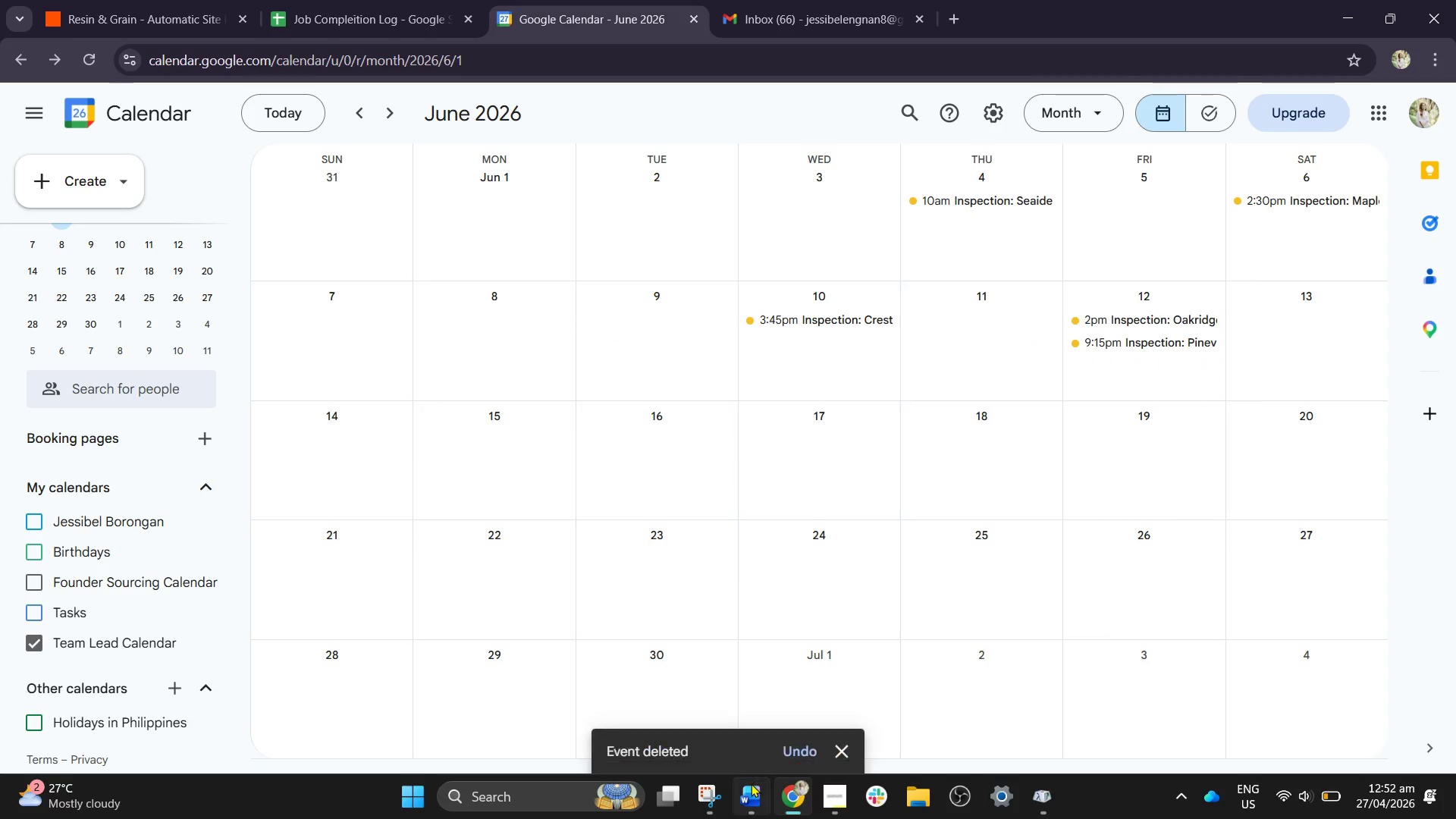 
left_click([713, 801])
 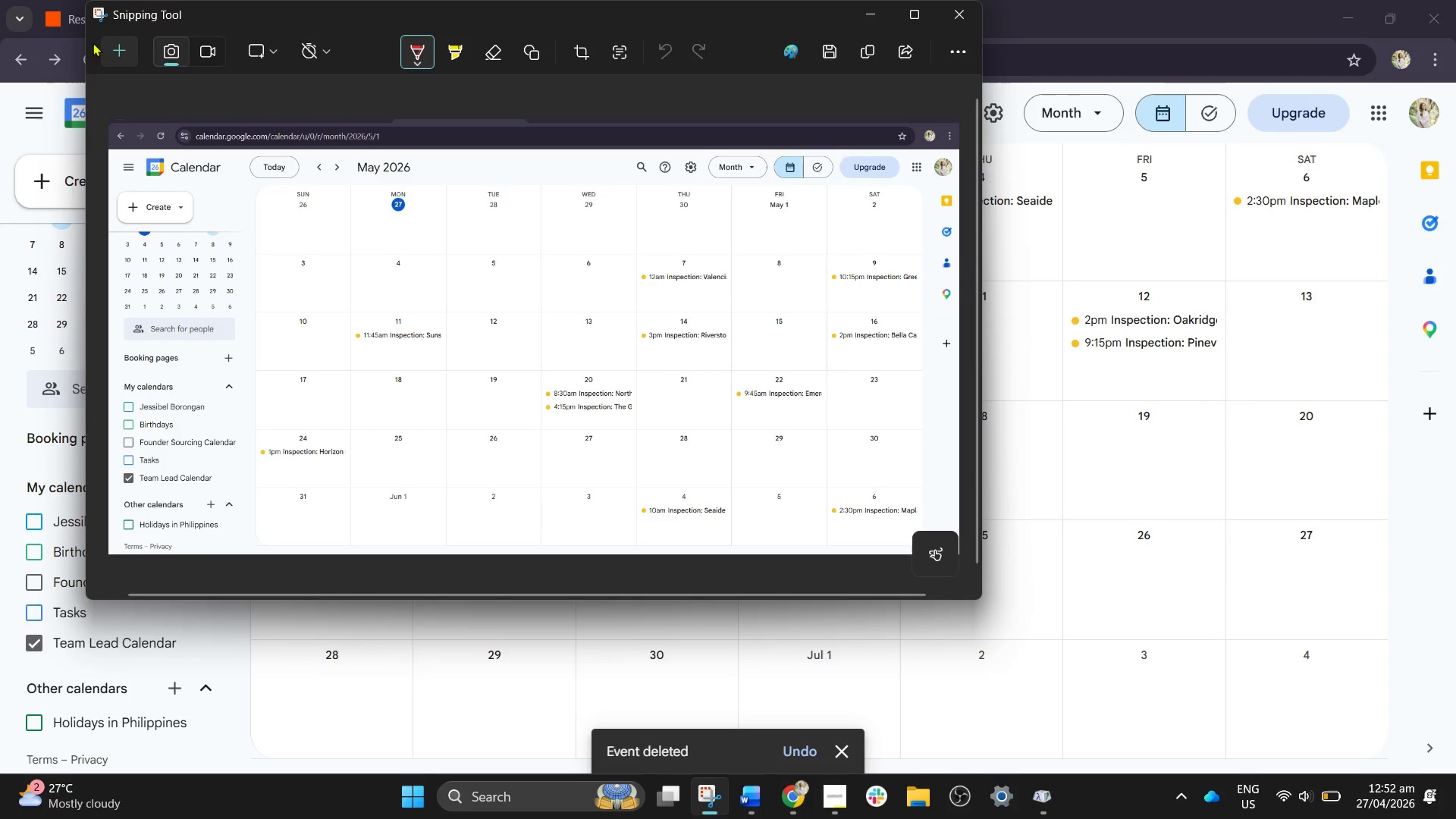 
left_click([123, 50])
 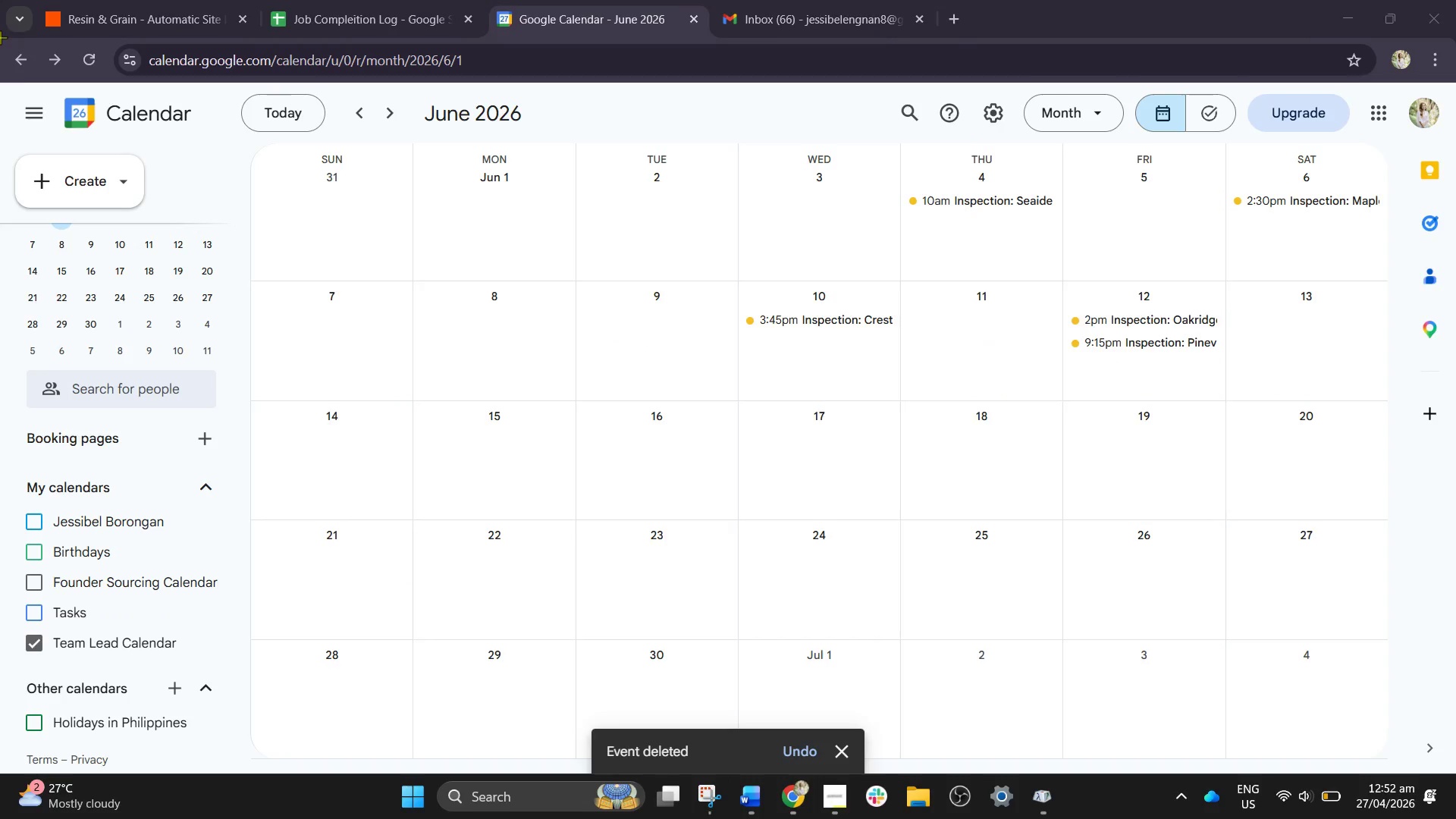 
left_click_drag(start_coordinate=[1, 36], to_coordinate=[1455, 774])
 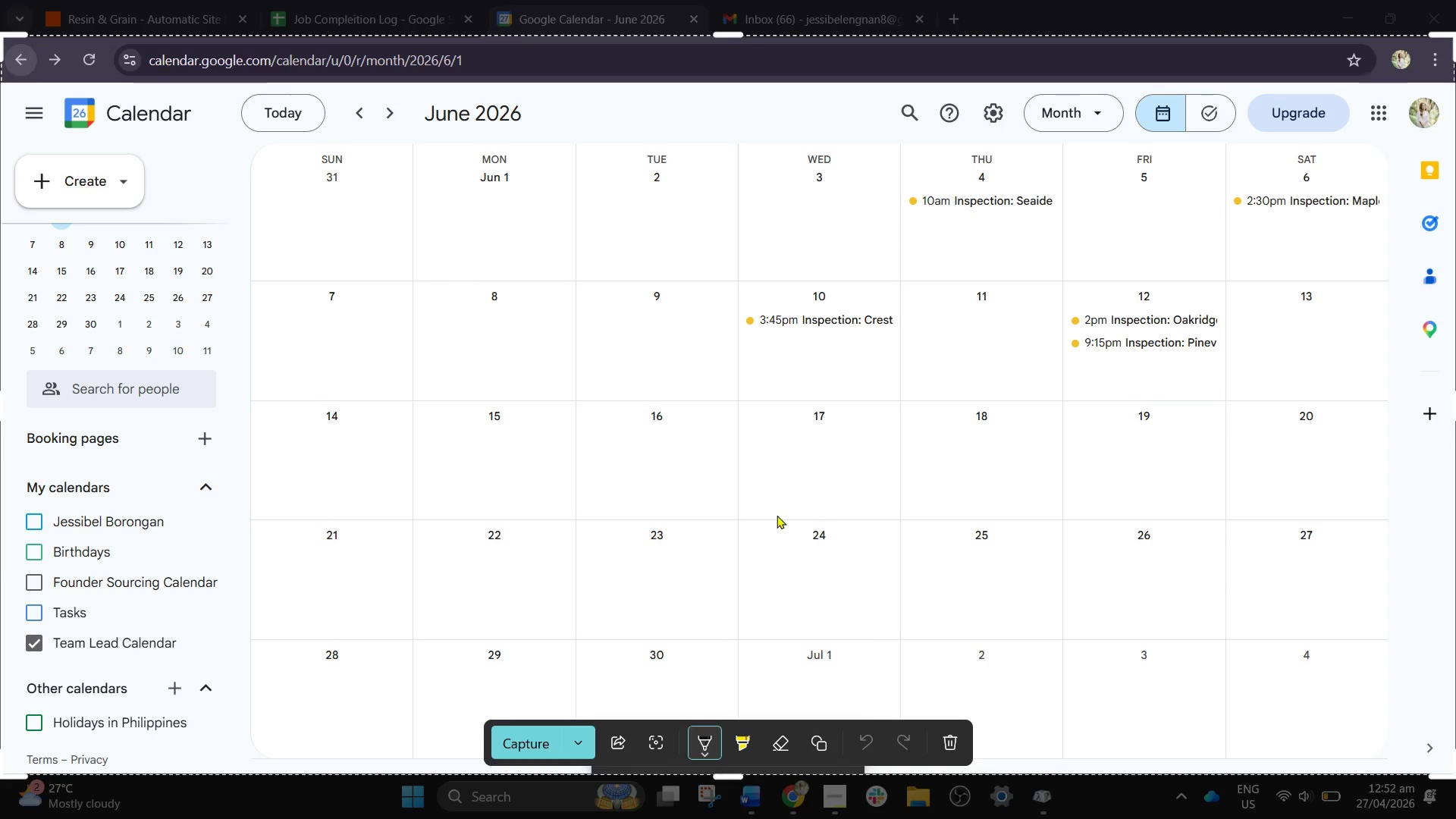 
right_click([783, 479])
 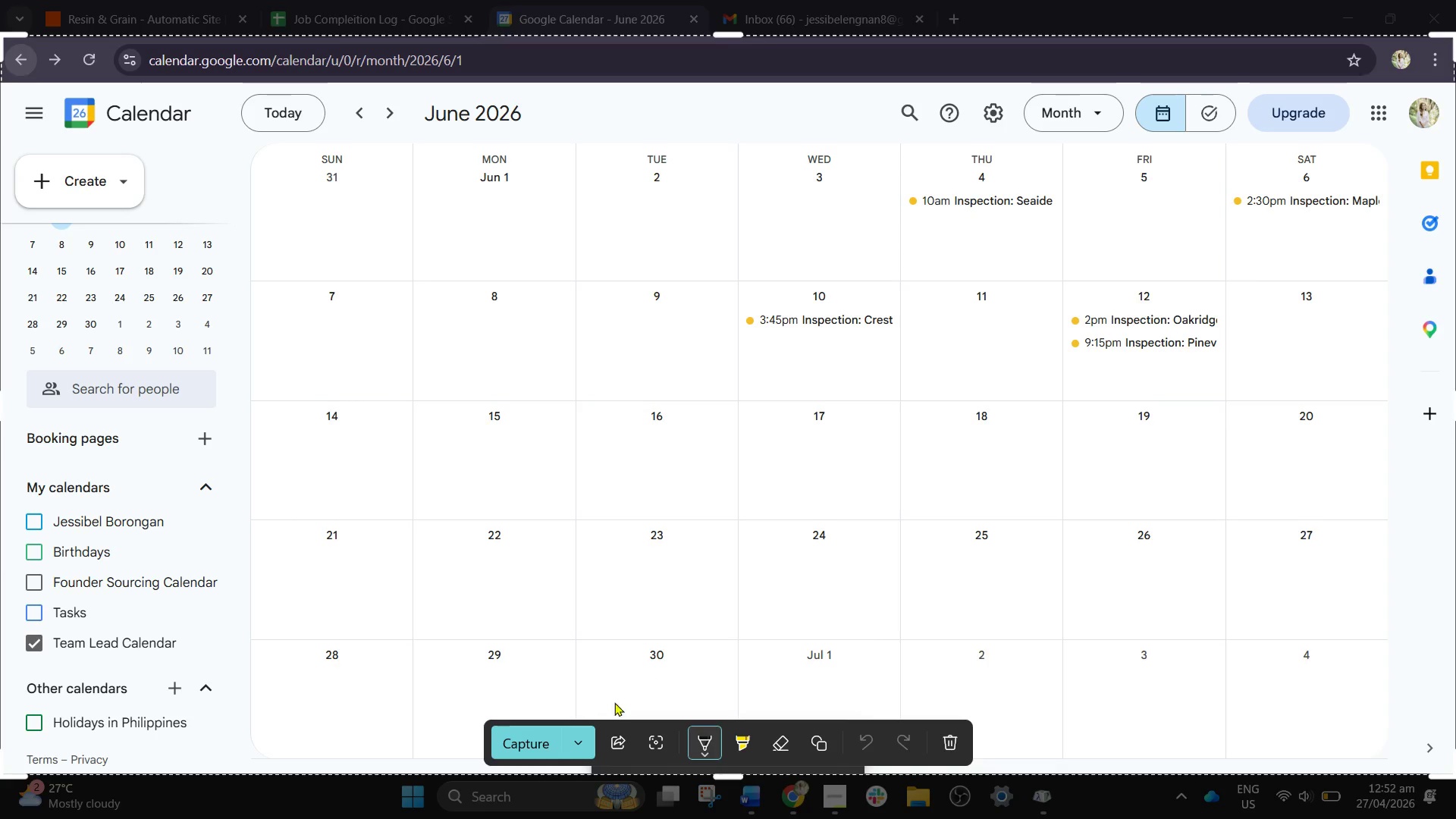 
left_click([555, 740])
 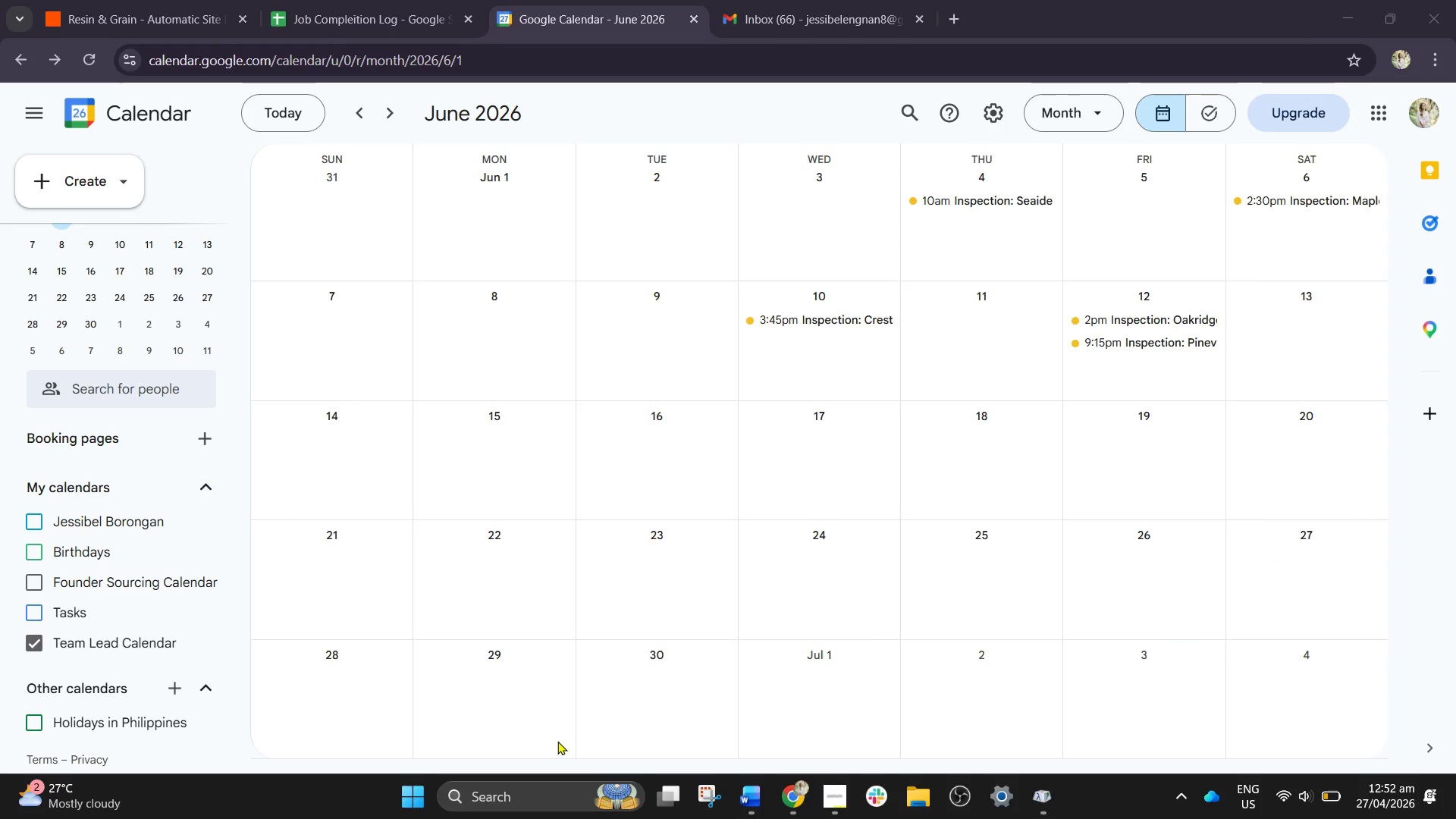 
wait(18.93)
 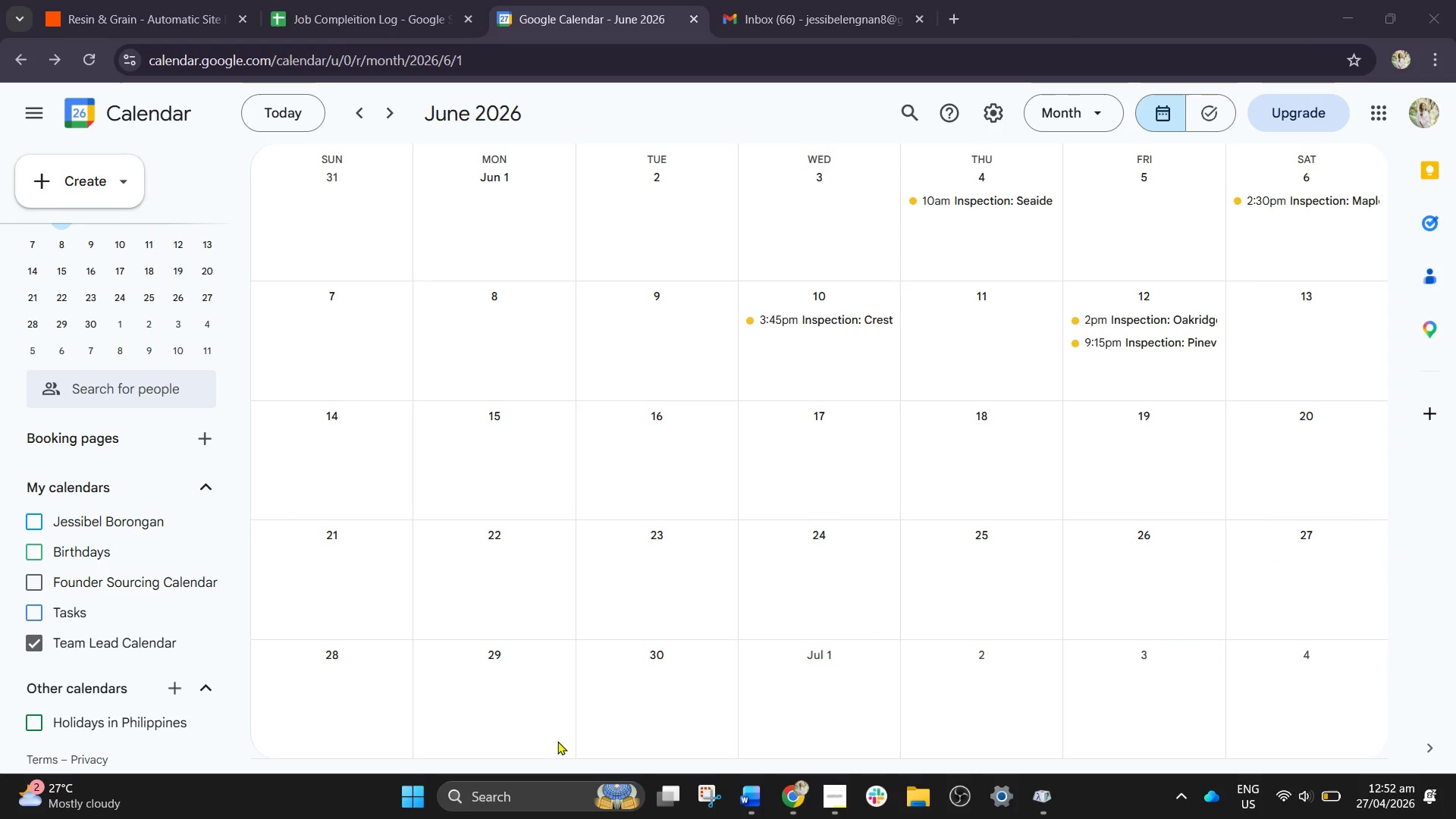 
mouse_move([143, -39])
 